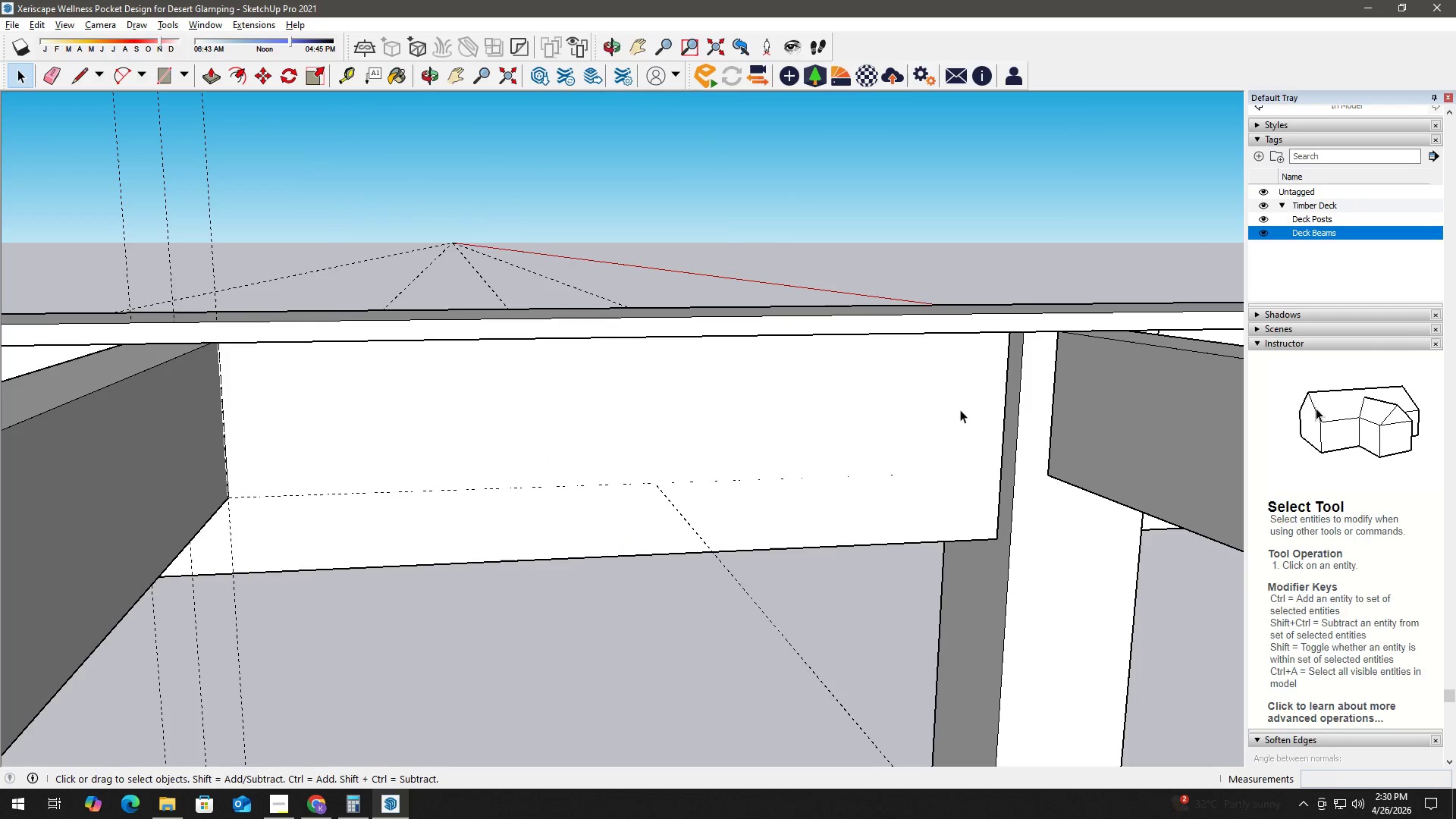 
left_click([1003, 410])
 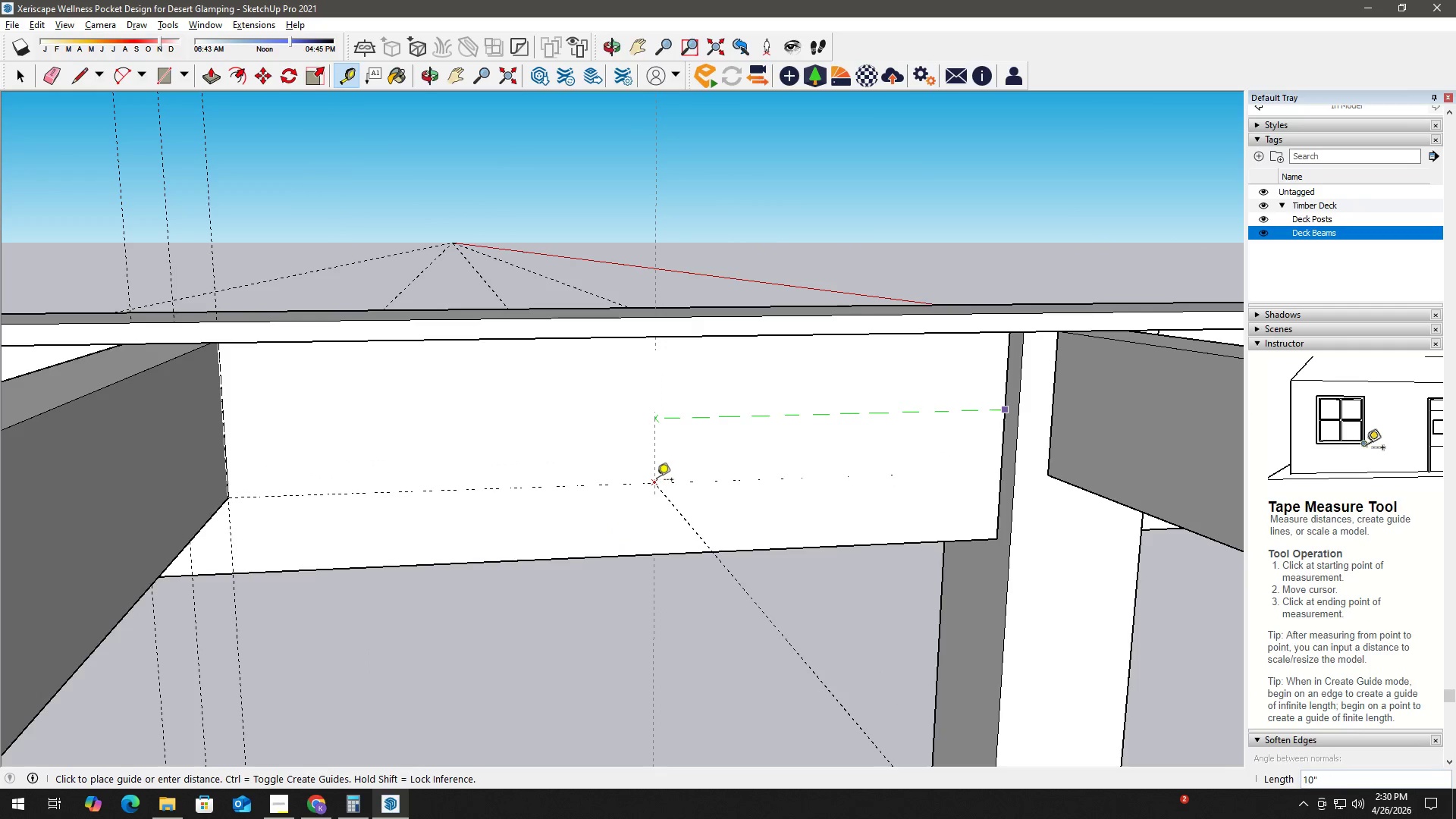 
left_click([657, 481])
 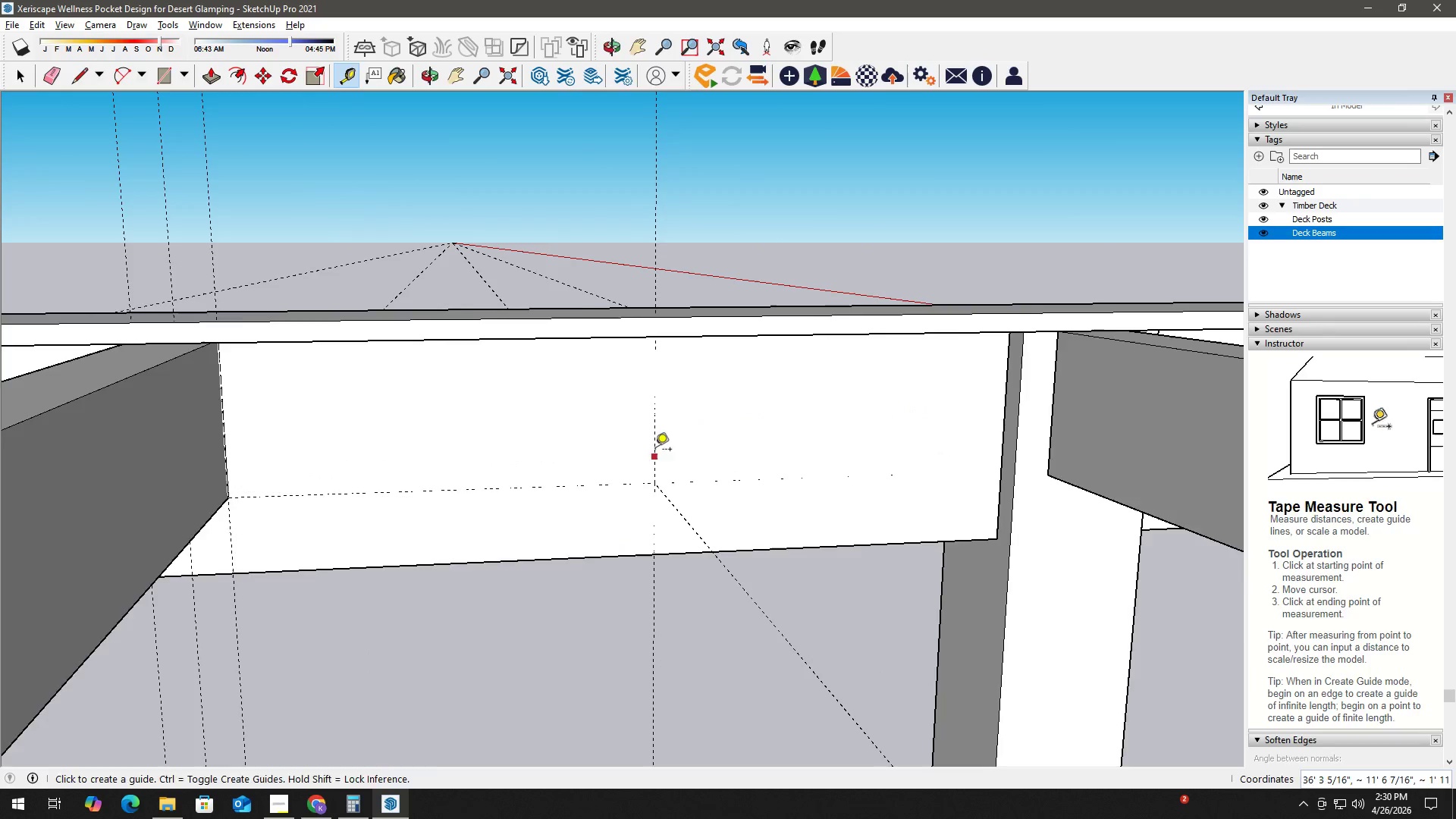 
key(Space)
 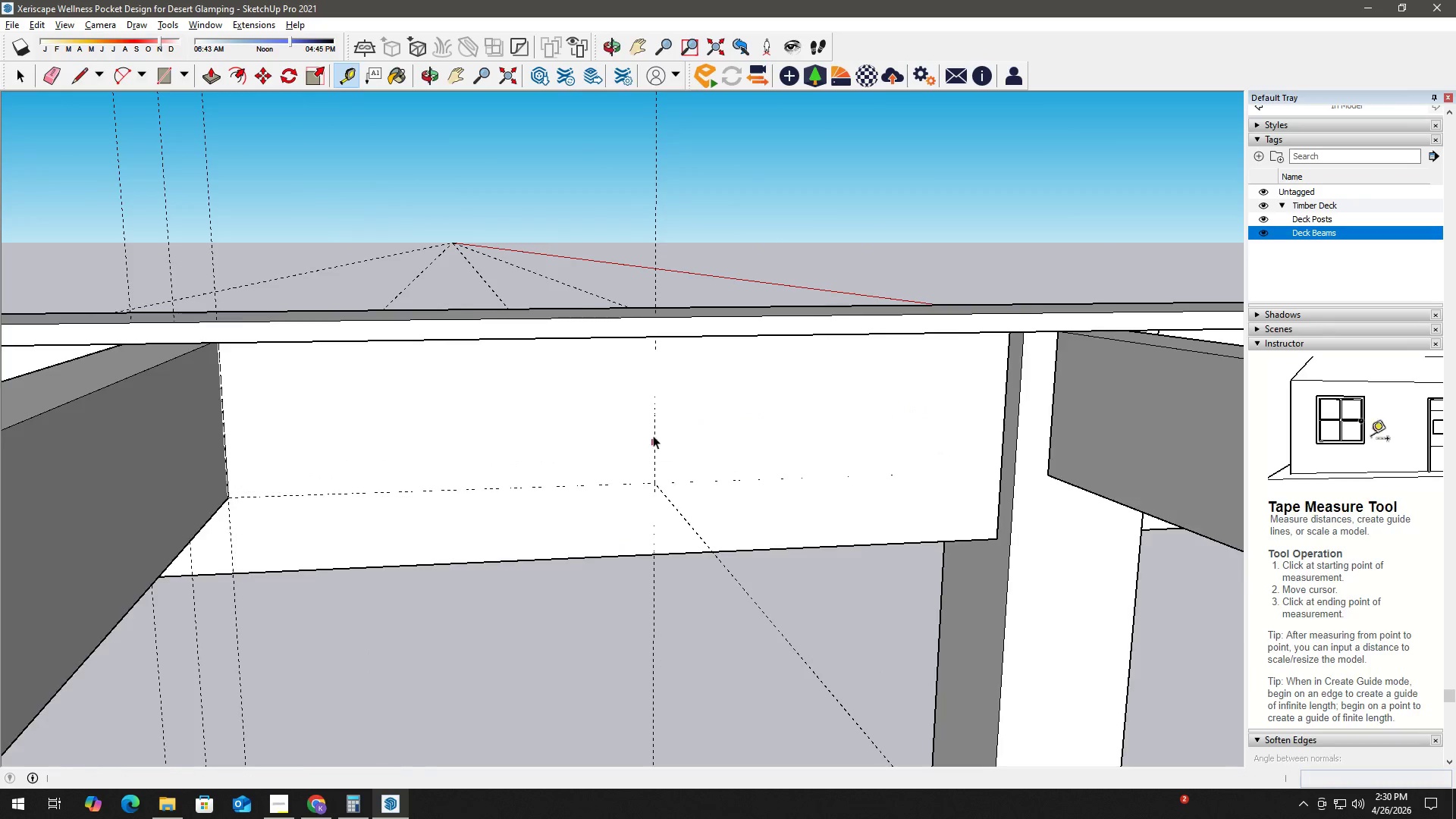 
key(T)
 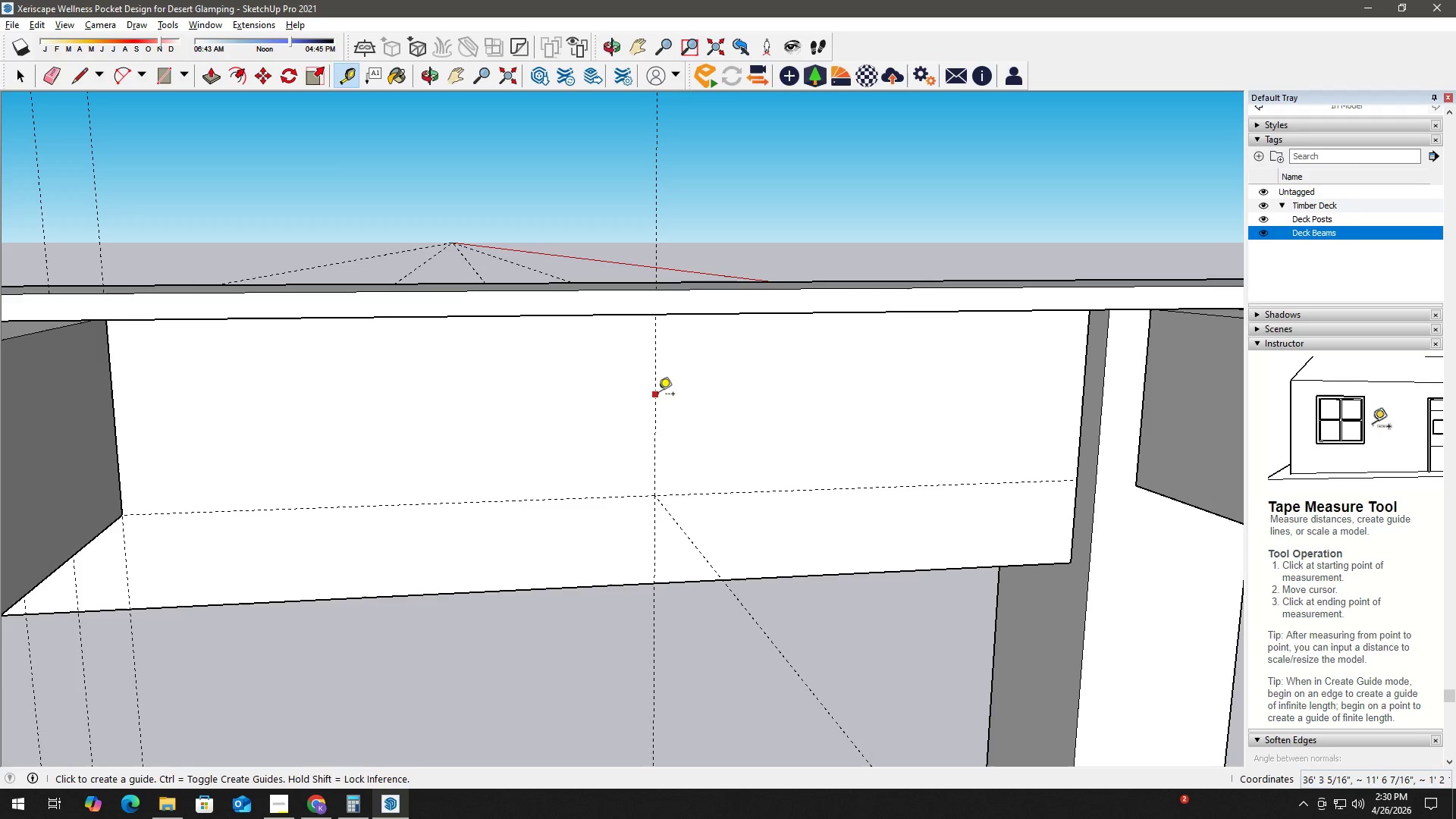 
scroll: coordinate [653, 426], scroll_direction: up, amount: 2.0
 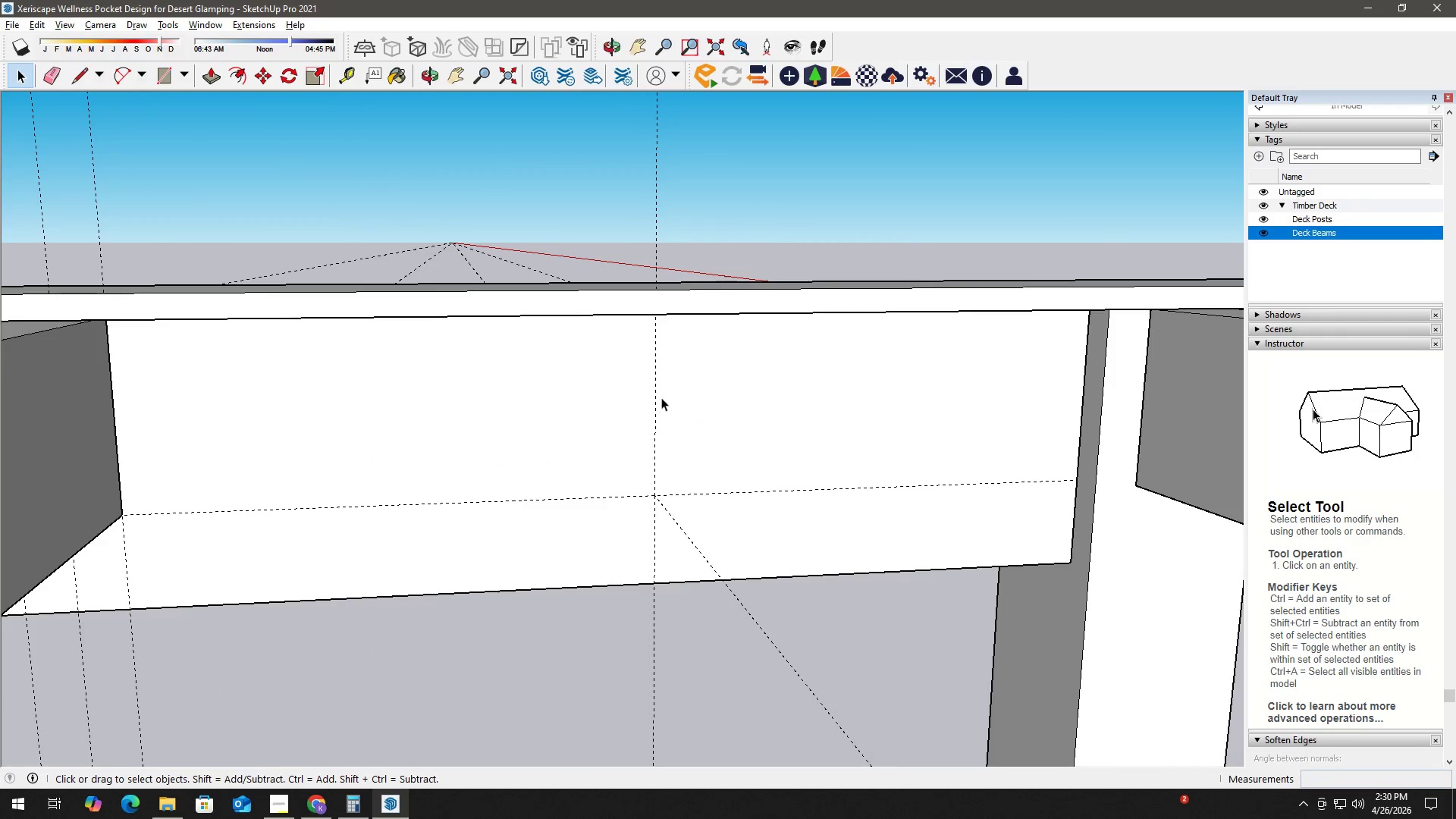 
left_click_drag(start_coordinate=[658, 395], to_coordinate=[653, 394])
 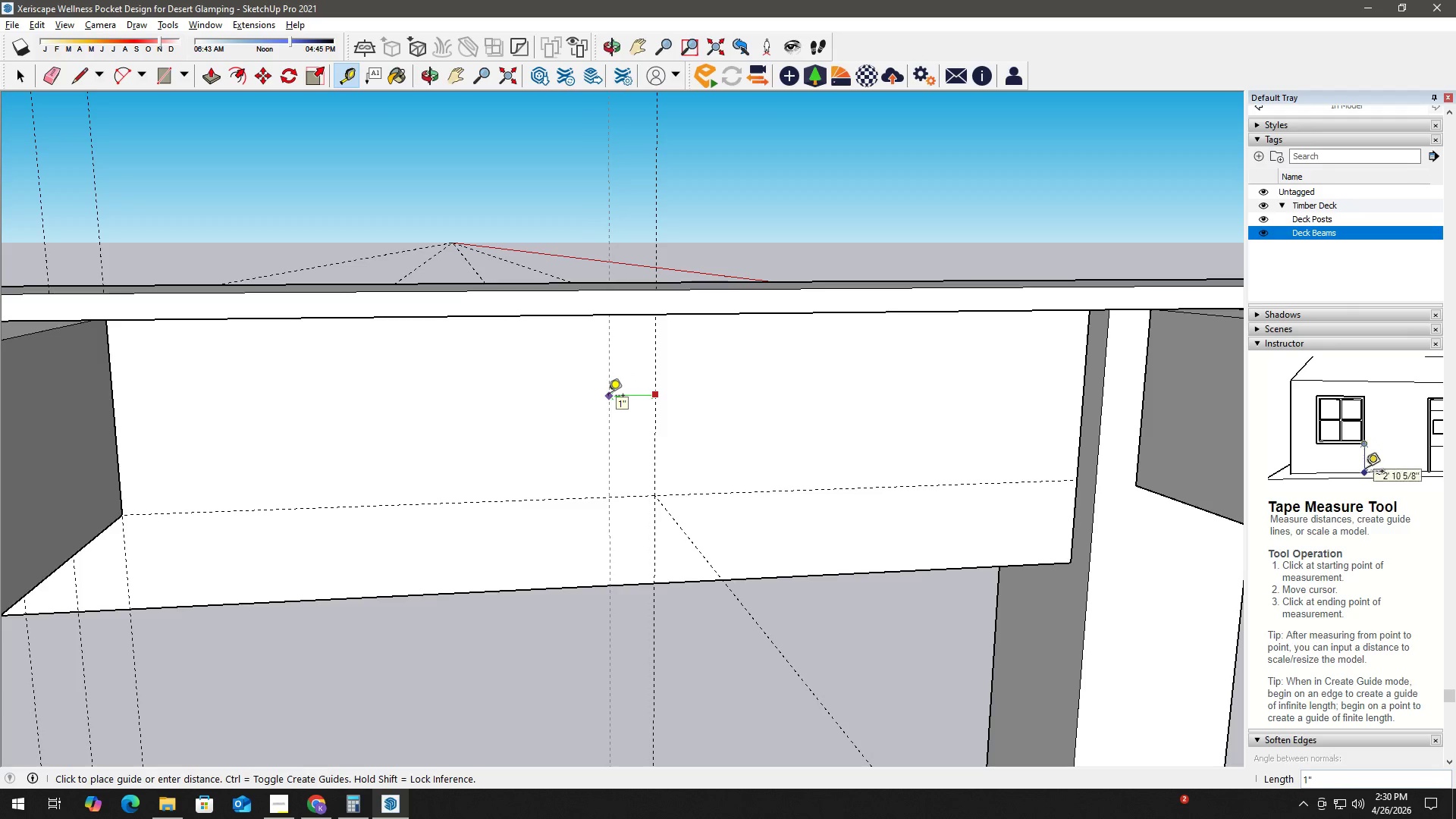 
key(Numpad1)
 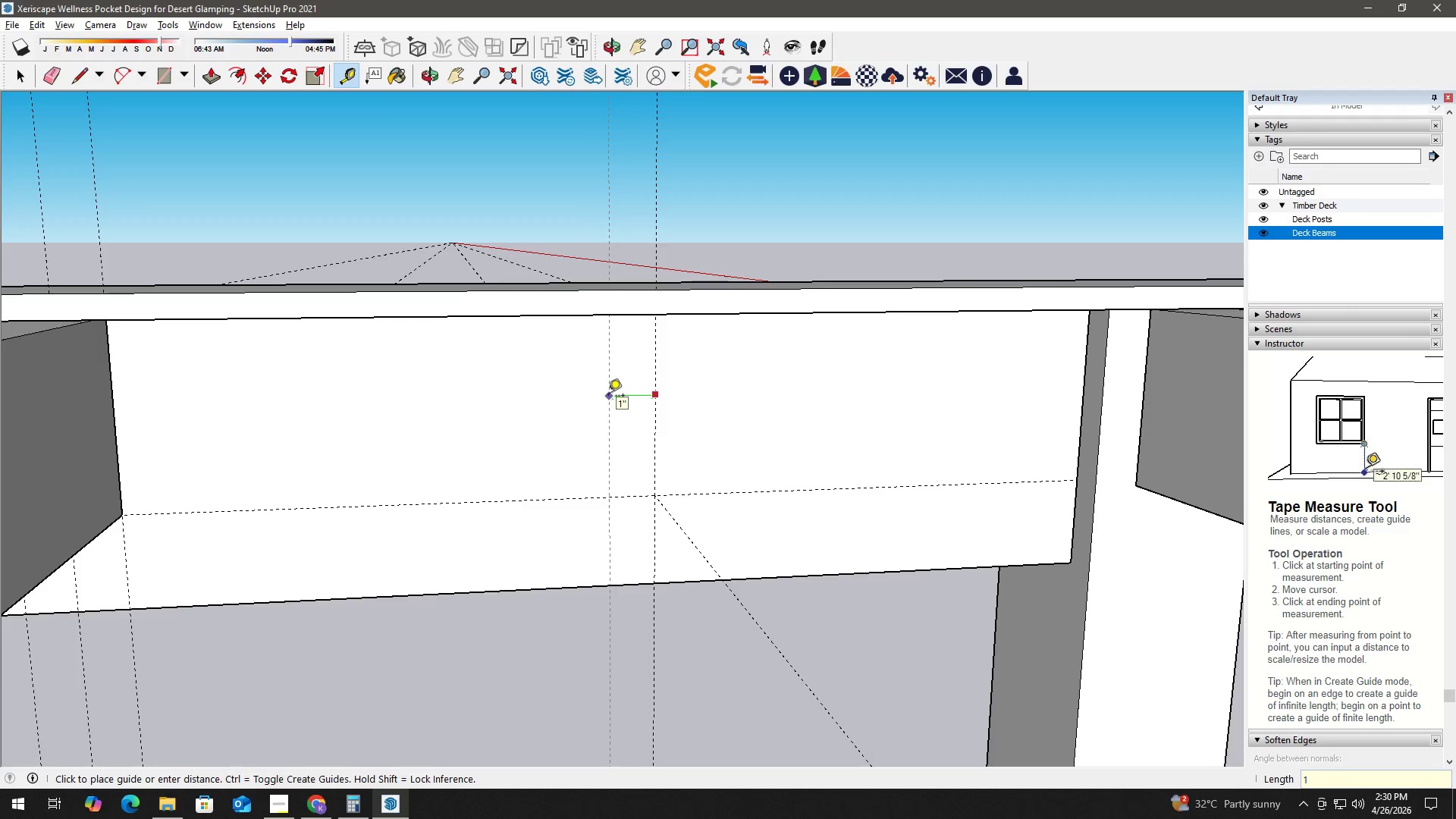 
key(NumpadEnter)
 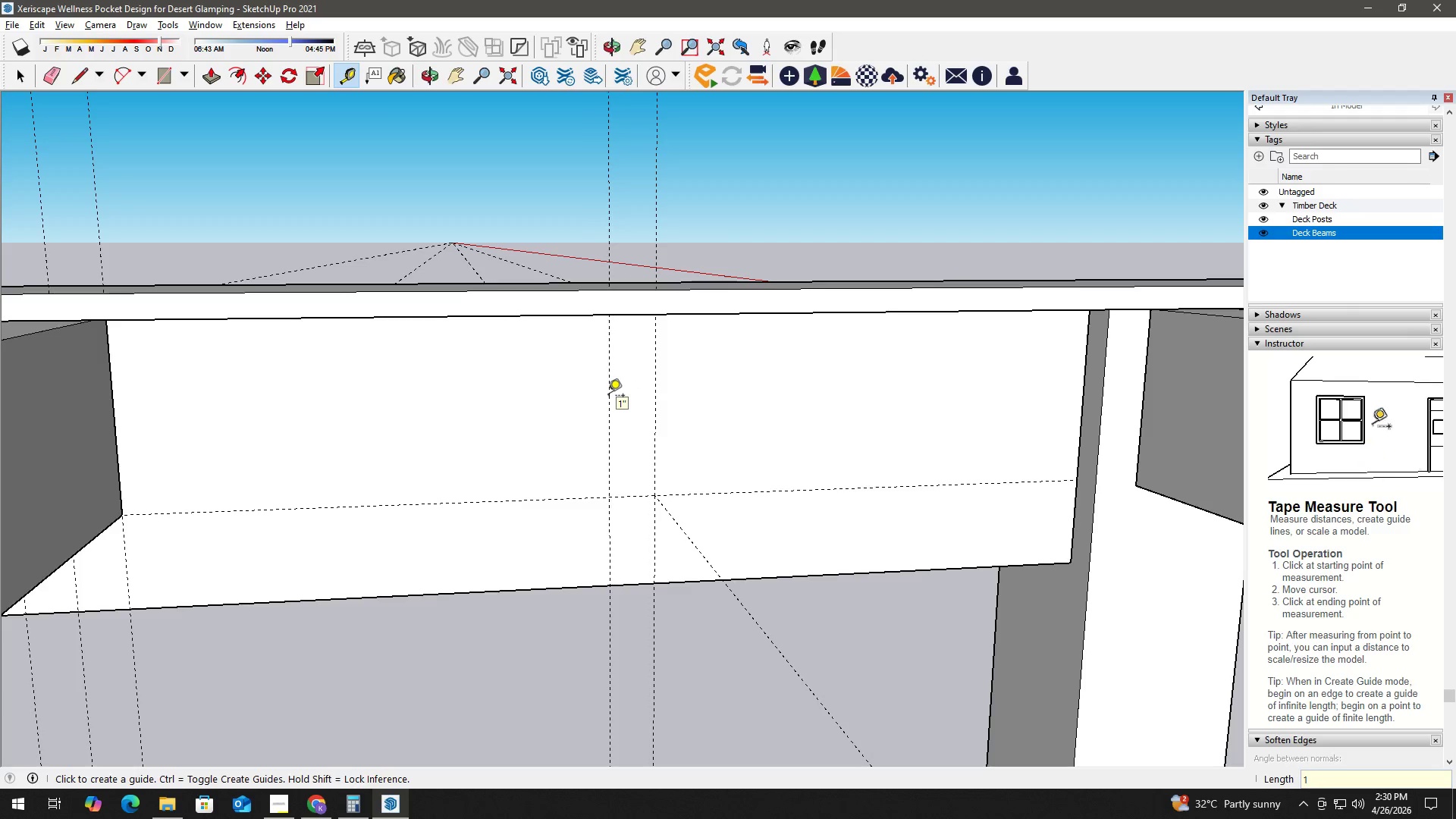 
key(Space)
 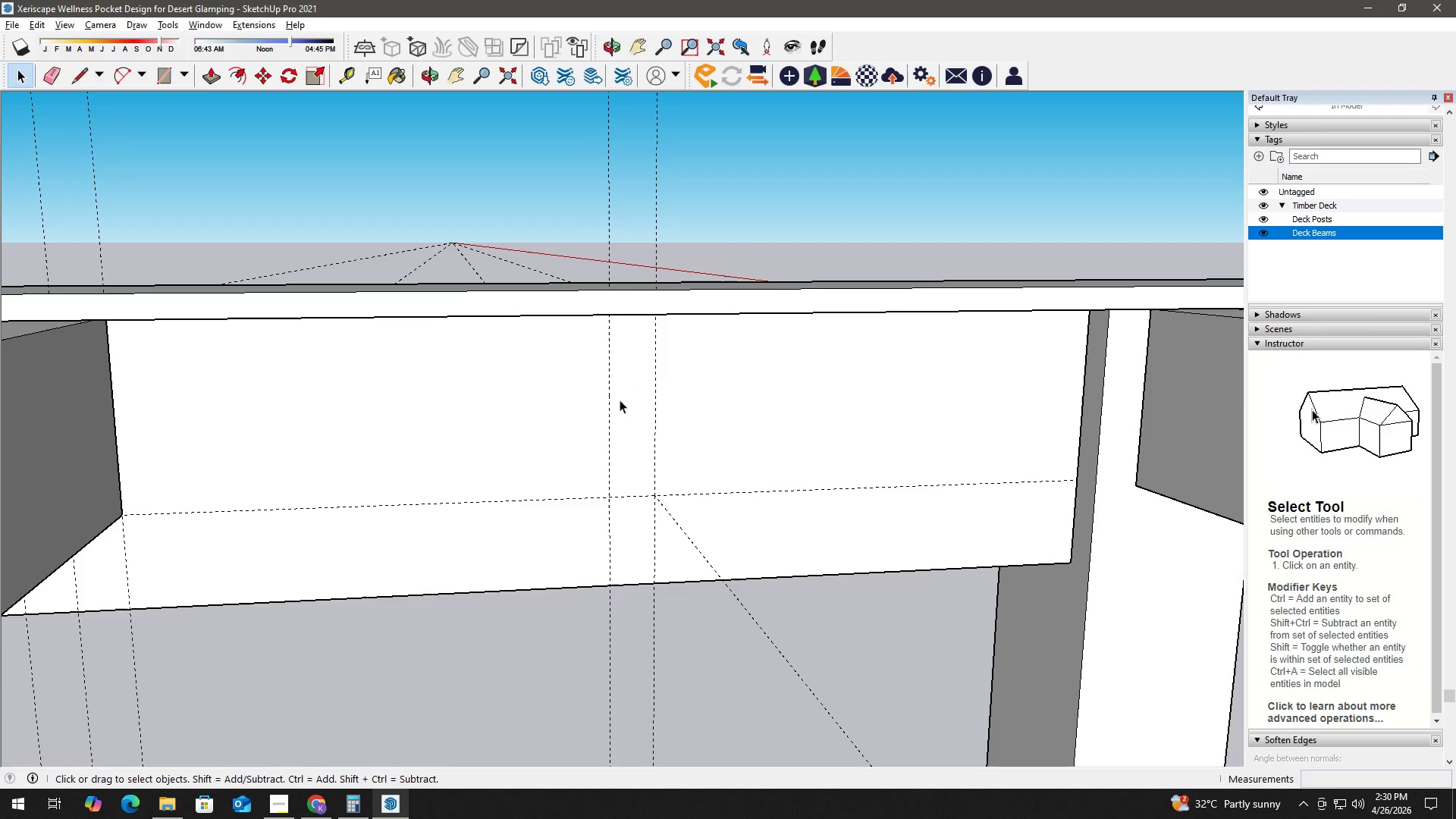 
key(T)
 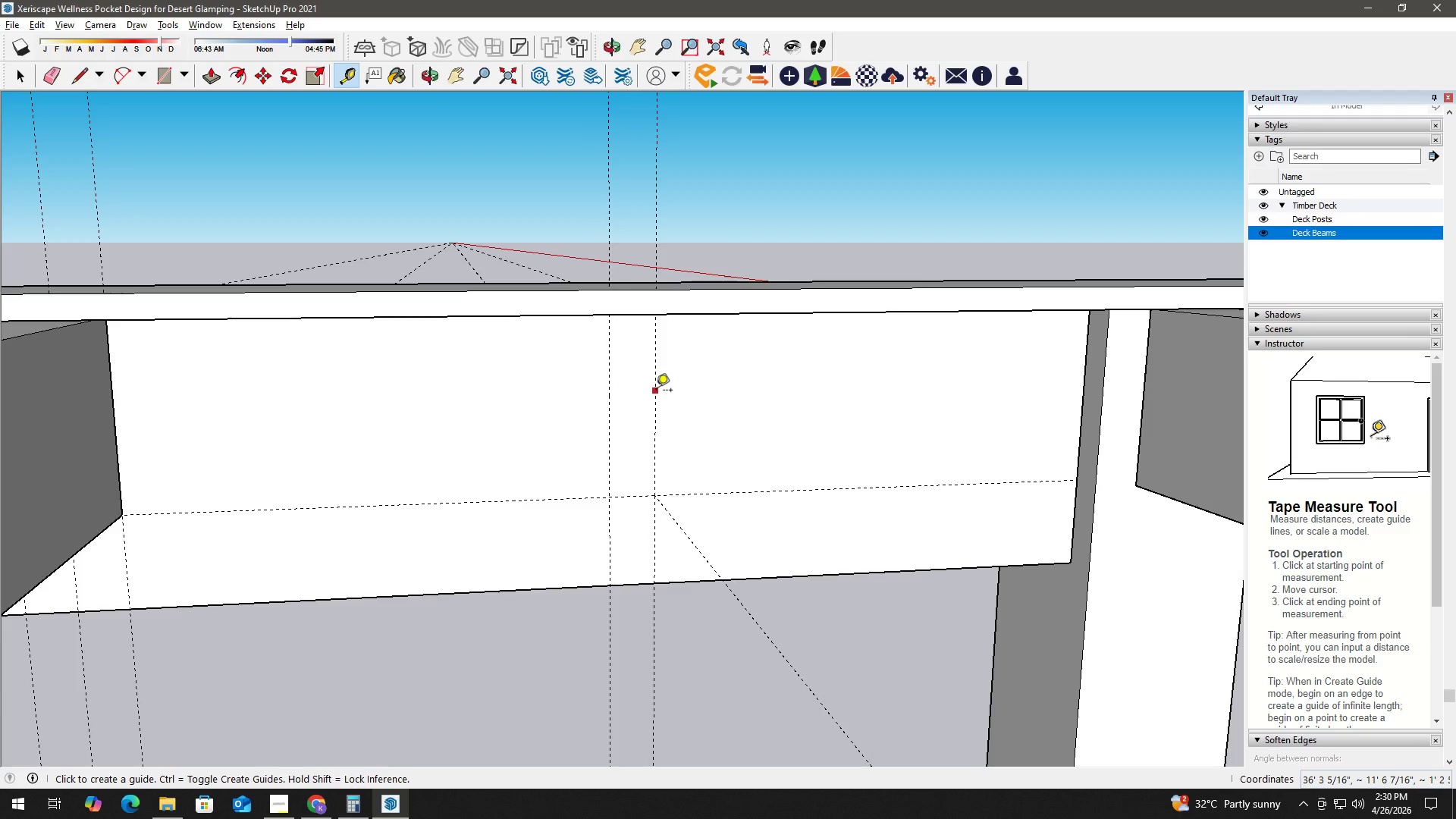 
left_click_drag(start_coordinate=[656, 391], to_coordinate=[661, 390])
 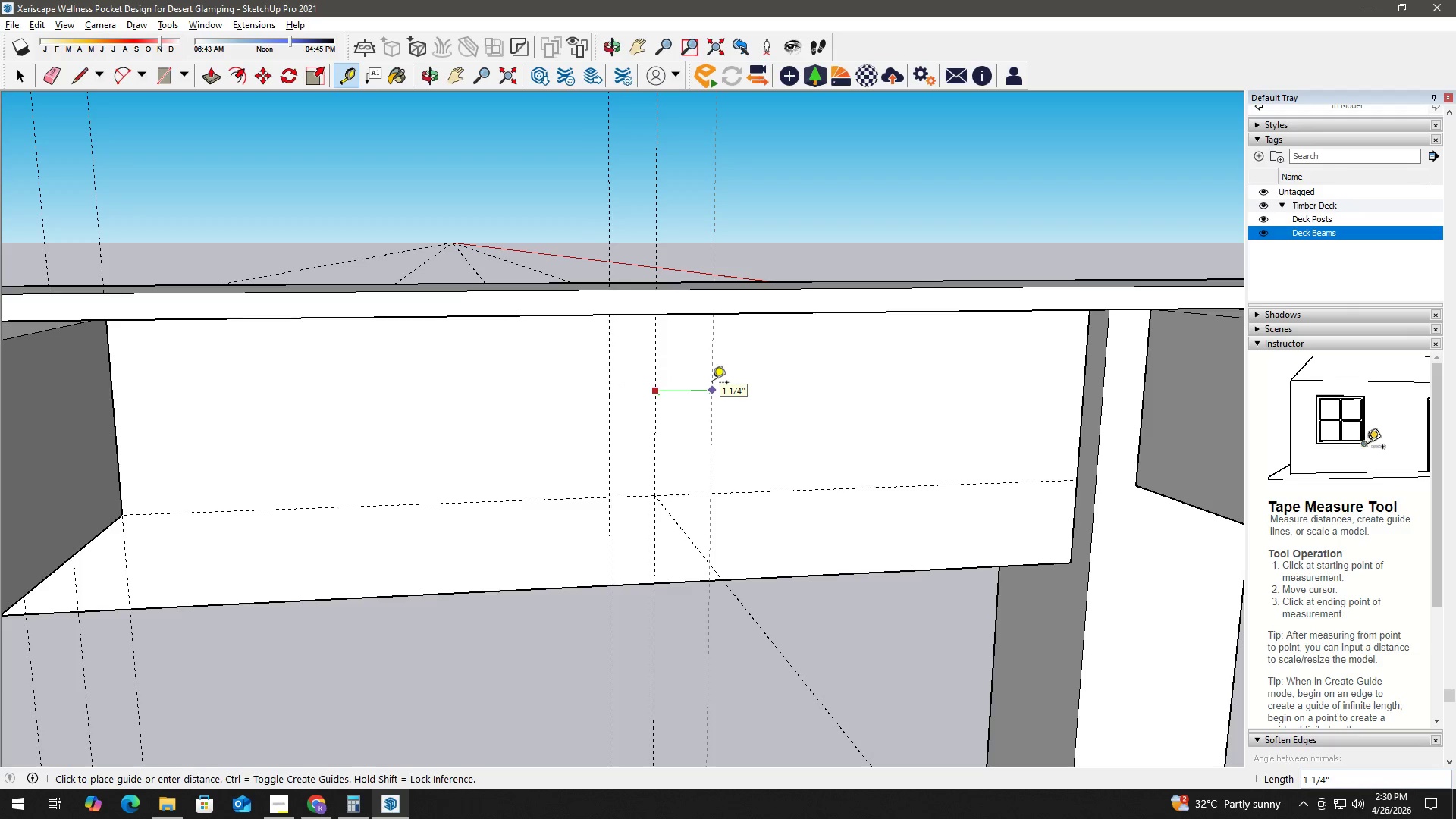 
key(Numpad1)
 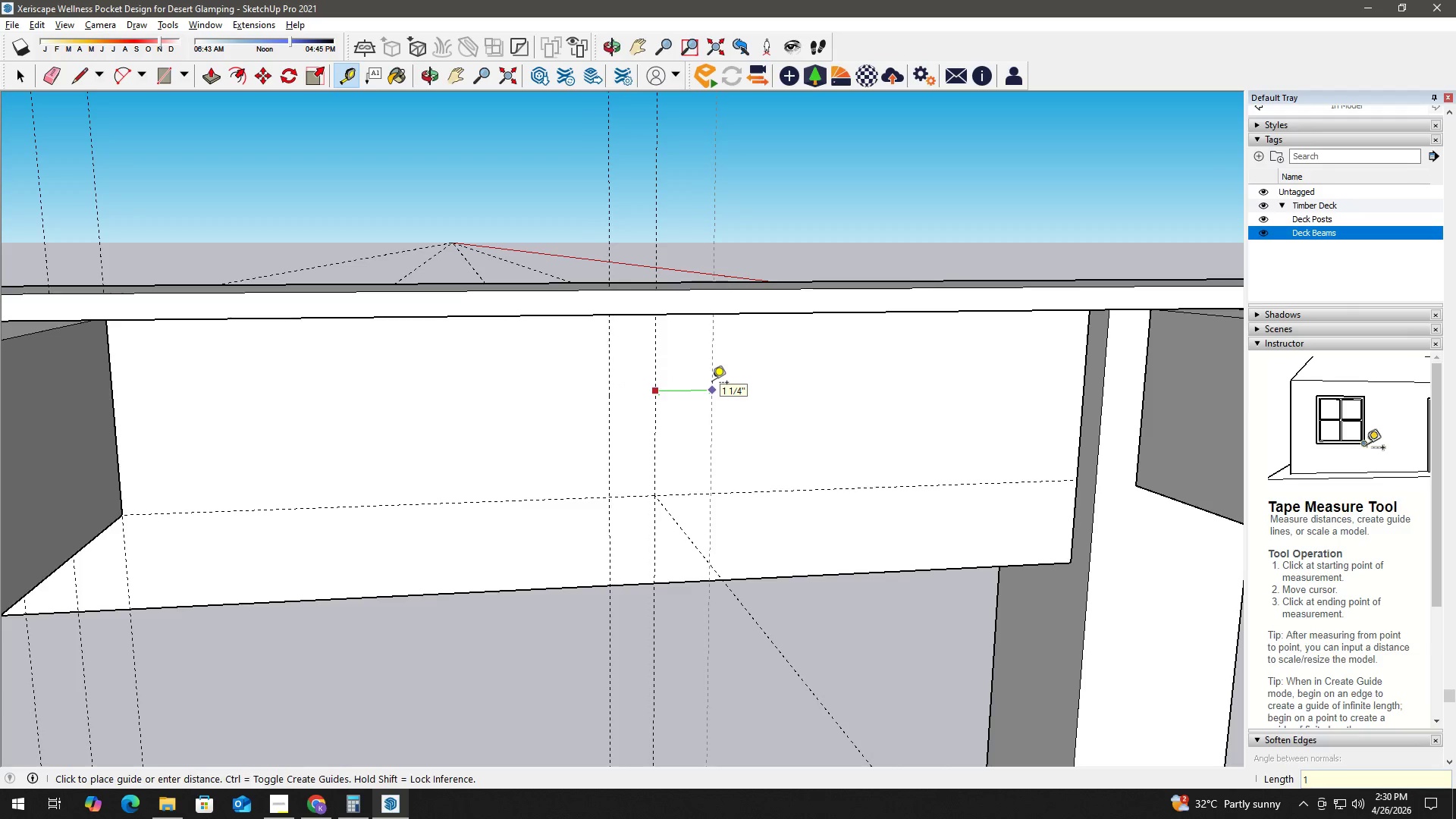 
key(NumpadEnter)
 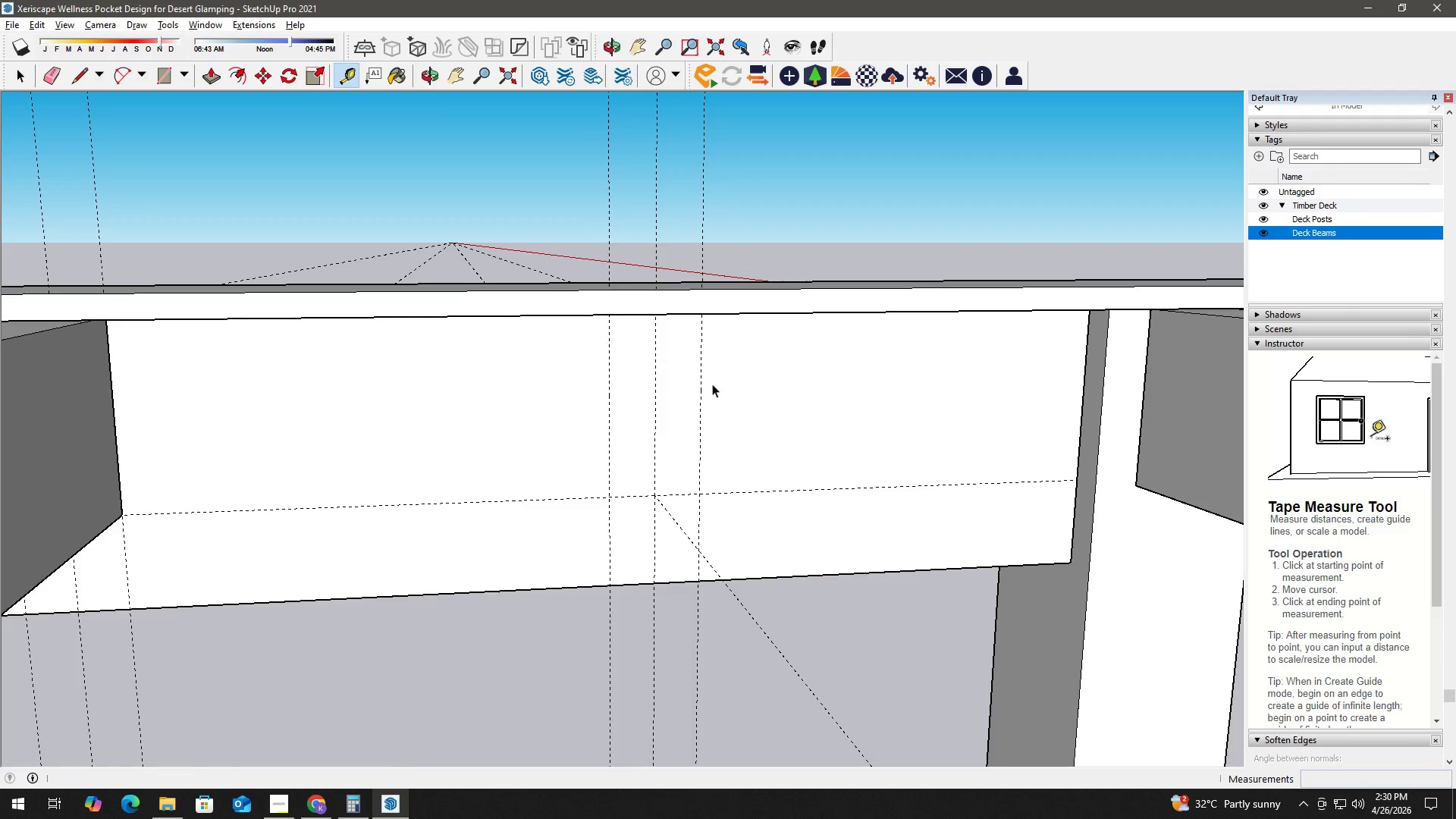 
key(Space)
 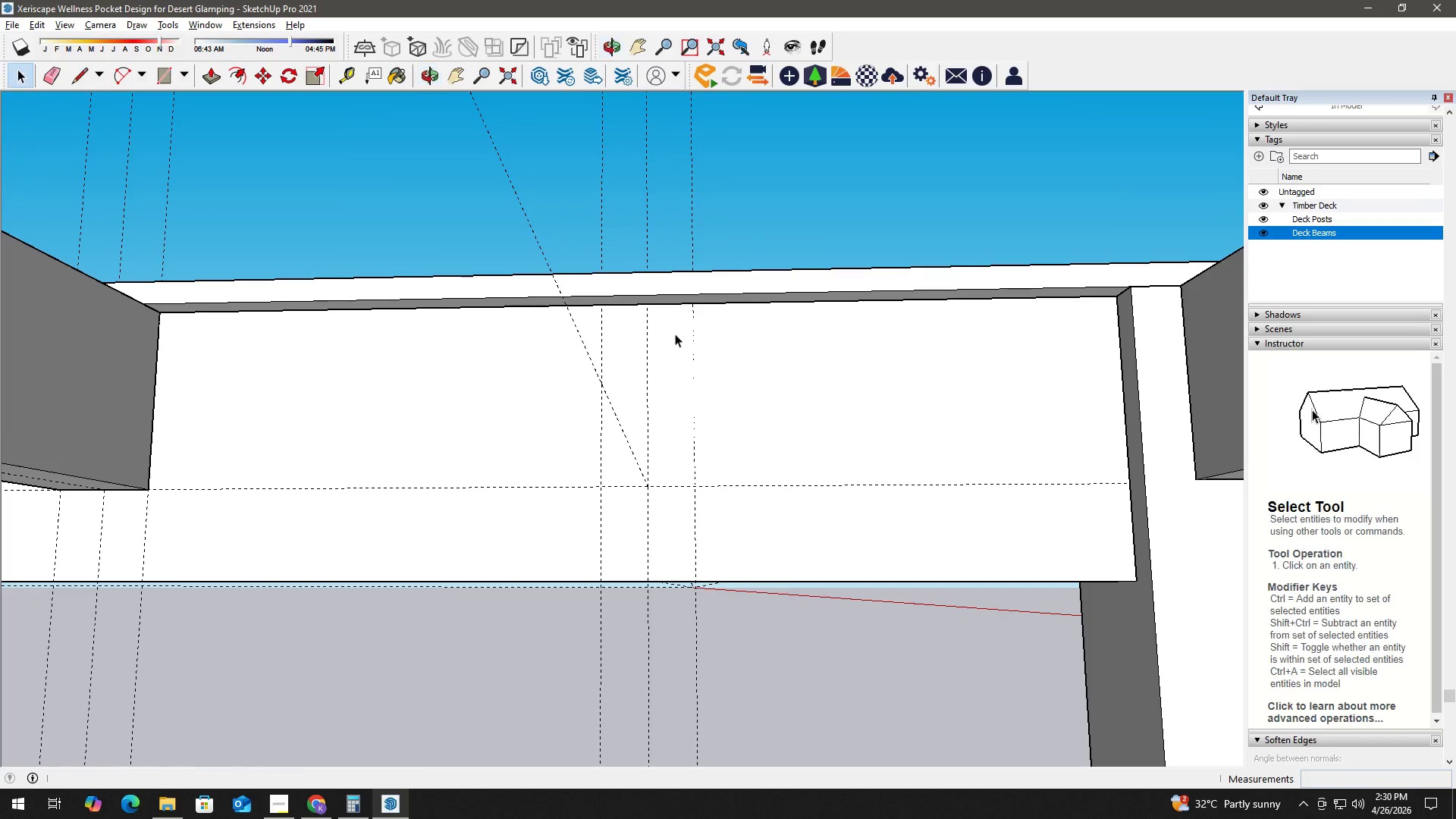 
key(R)
 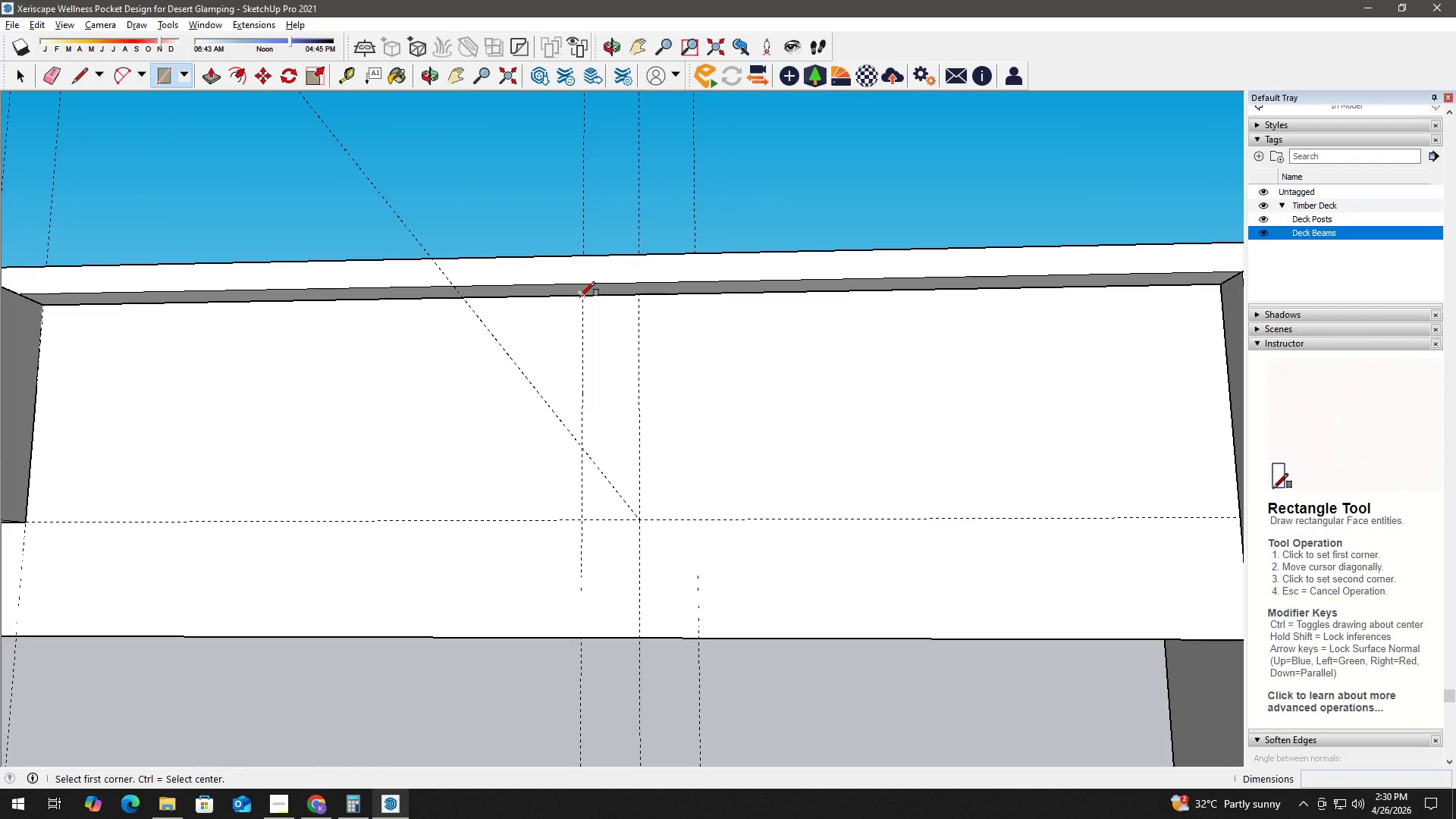 
scroll: coordinate [681, 347], scroll_direction: up, amount: 2.0
 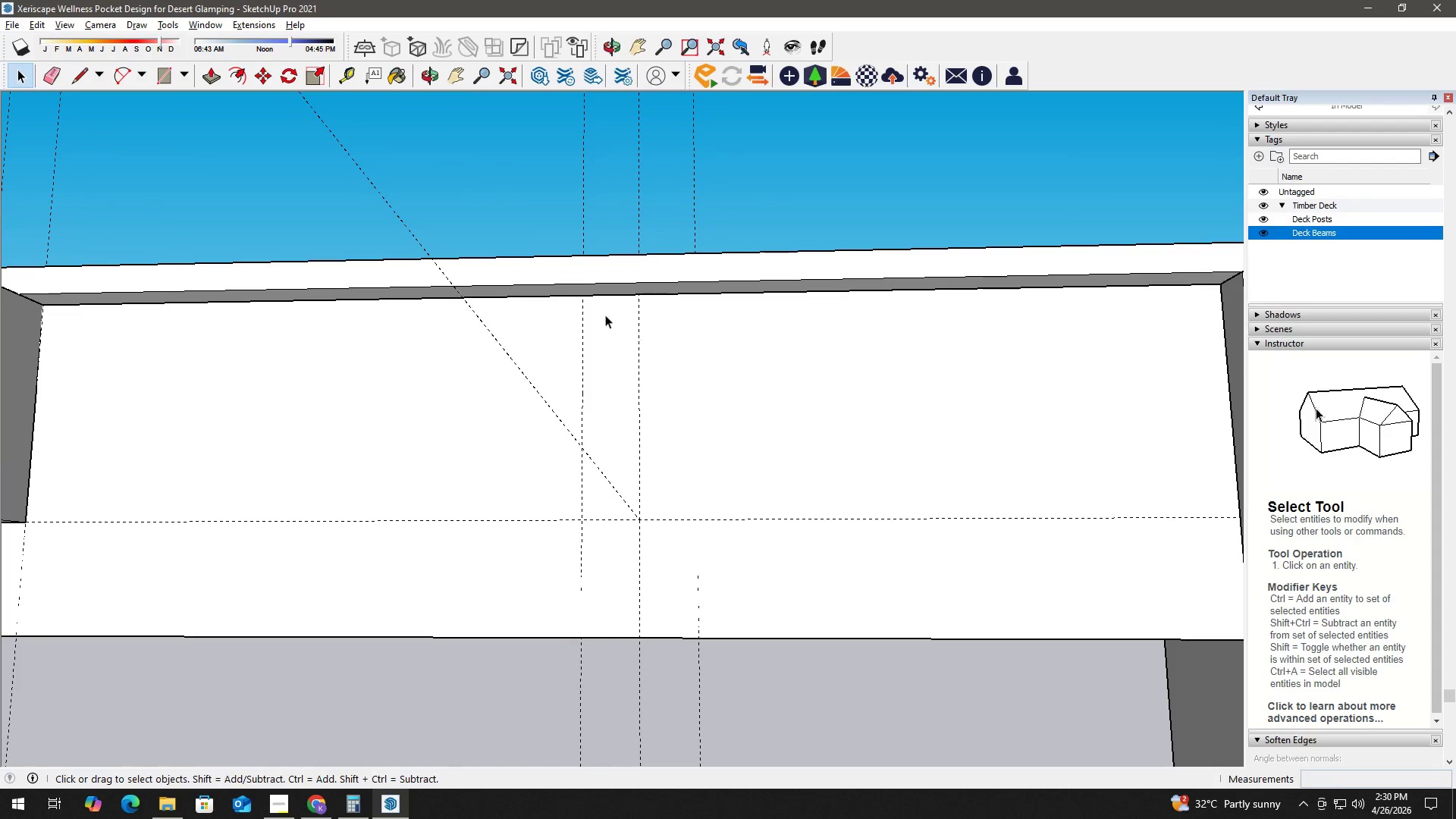 
left_click([581, 297])
 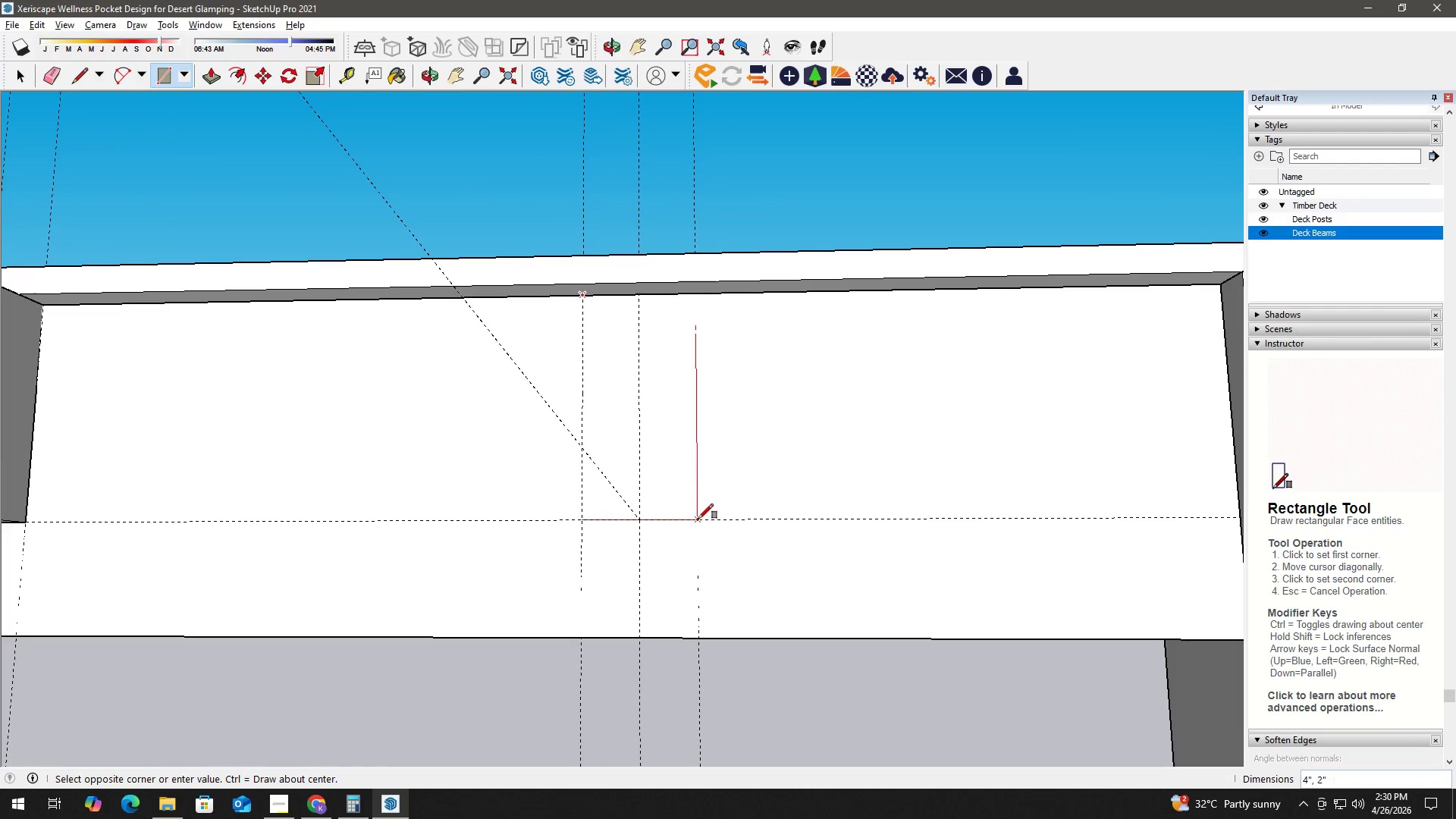 
left_click([698, 519])
 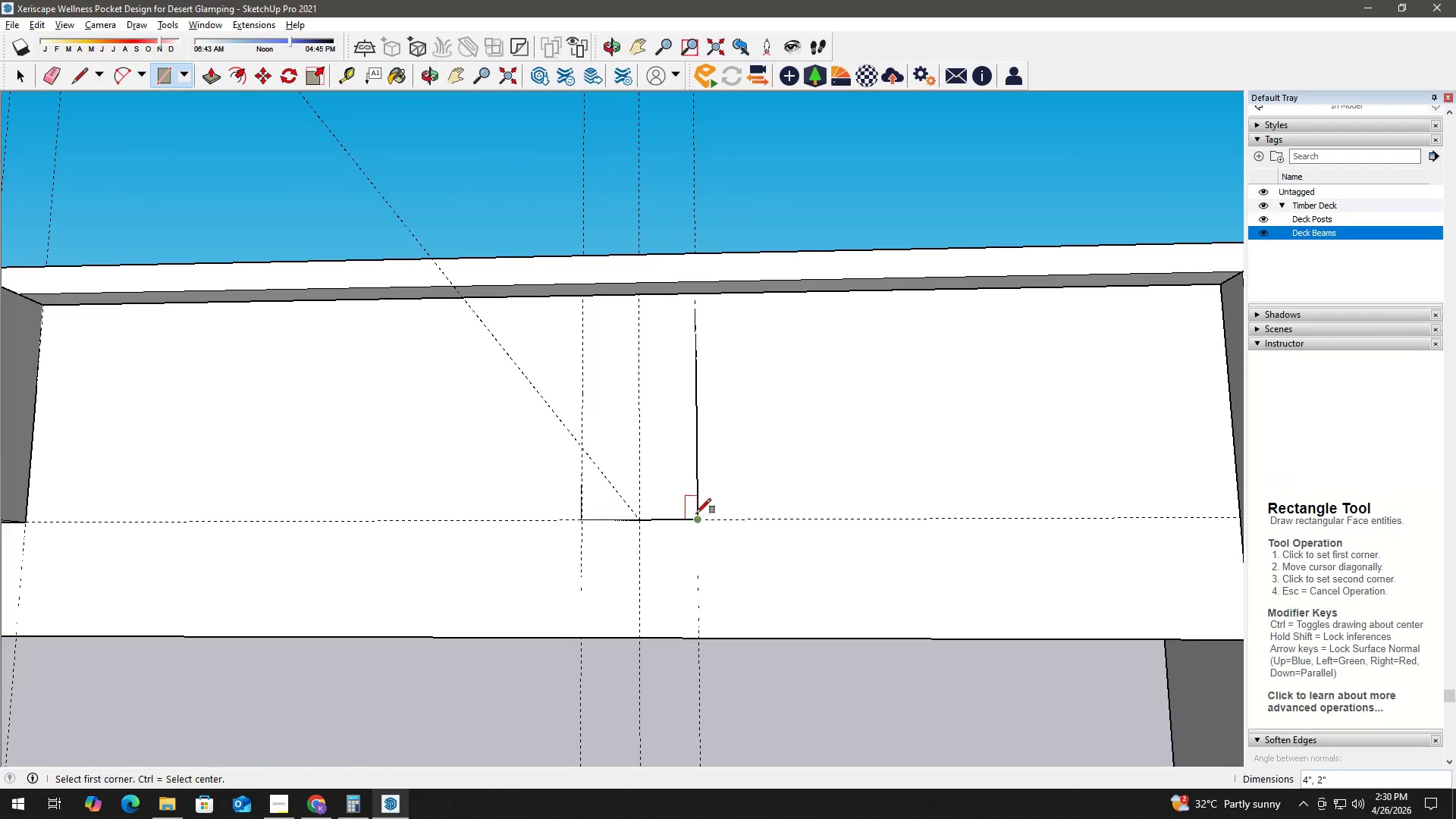 
key(Space)
 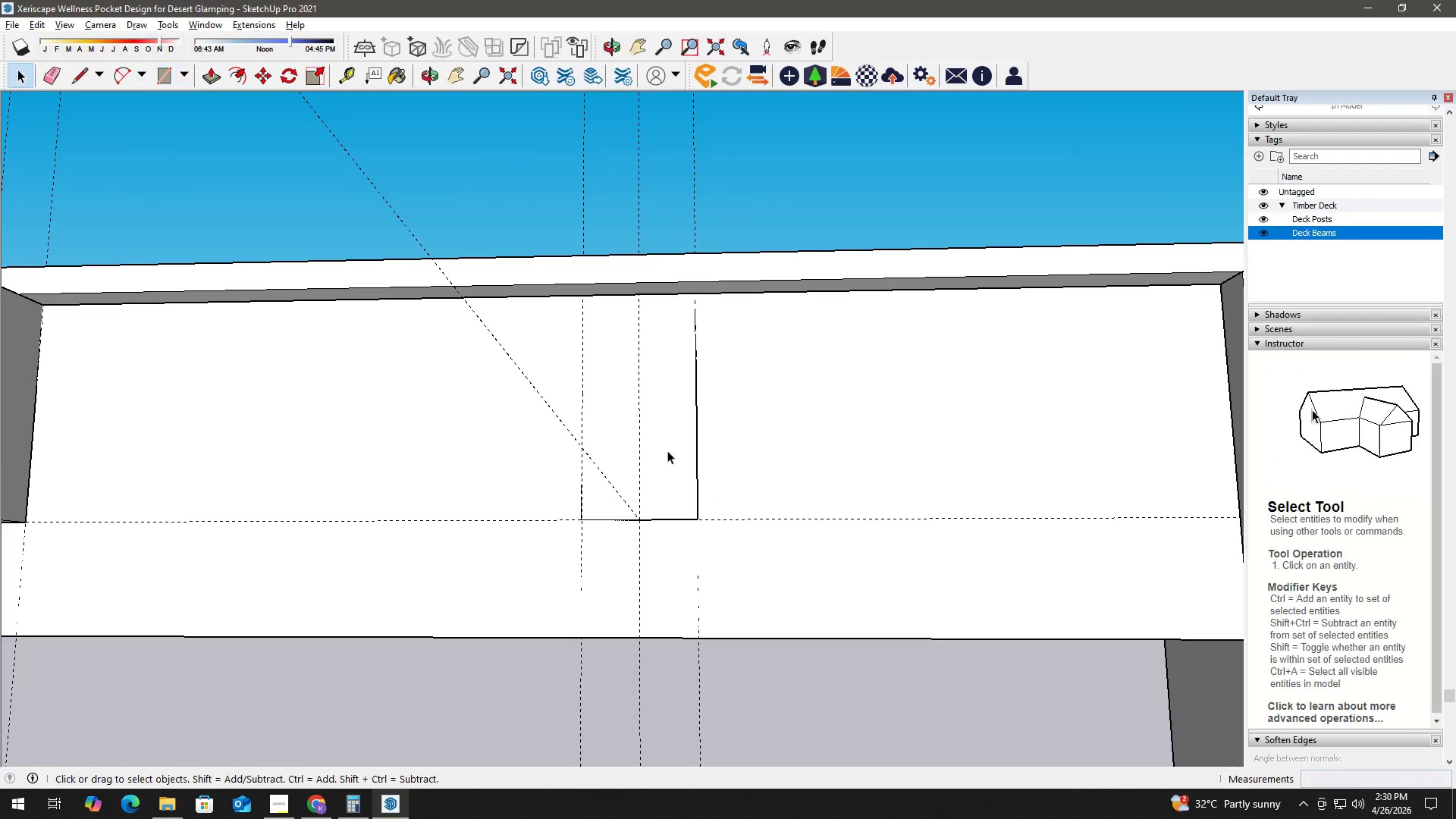 
double_click([667, 450])
 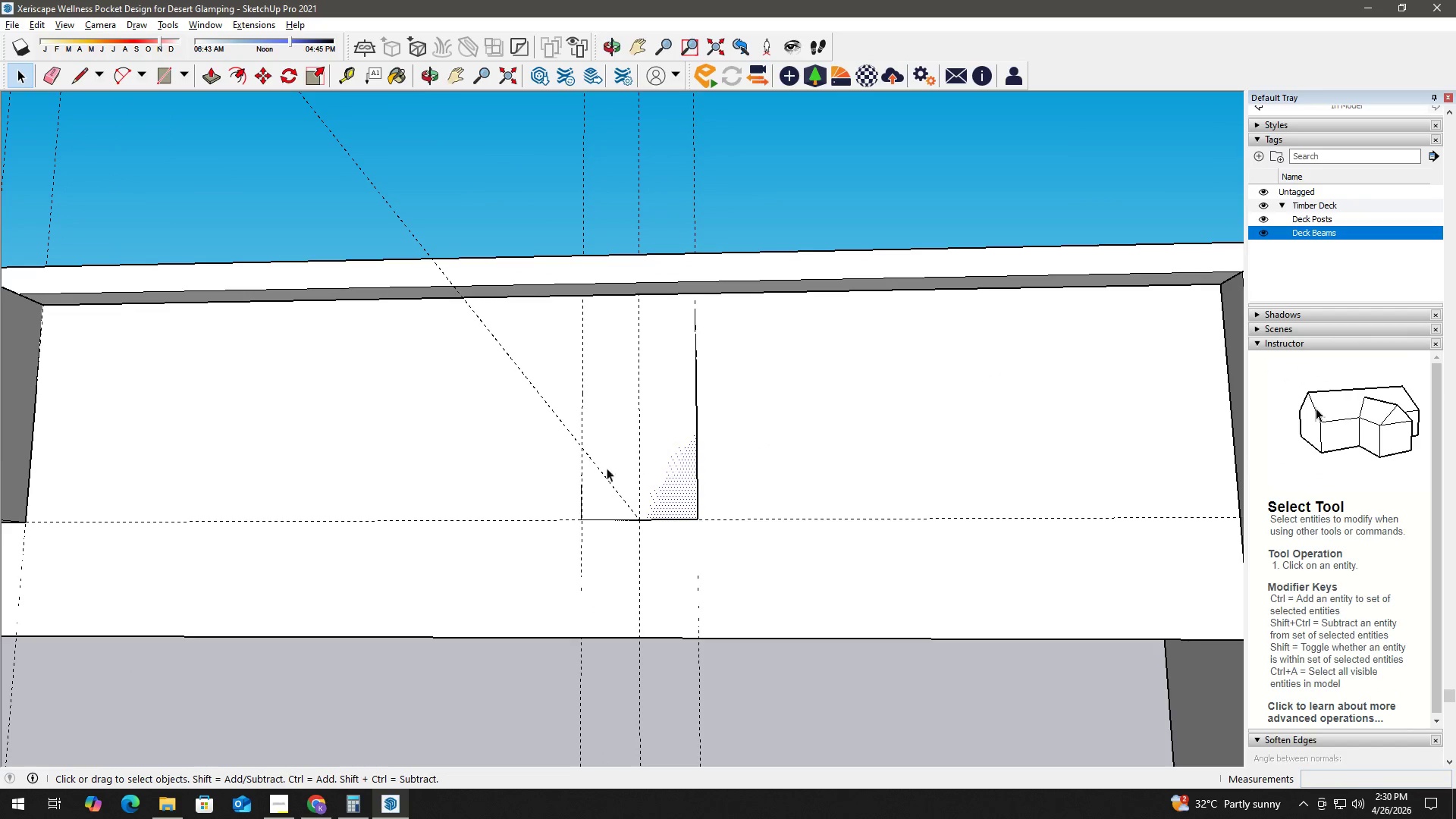 
key(T)
 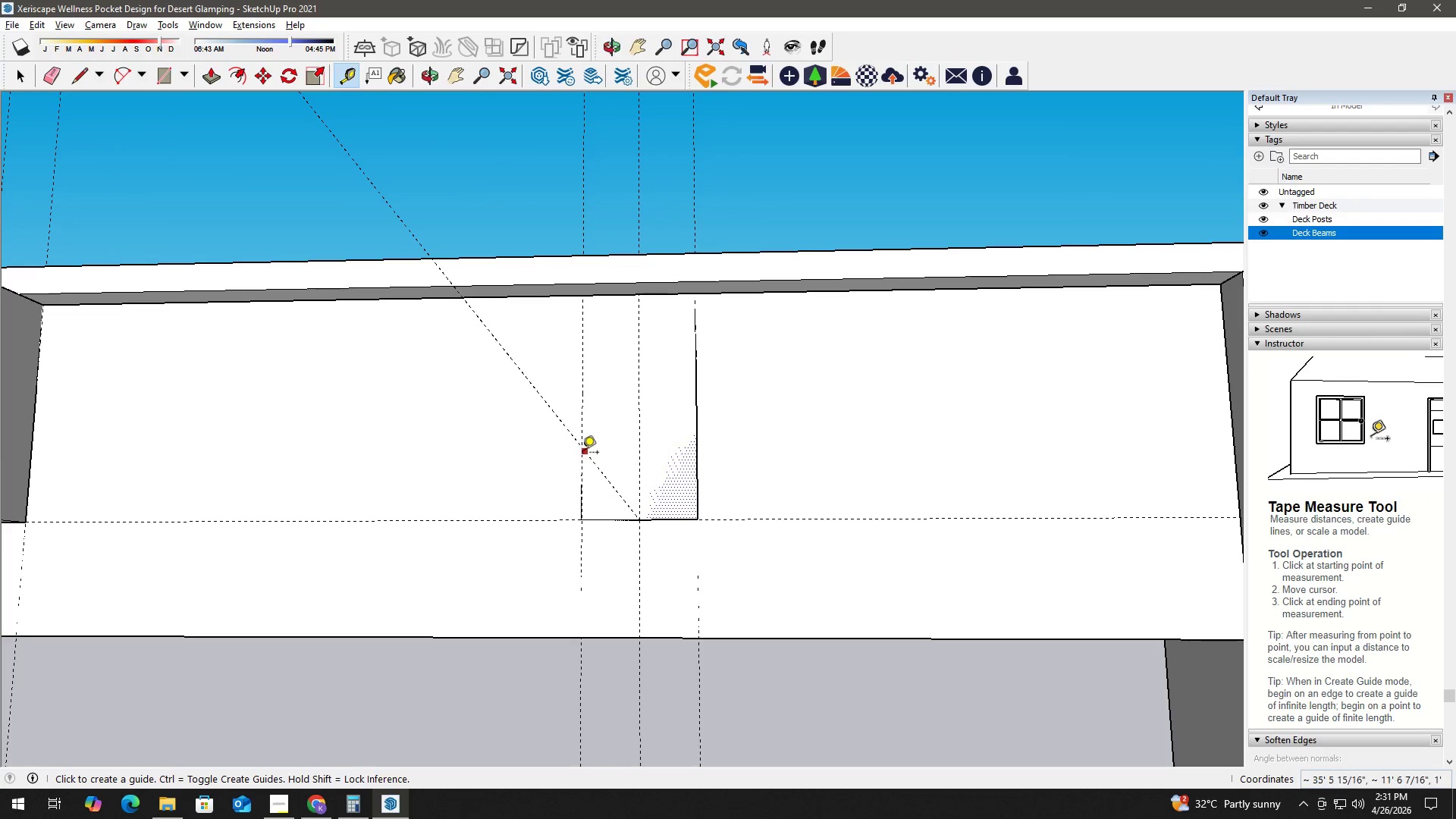 
left_click_drag(start_coordinate=[583, 451], to_coordinate=[579, 451])
 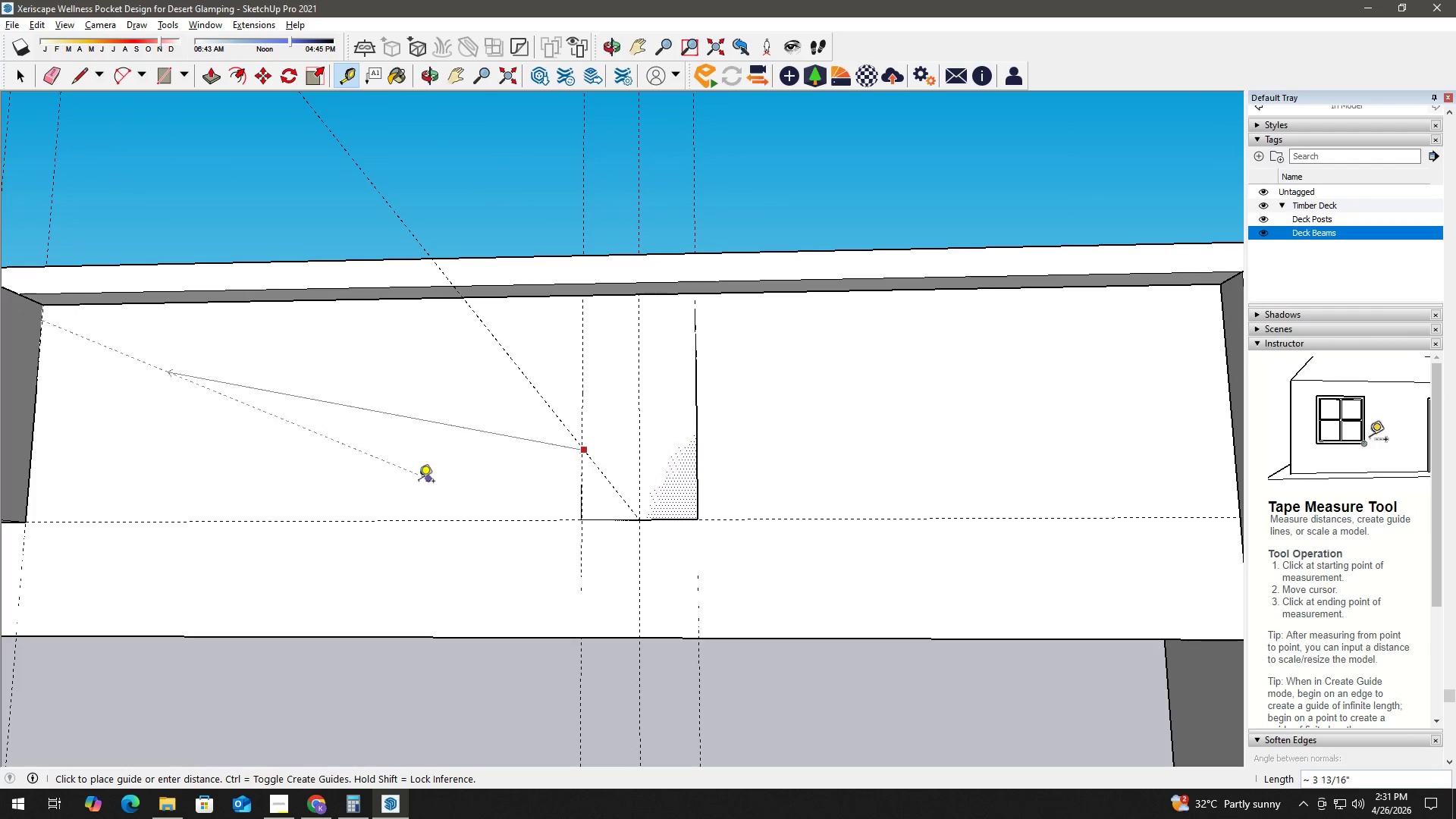 
hold_key(key=ShiftLeft, duration=0.59)
 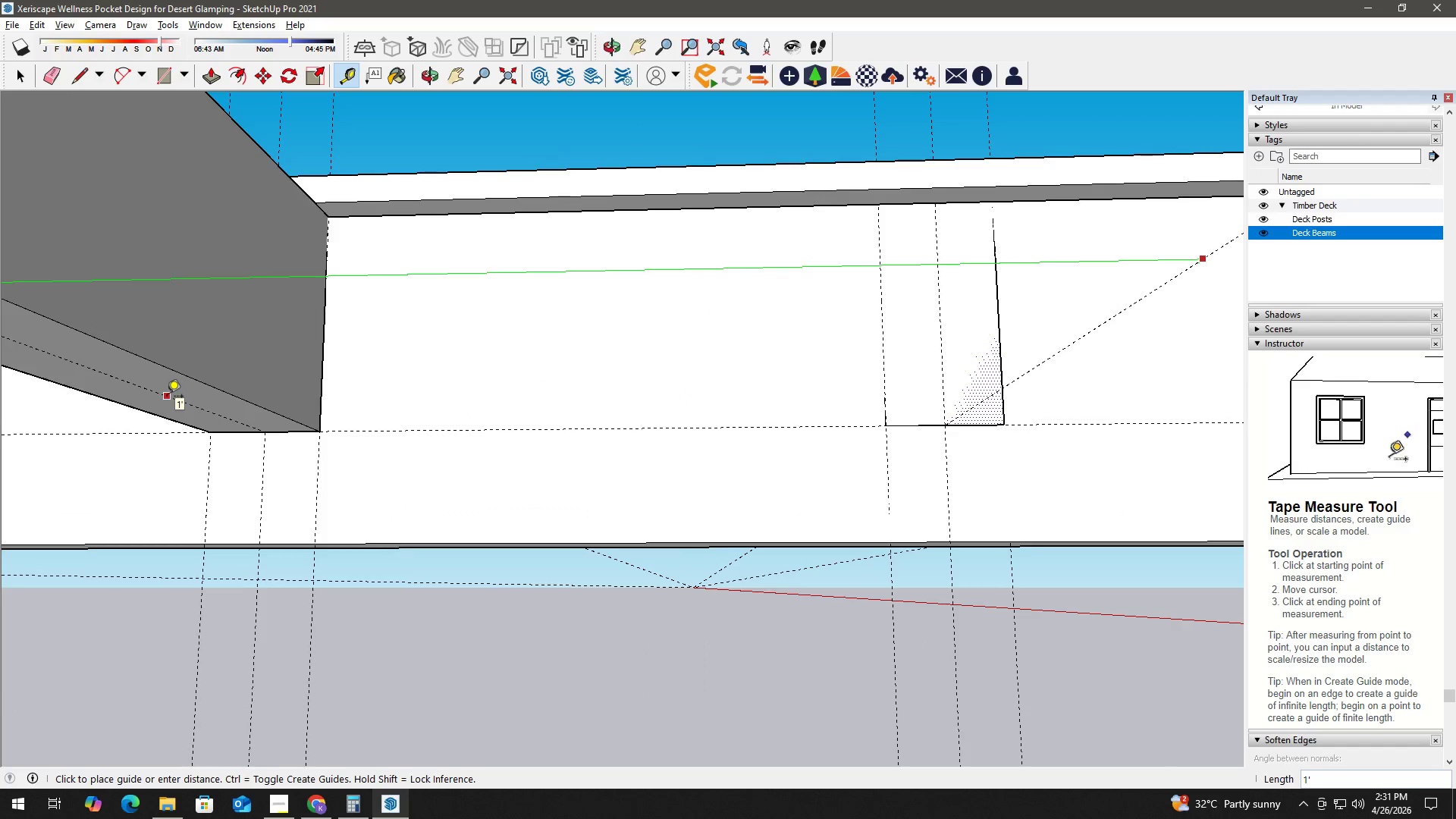 
key(Space)
 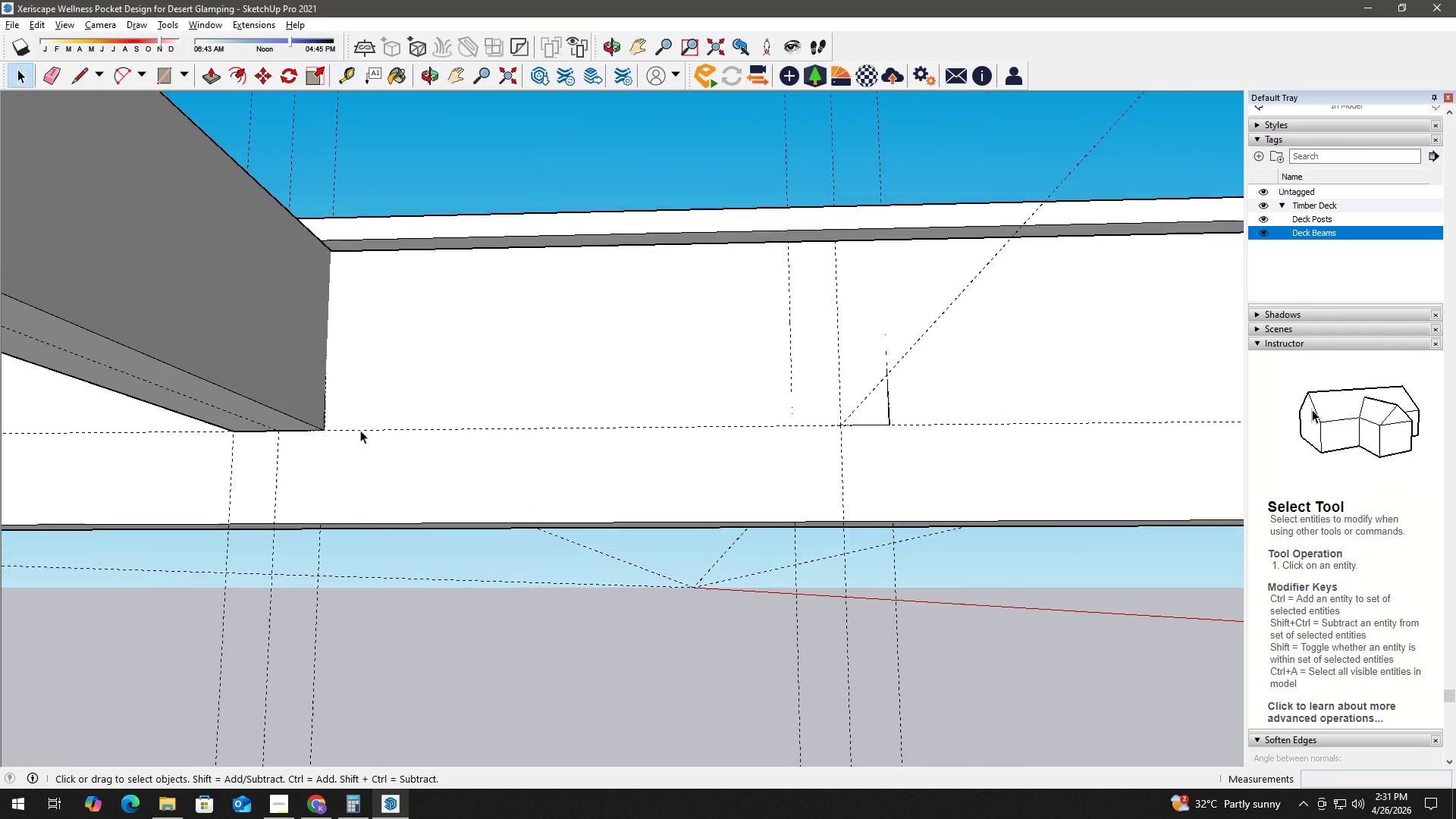 
scroll: coordinate [371, 432], scroll_direction: down, amount: 4.0
 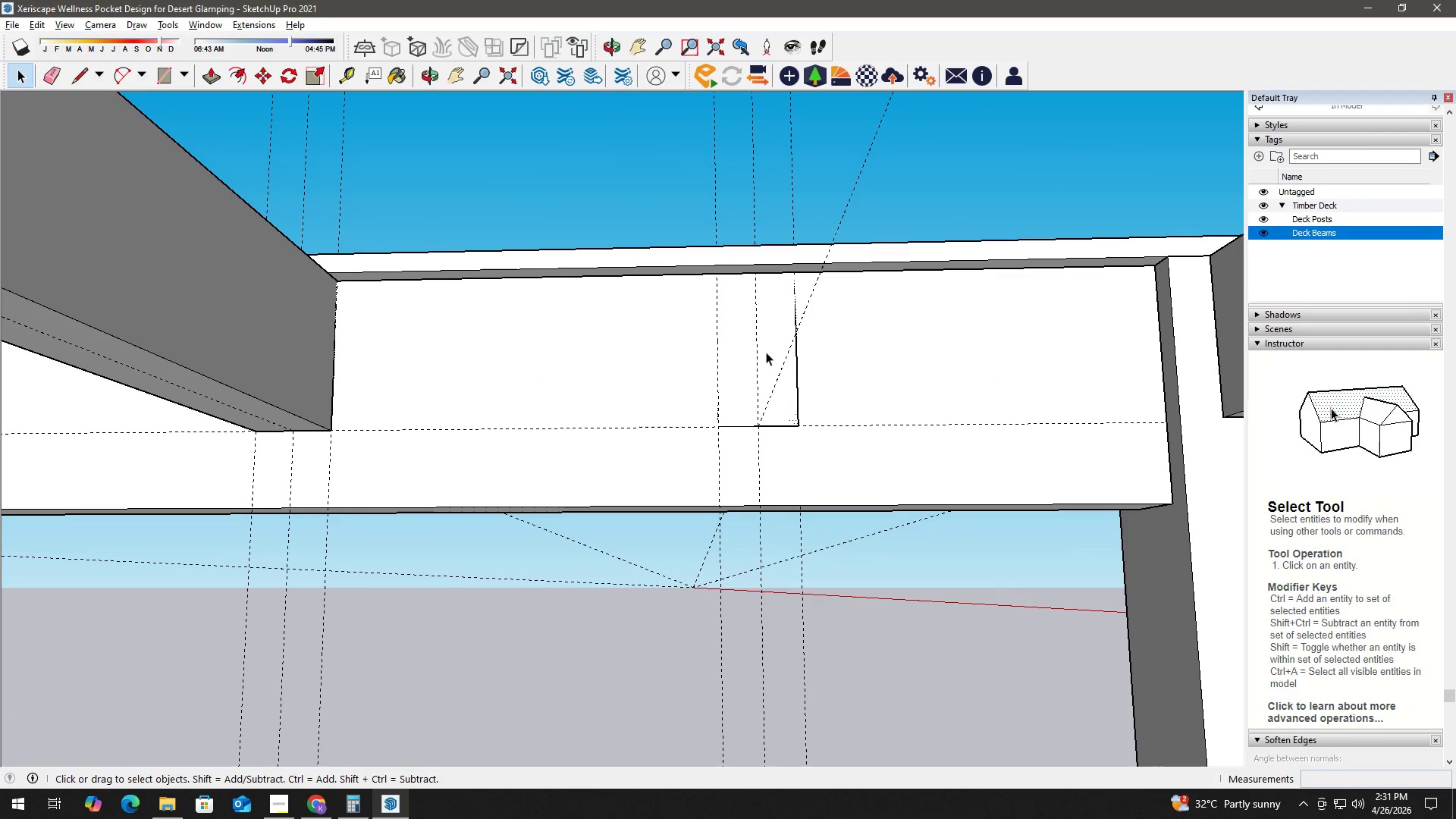 
key(P)
 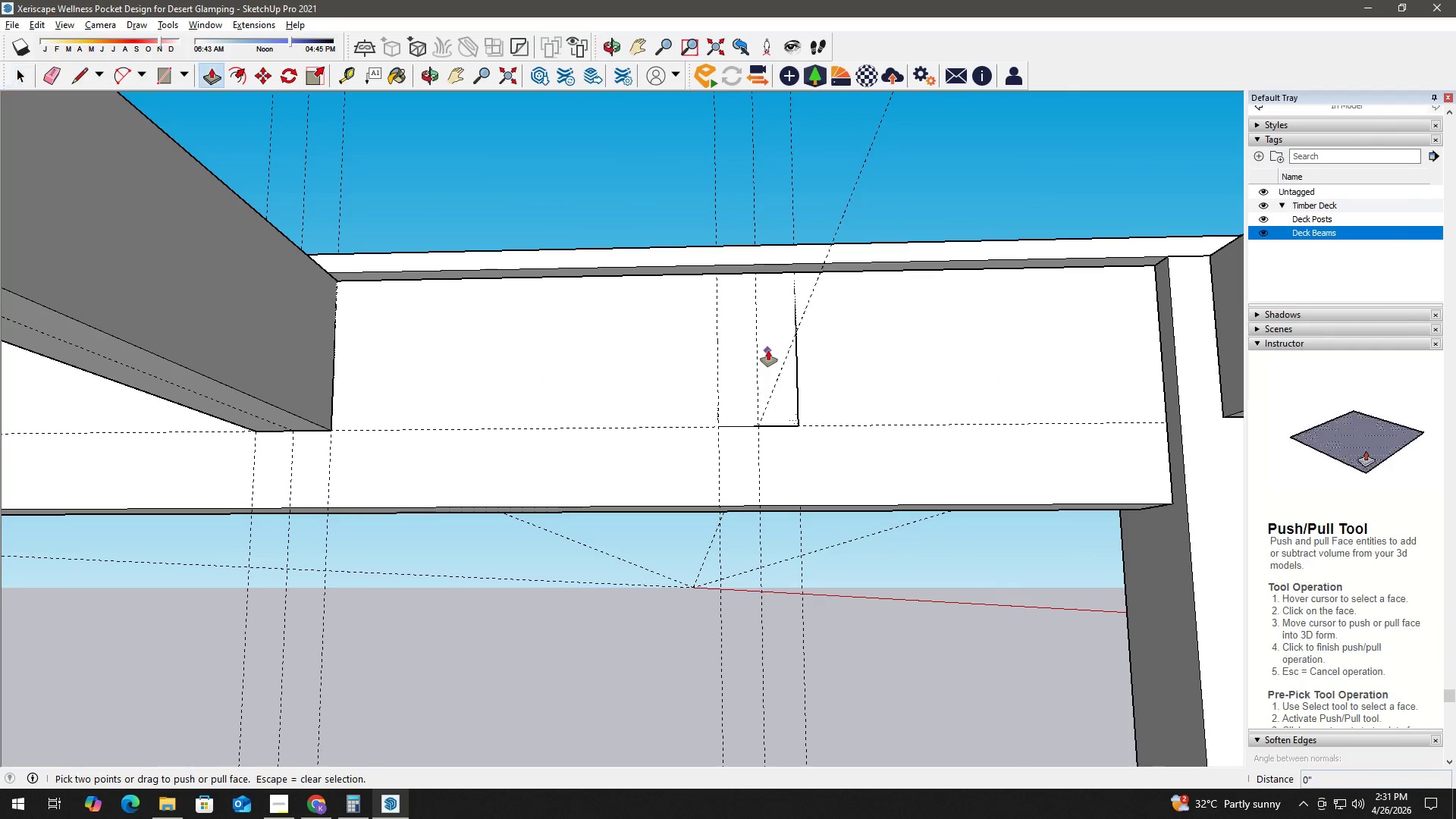 
left_click([768, 350])
 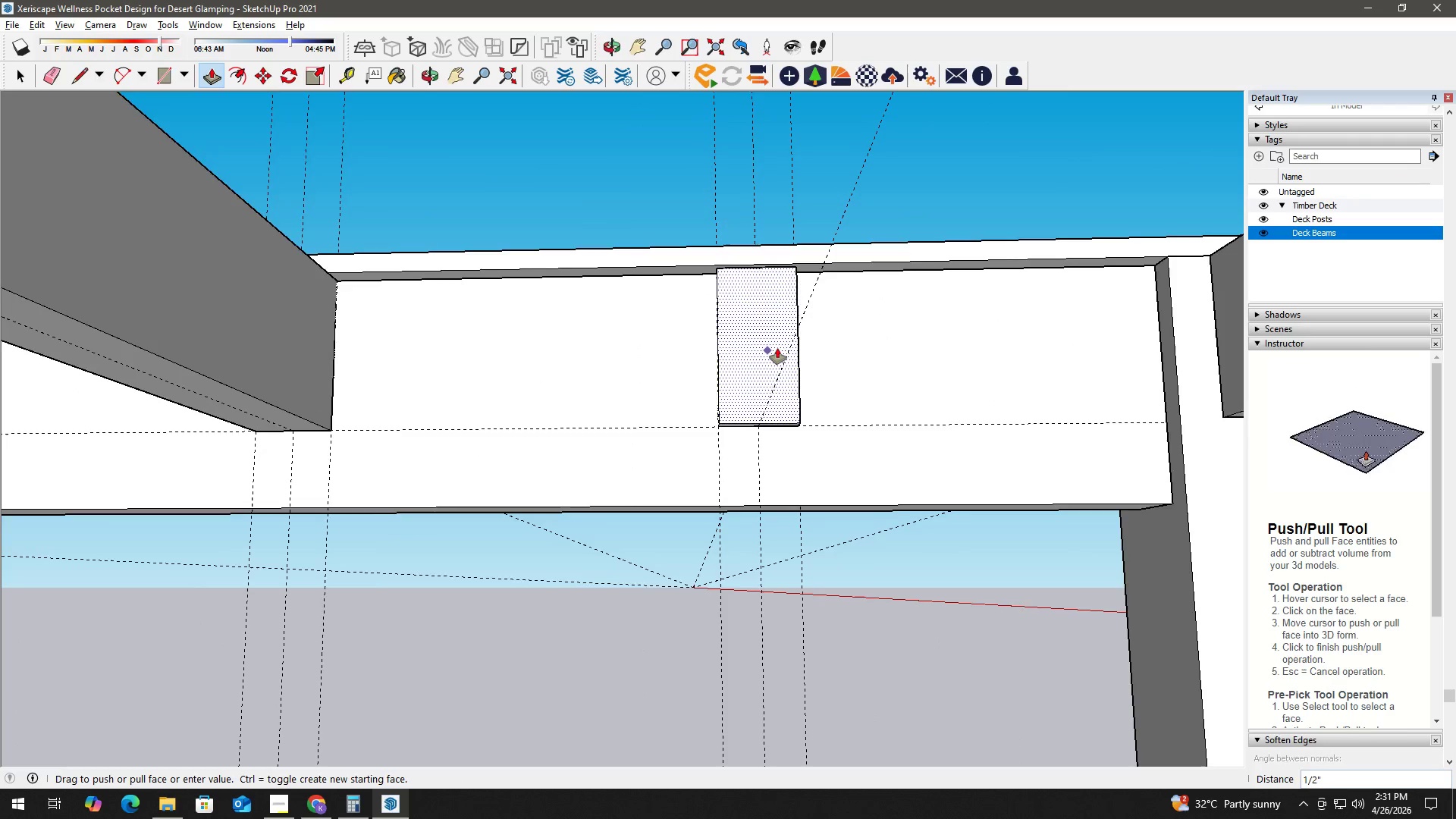 
scroll: coordinate [772, 344], scroll_direction: down, amount: 13.0
 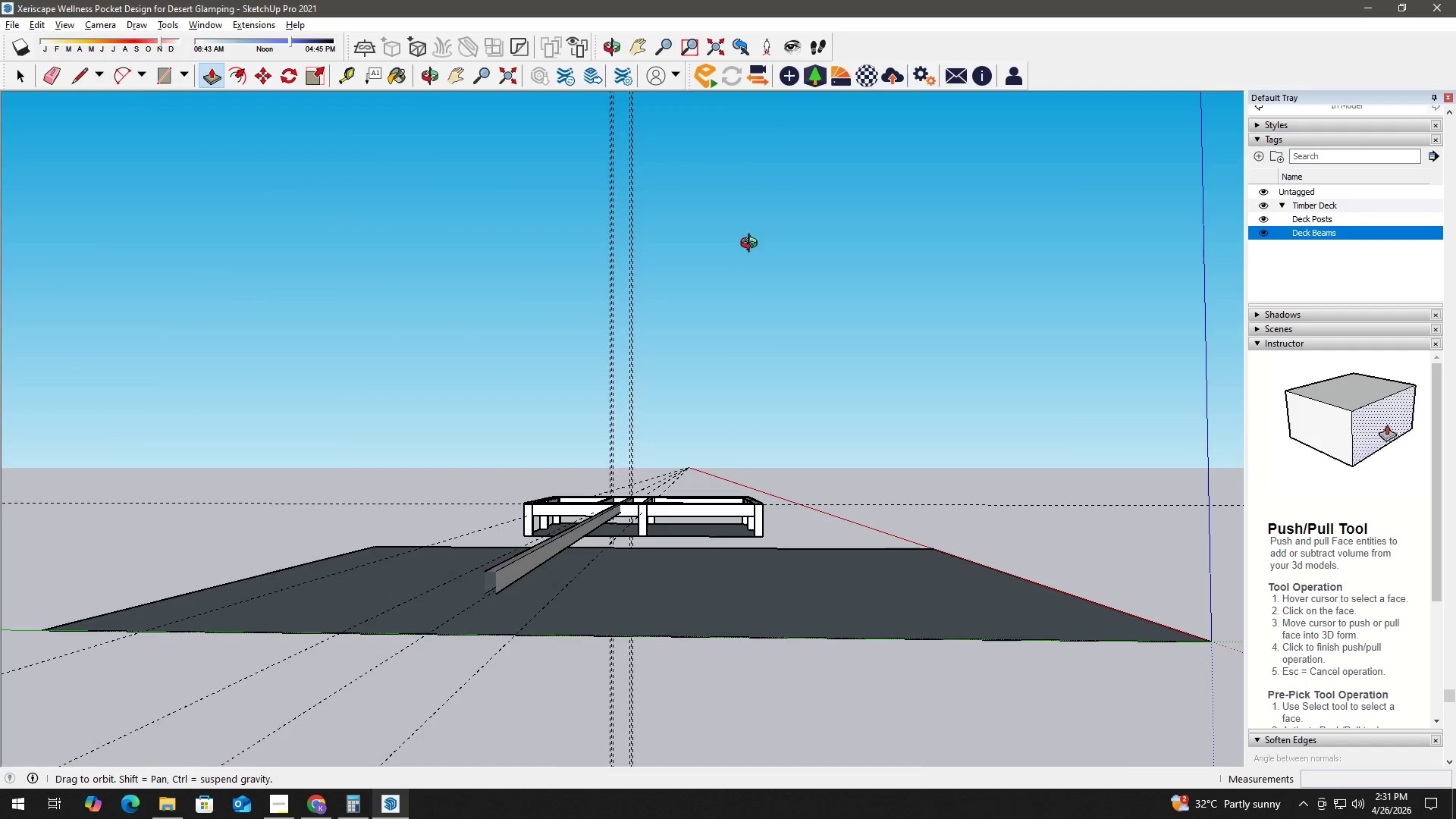 
scroll: coordinate [367, 329], scroll_direction: up, amount: 23.0
 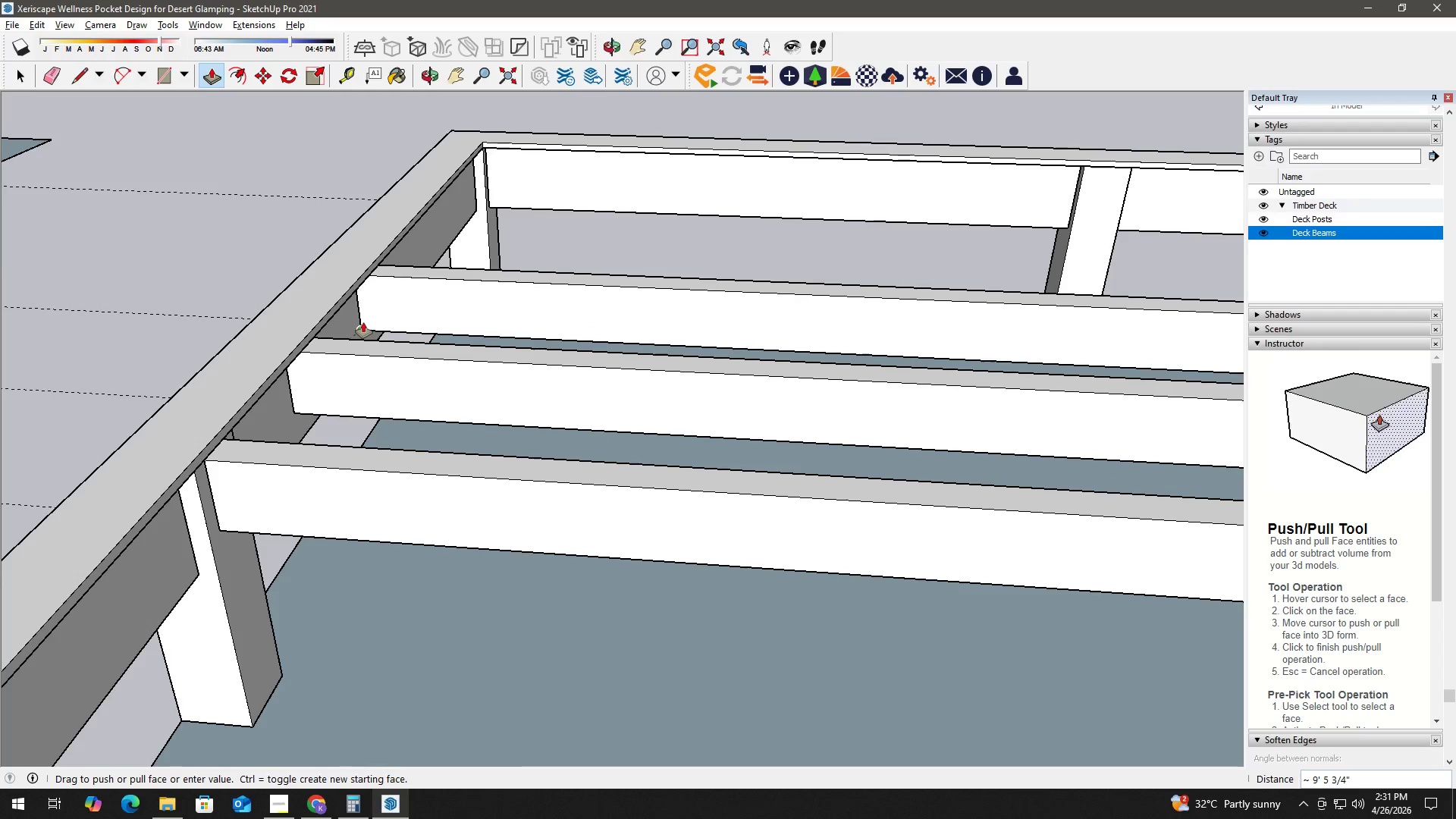 
left_click([363, 322])
 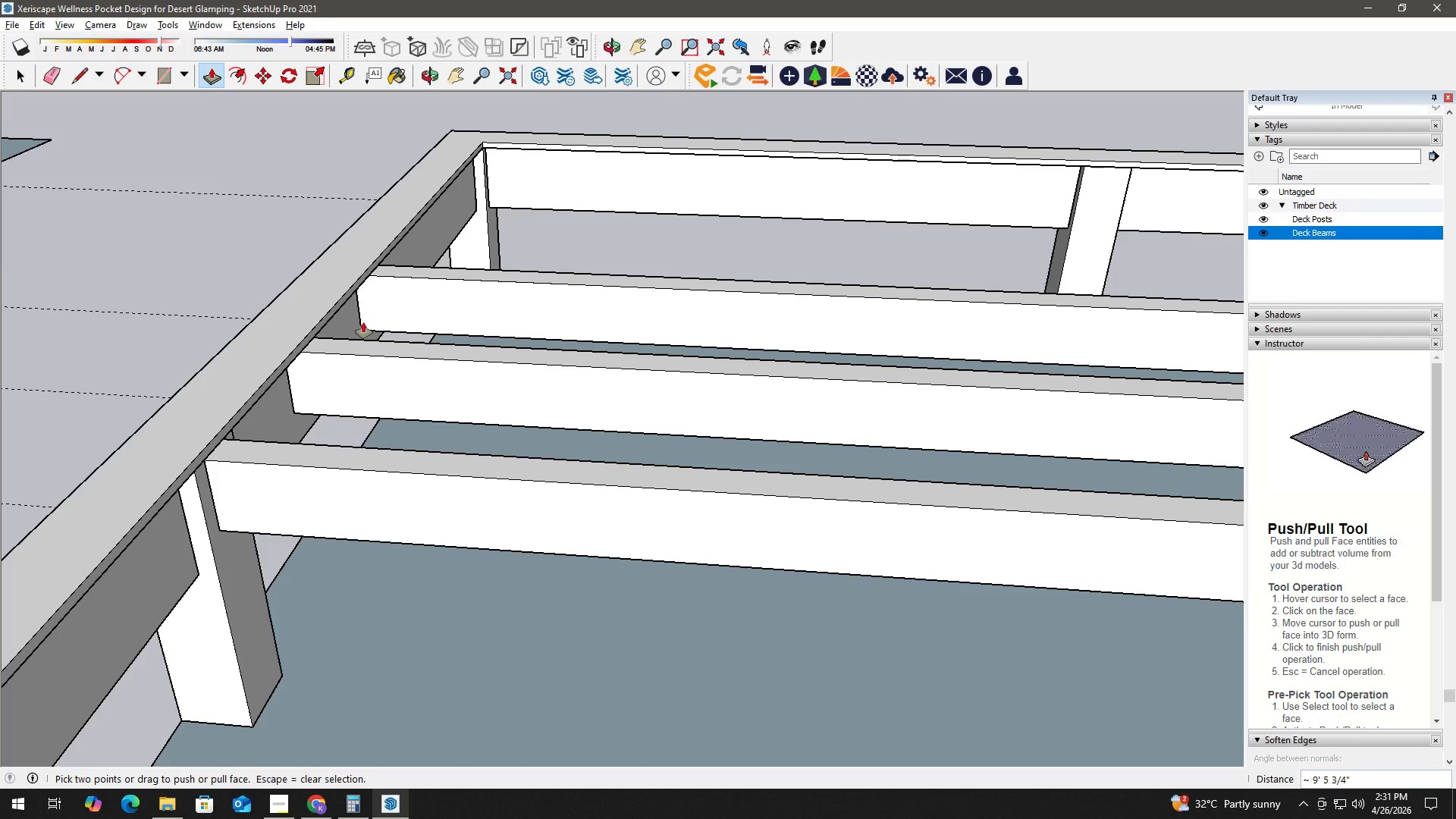 
key(Space)
 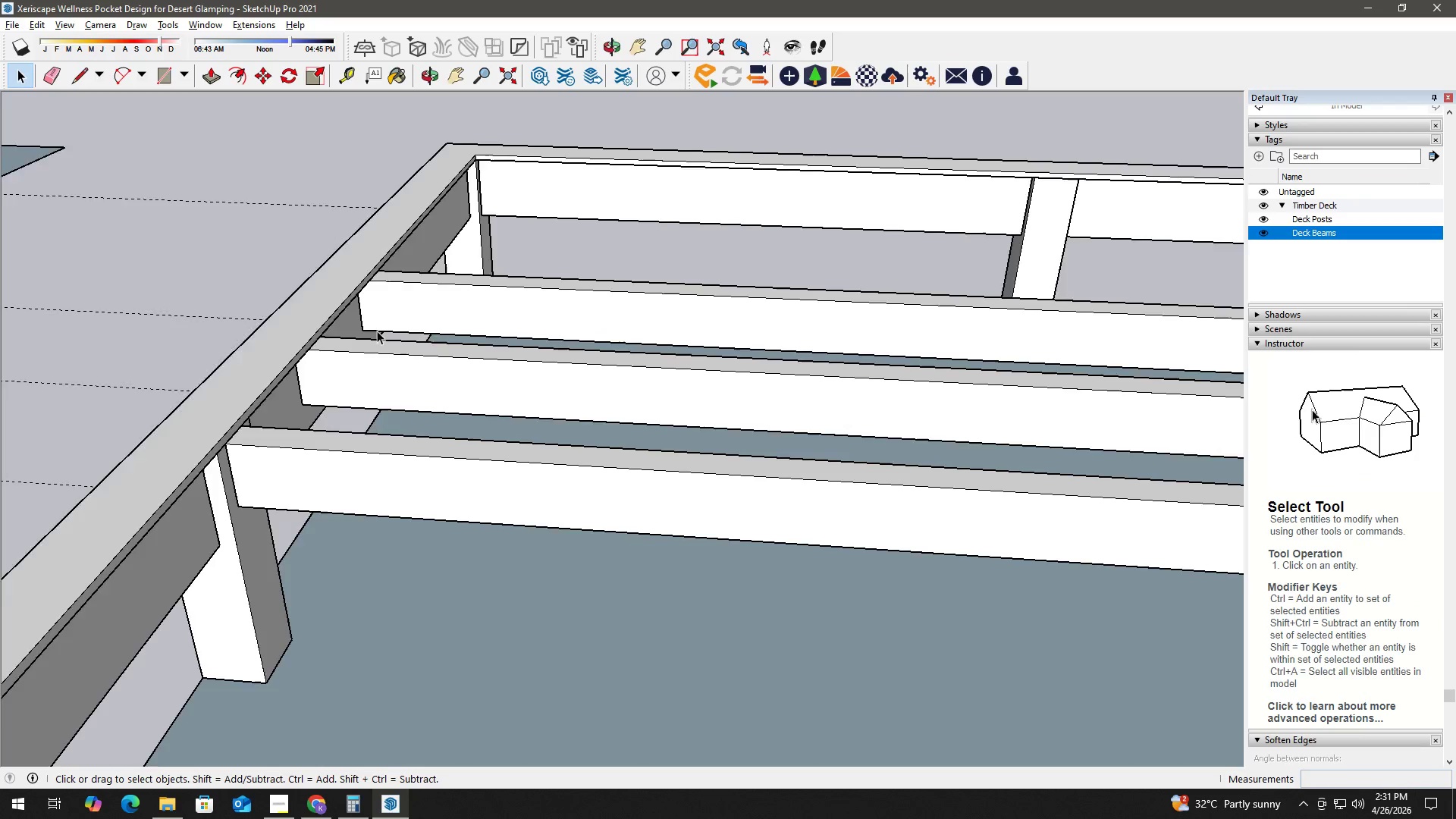 
scroll: coordinate [380, 339], scroll_direction: down, amount: 7.0
 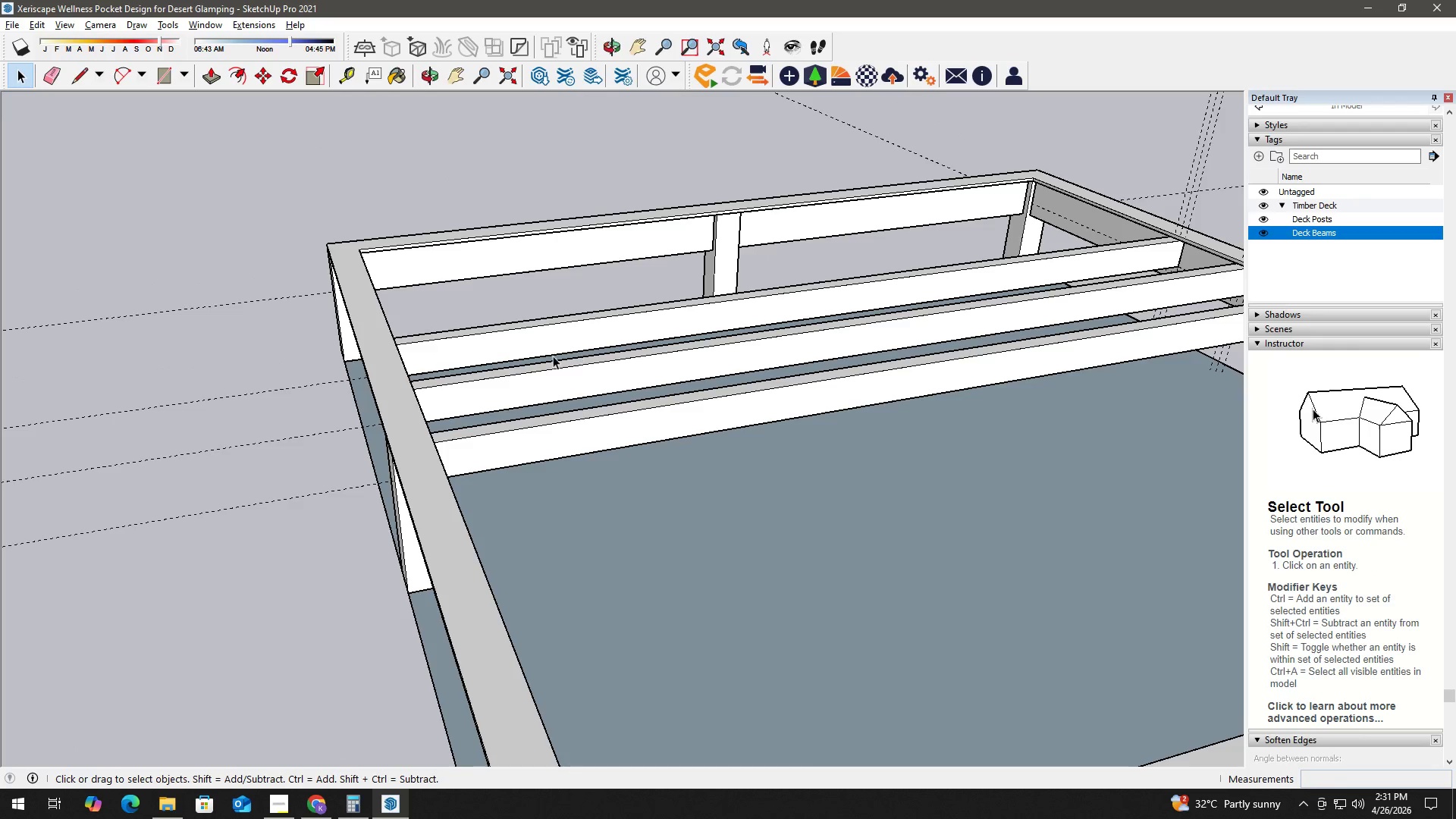 
key(H)
 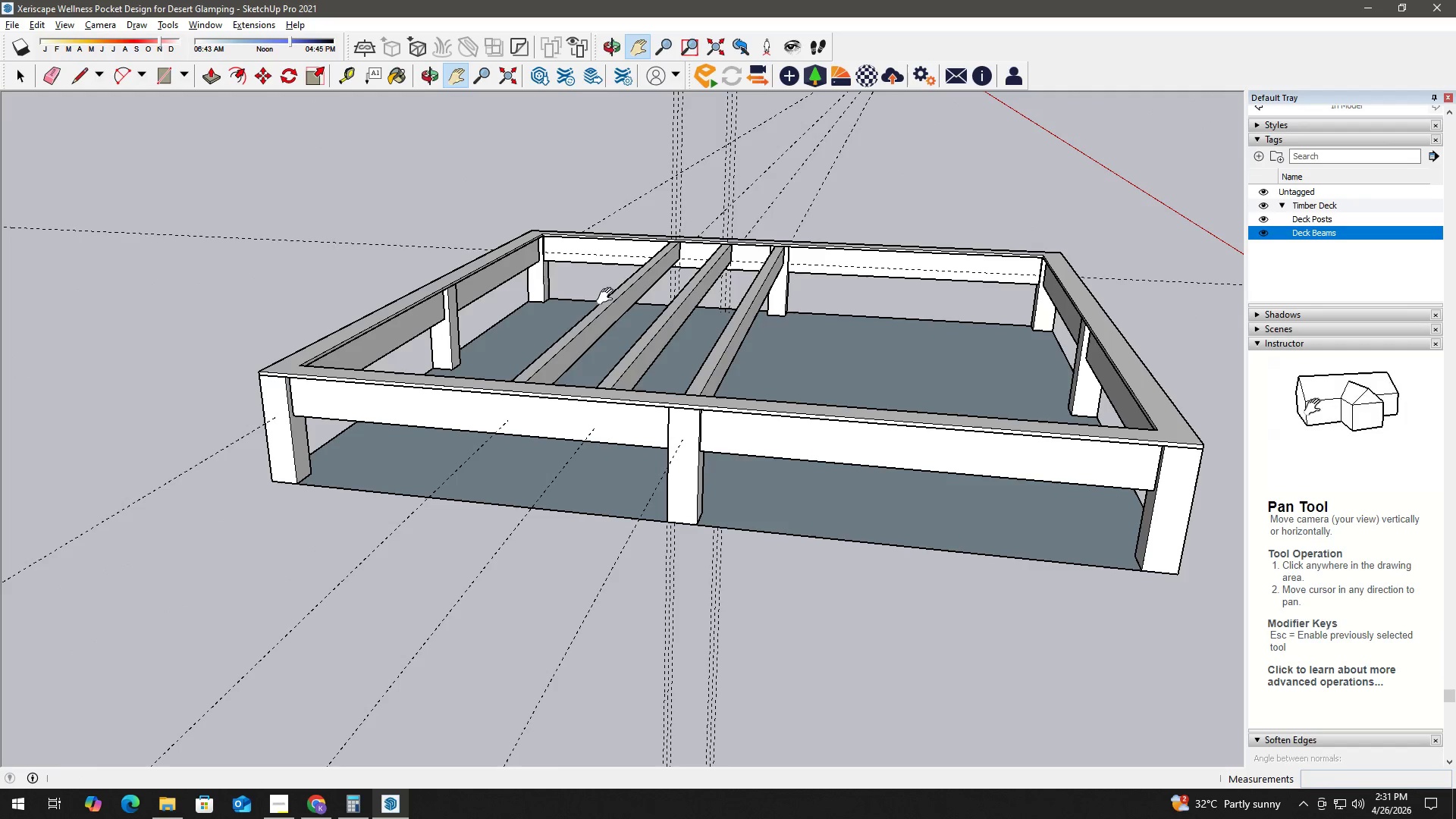 
scroll: coordinate [551, 356], scroll_direction: down, amount: 3.0
 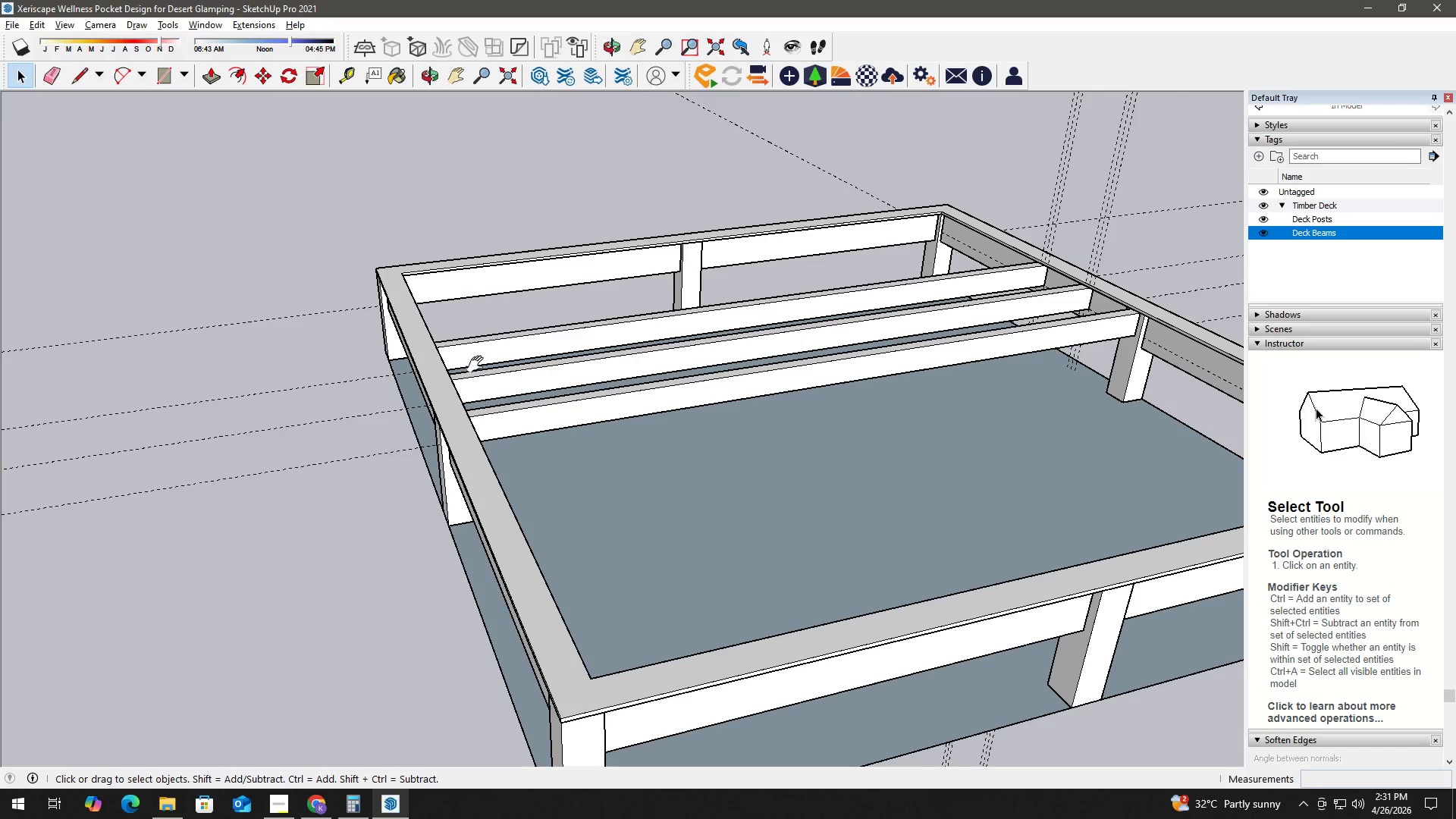 
key(H)
 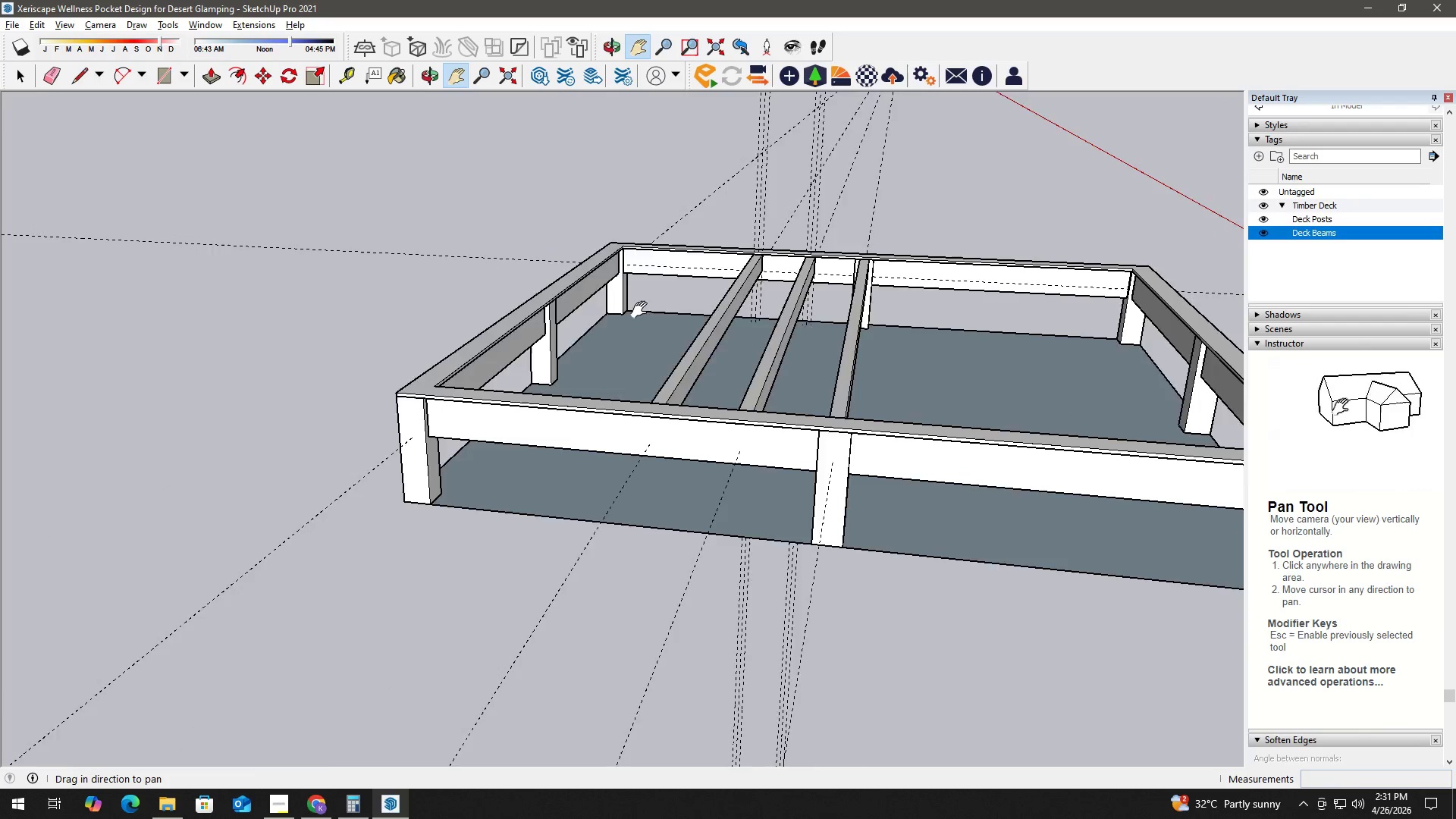 
left_click_drag(start_coordinate=[537, 293], to_coordinate=[726, 322])
 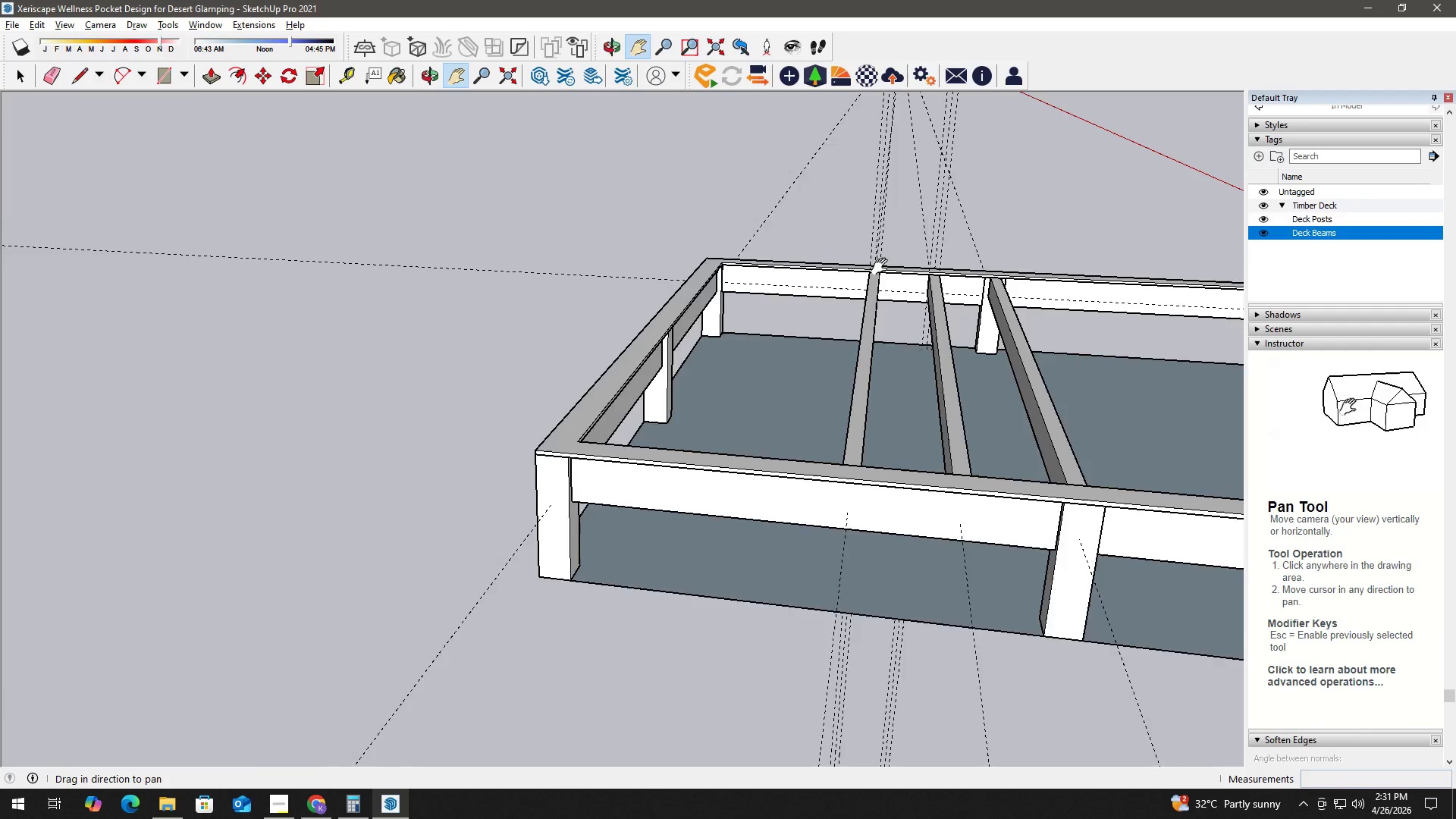 
scroll: coordinate [877, 304], scroll_direction: up, amount: 10.0
 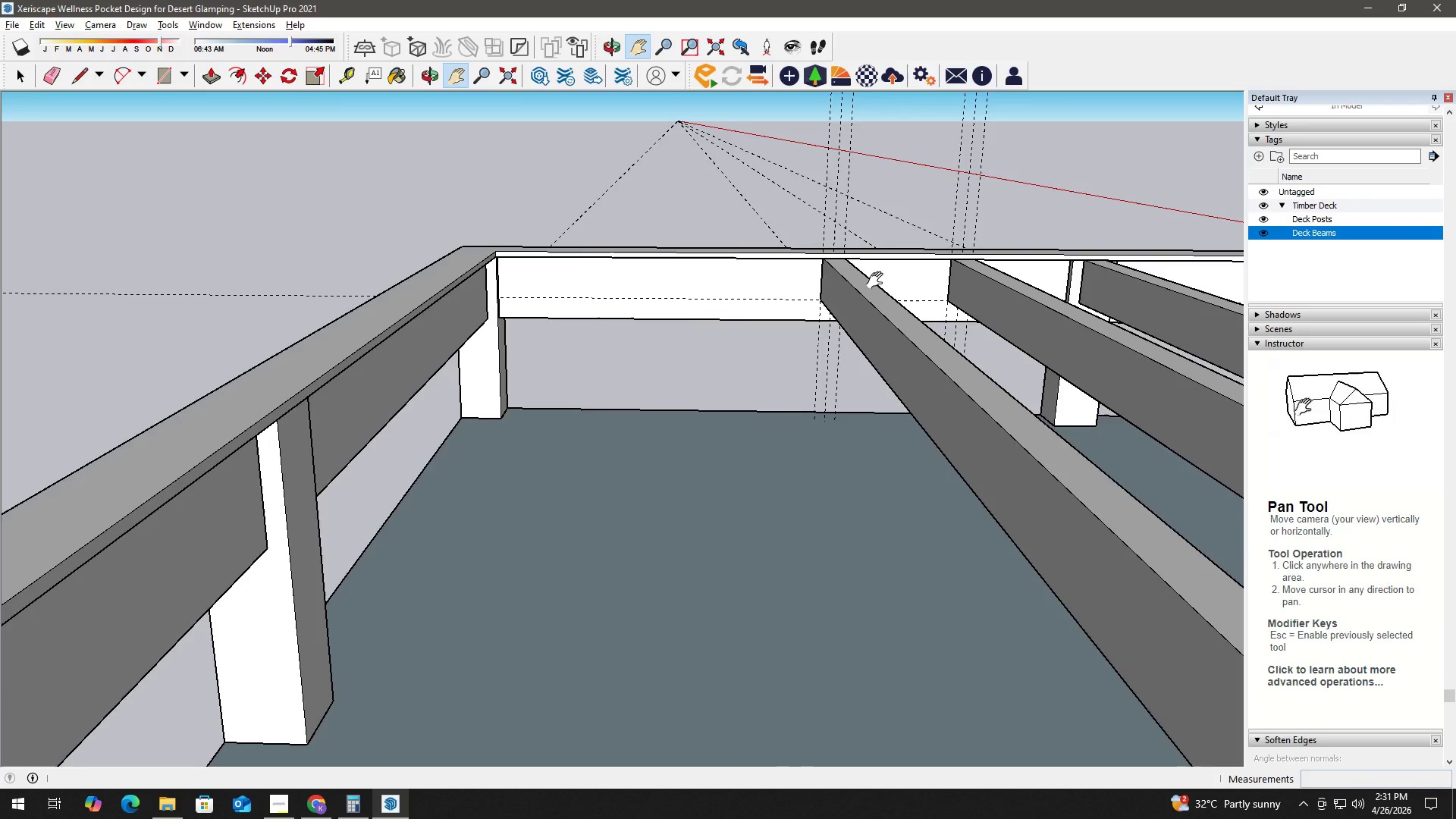 
key(T)
 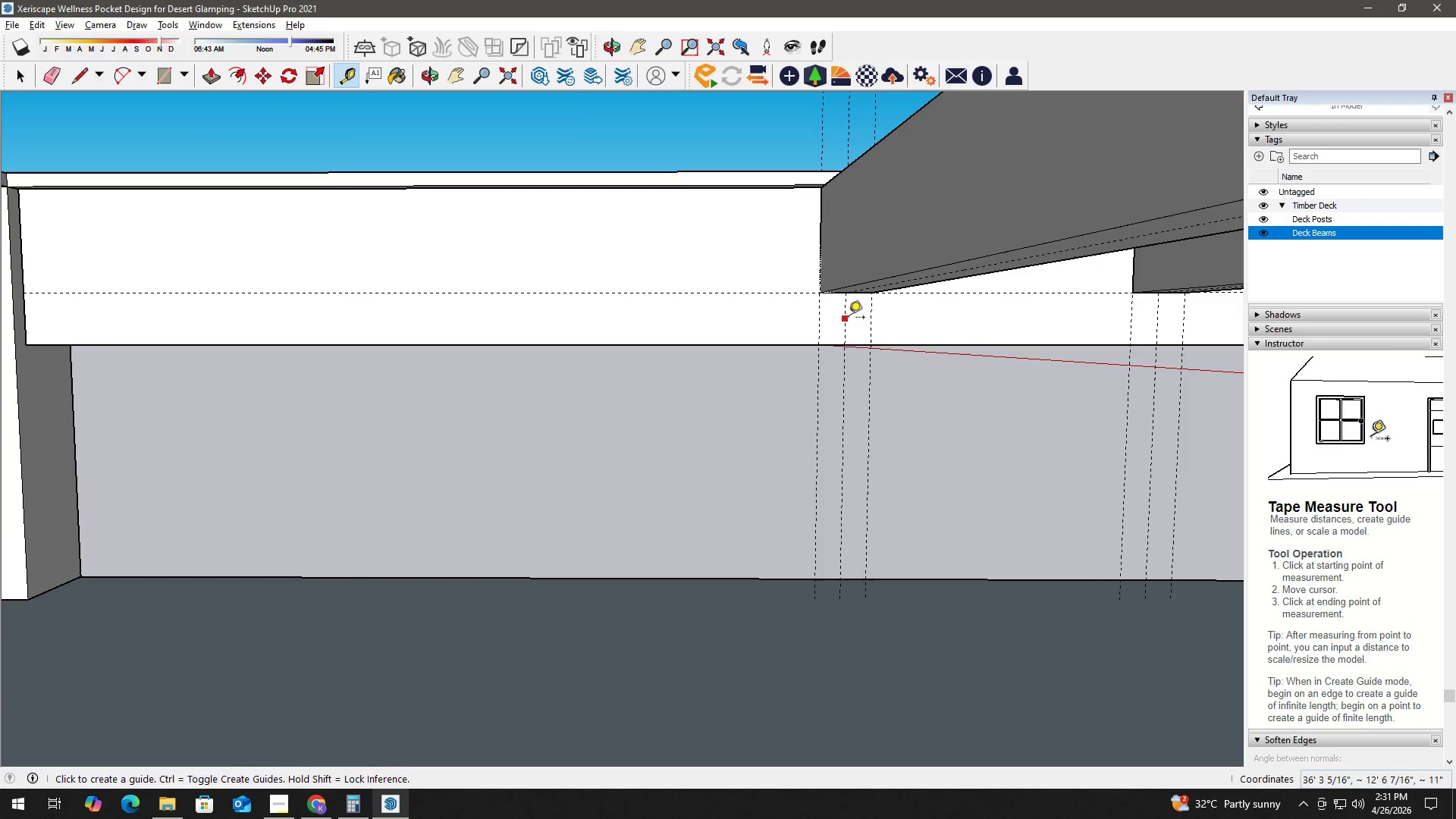 
scroll: coordinate [854, 325], scroll_direction: up, amount: 9.0
 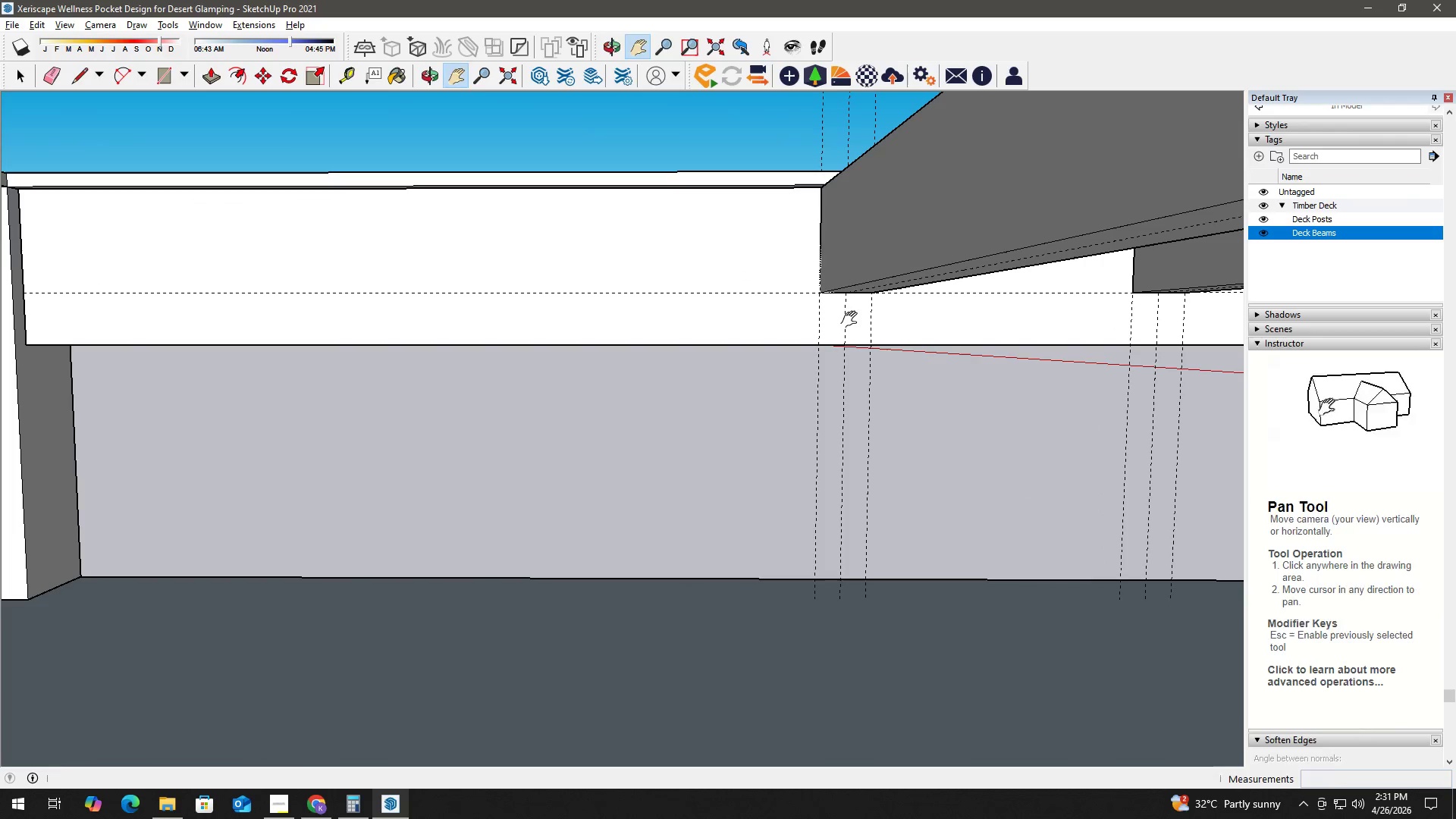 
left_click_drag(start_coordinate=[849, 318], to_coordinate=[837, 320])
 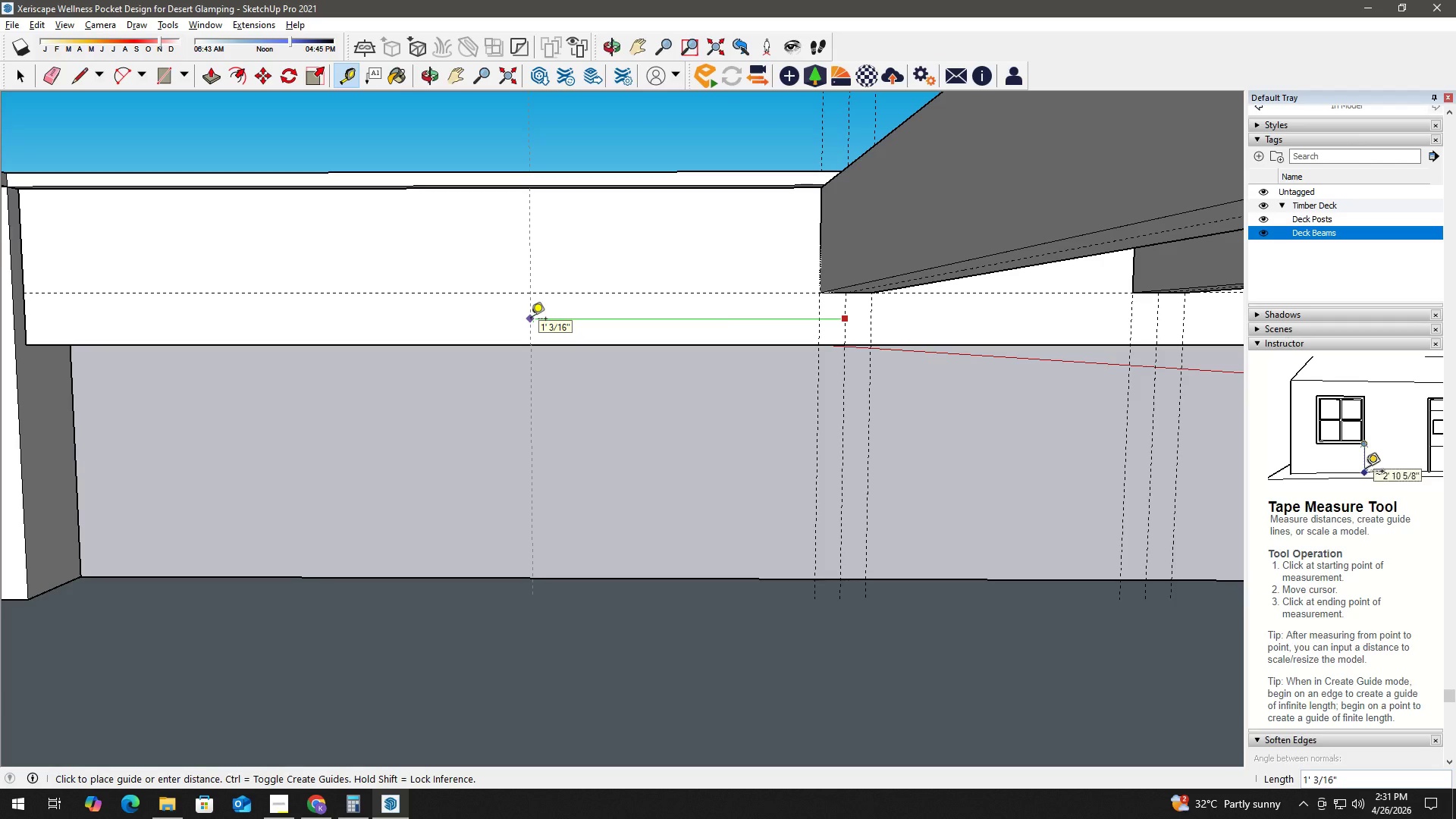 
key(Numpad1)
 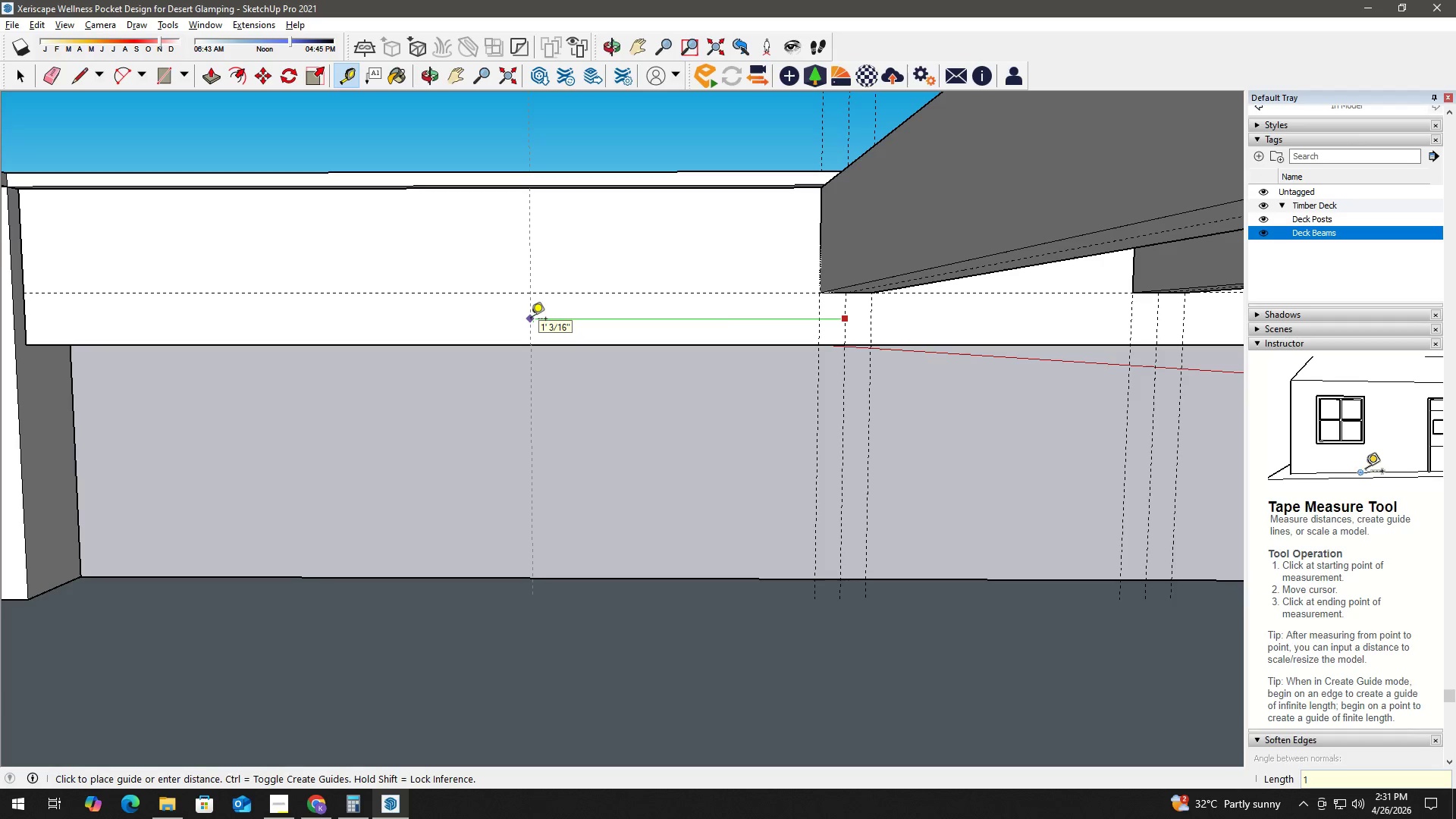 
key(Quote)
 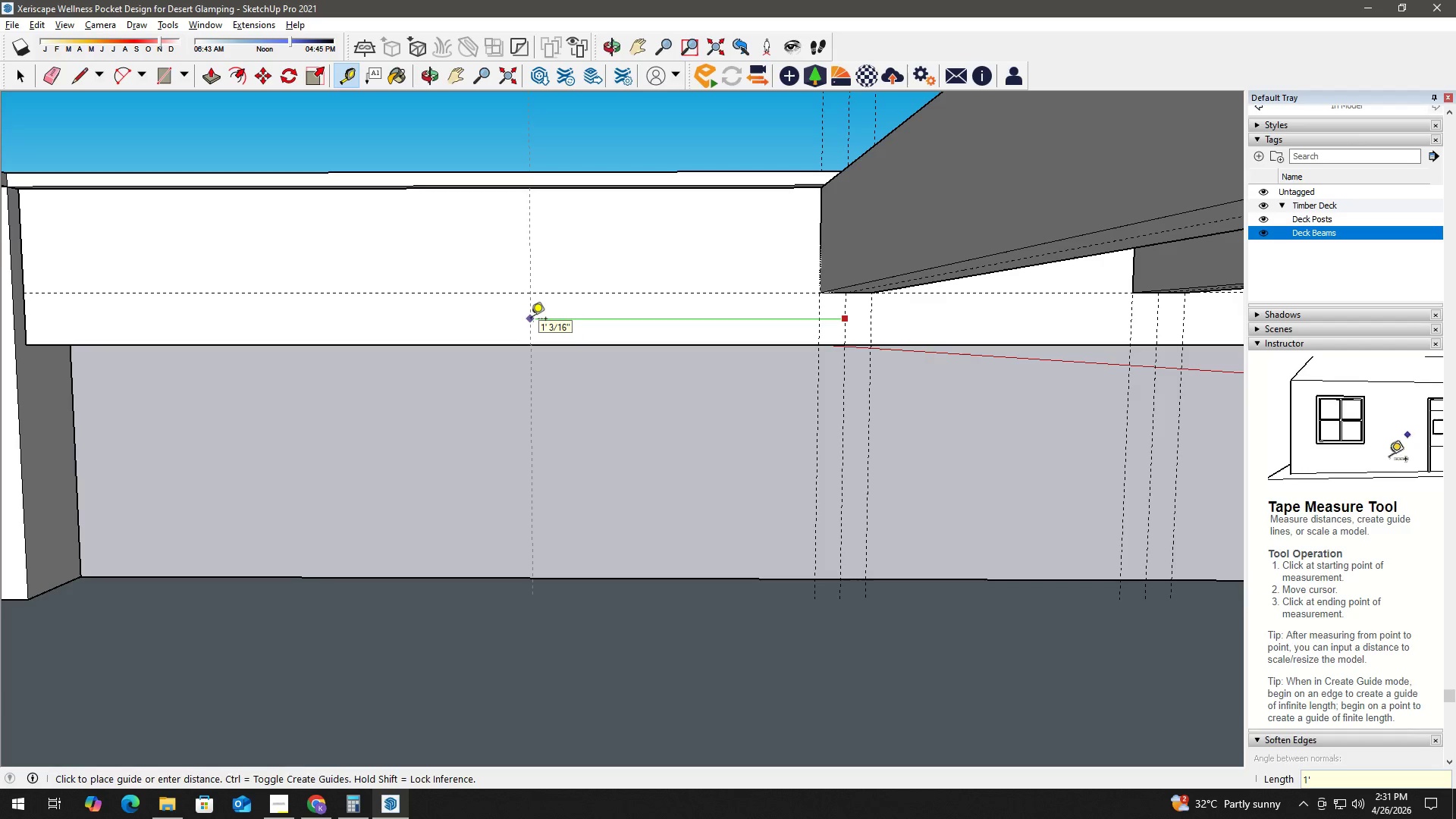 
key(NumpadEnter)
 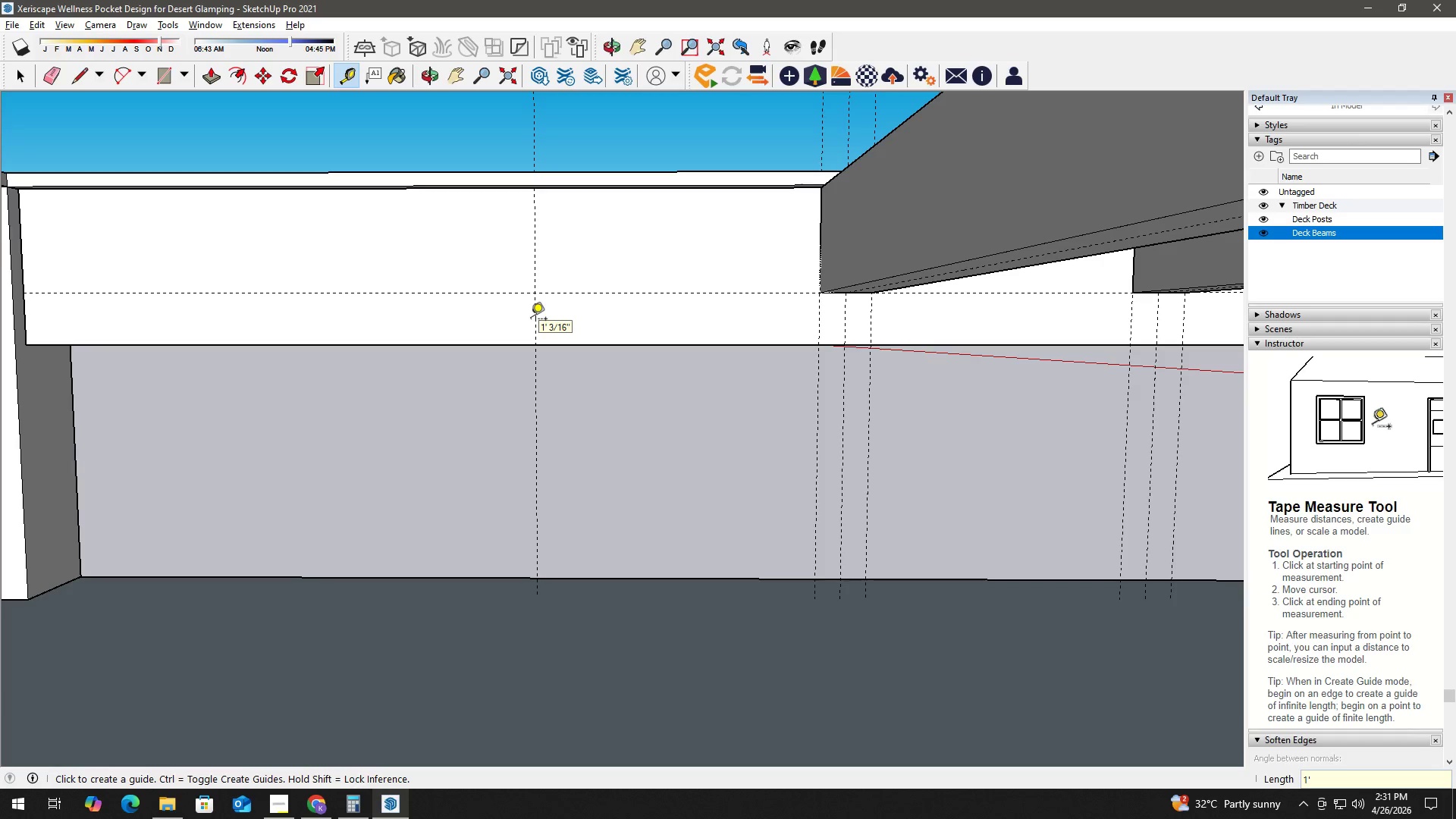 
key(Space)
 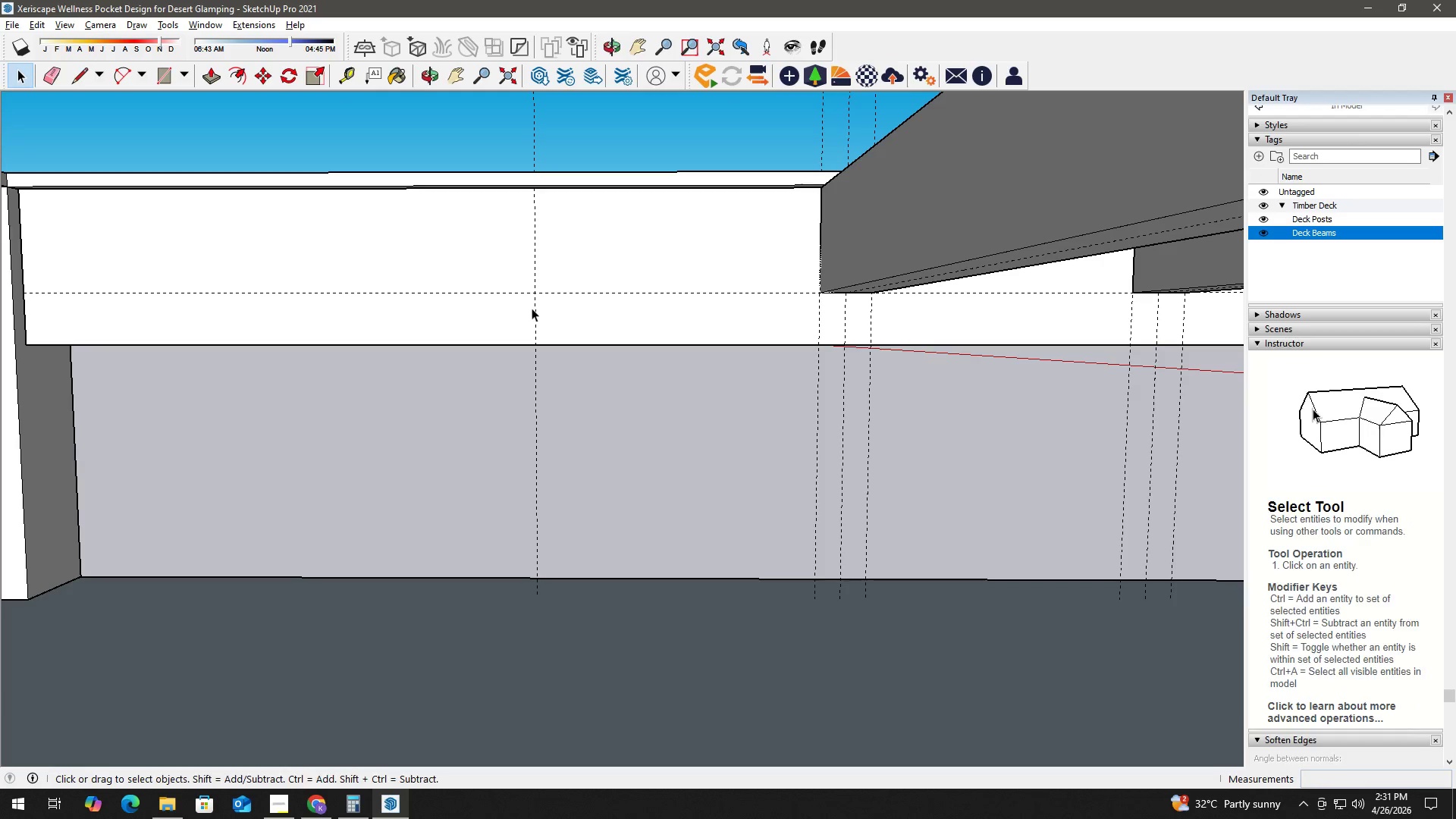 
key(H)
 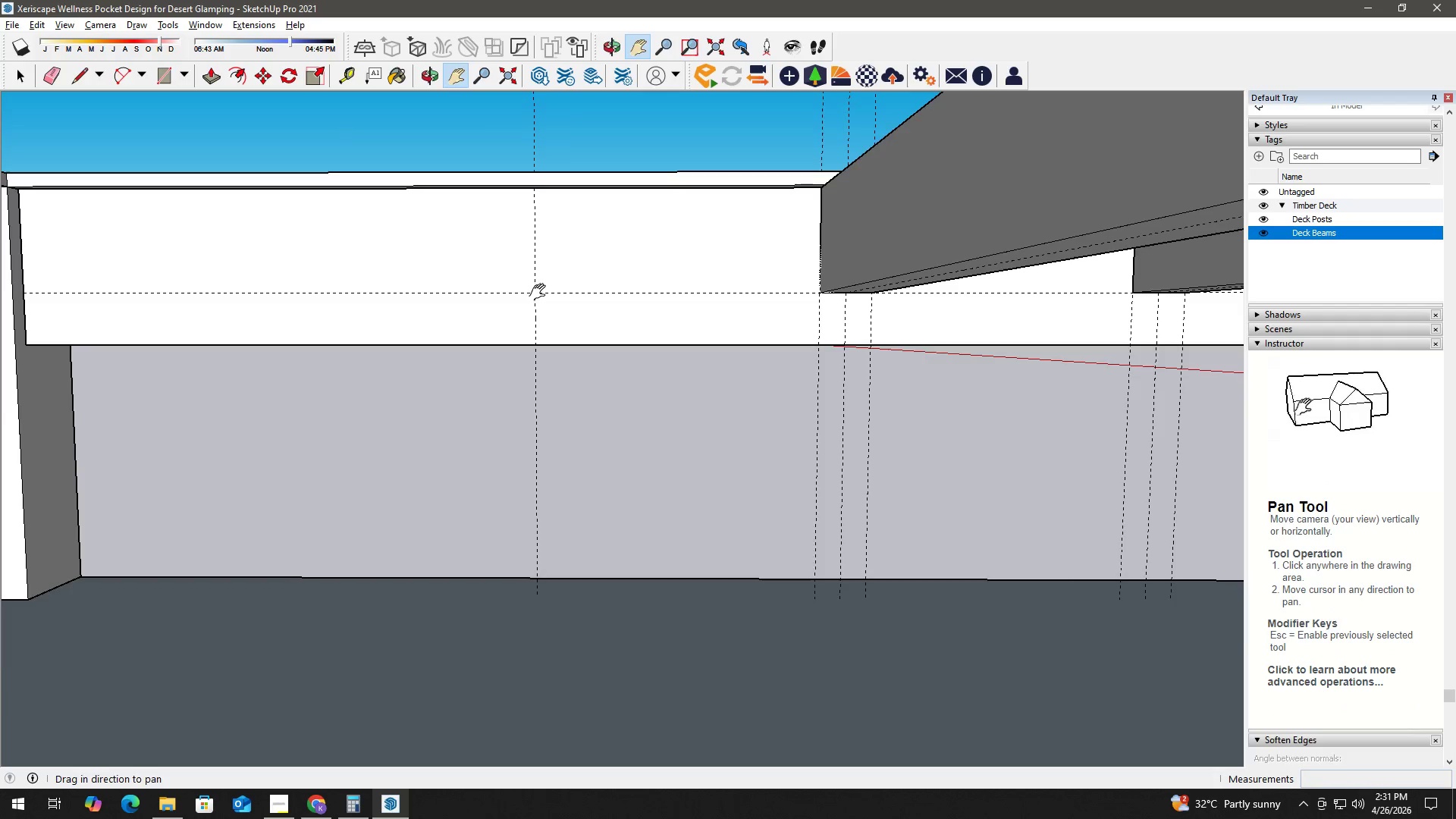 
left_click_drag(start_coordinate=[541, 291], to_coordinate=[588, 363])
 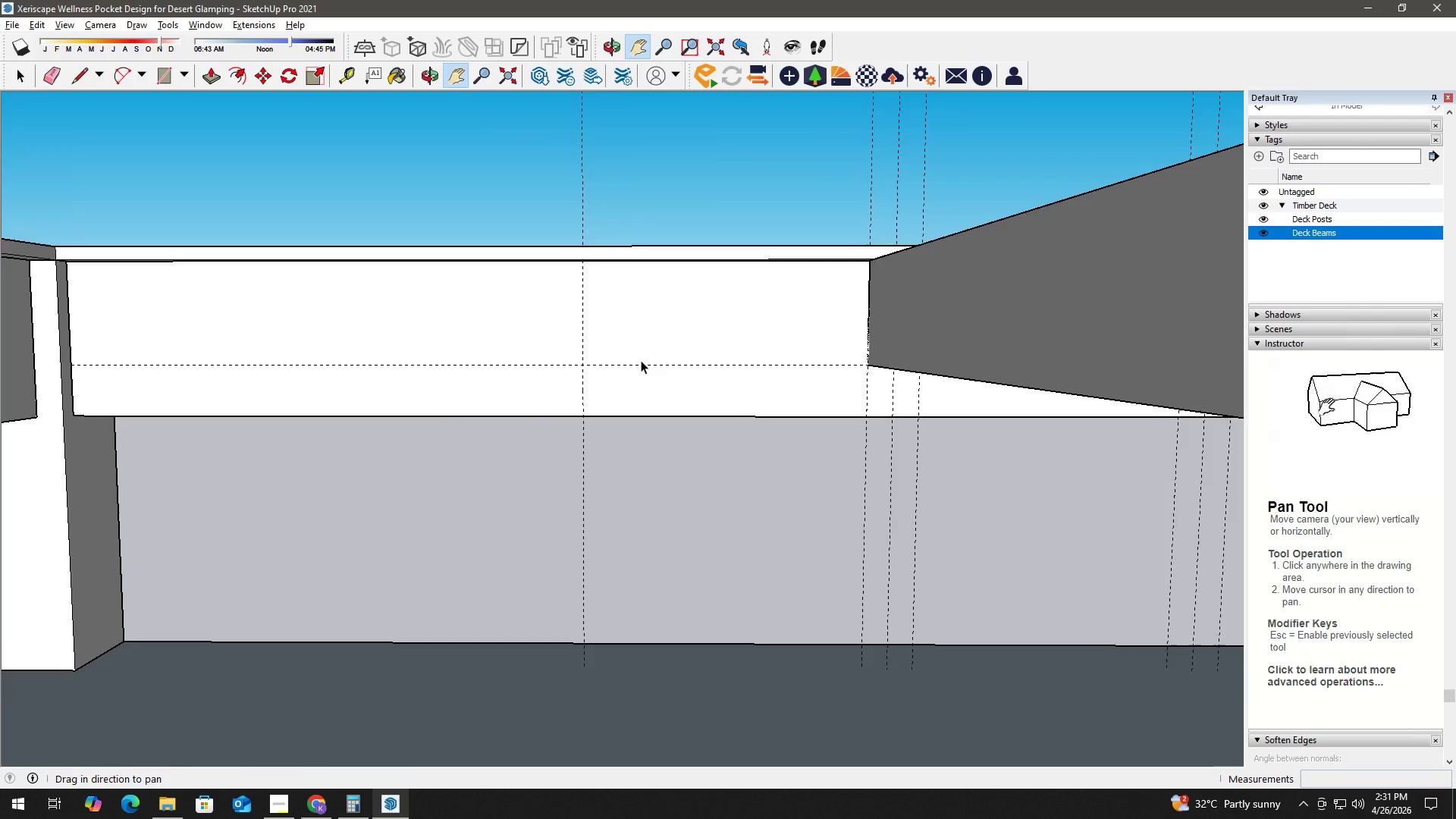 
hold_key(key=Space, duration=2.58)
 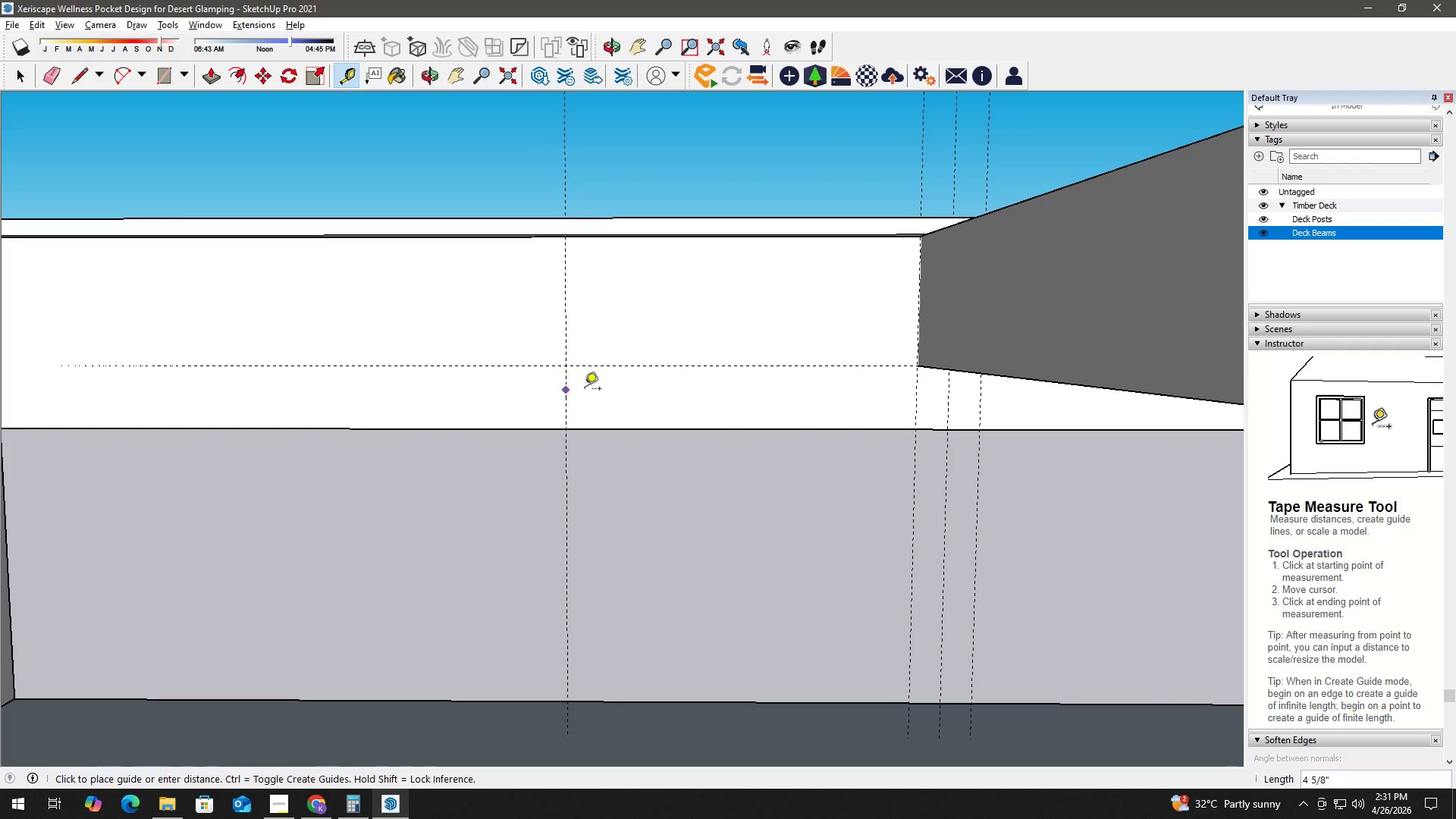 
scroll: coordinate [690, 368], scroll_direction: up, amount: 2.0
 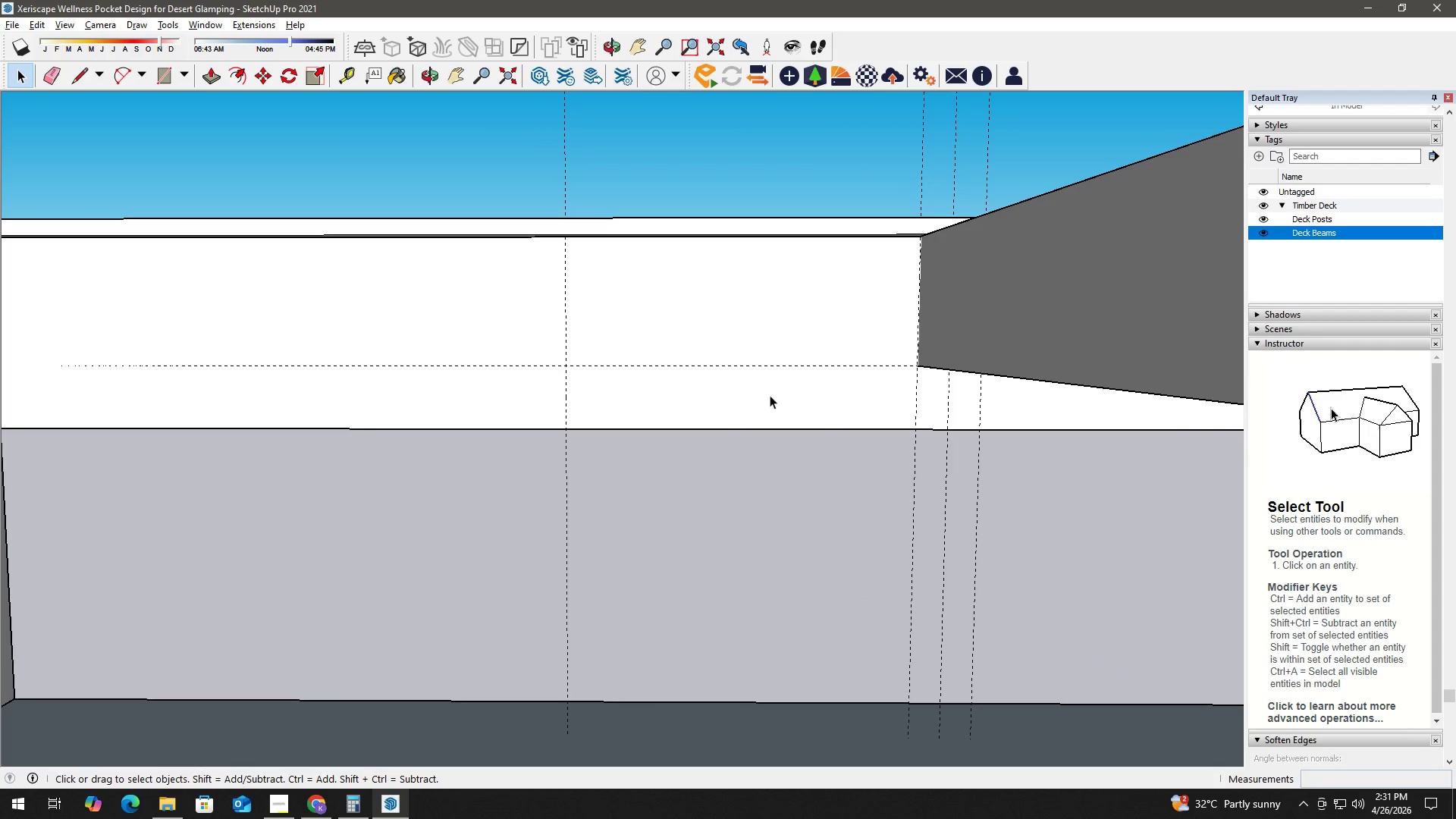 
type(tt)
 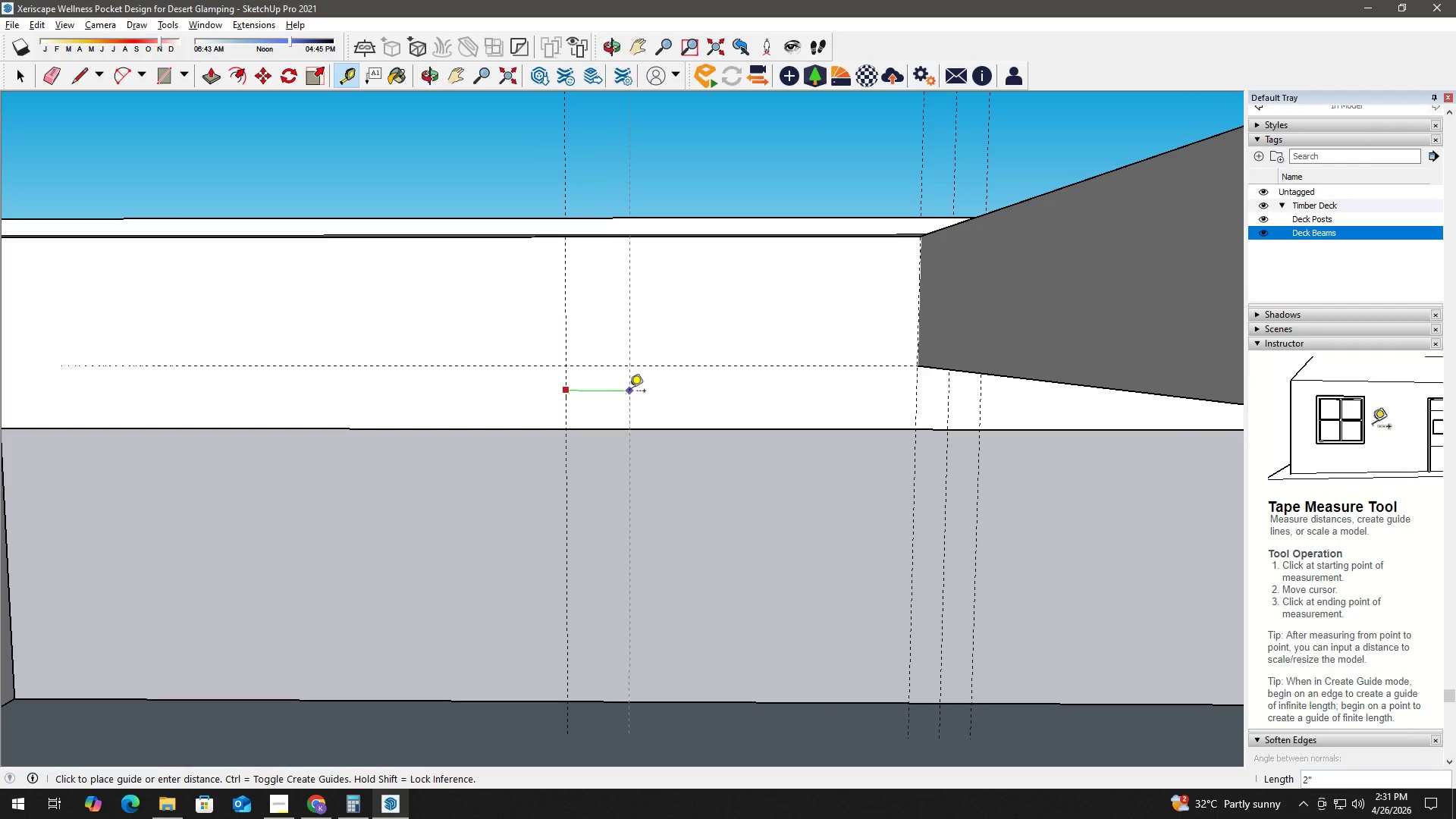 
left_click_drag(start_coordinate=[561, 396], to_coordinate=[565, 395])
 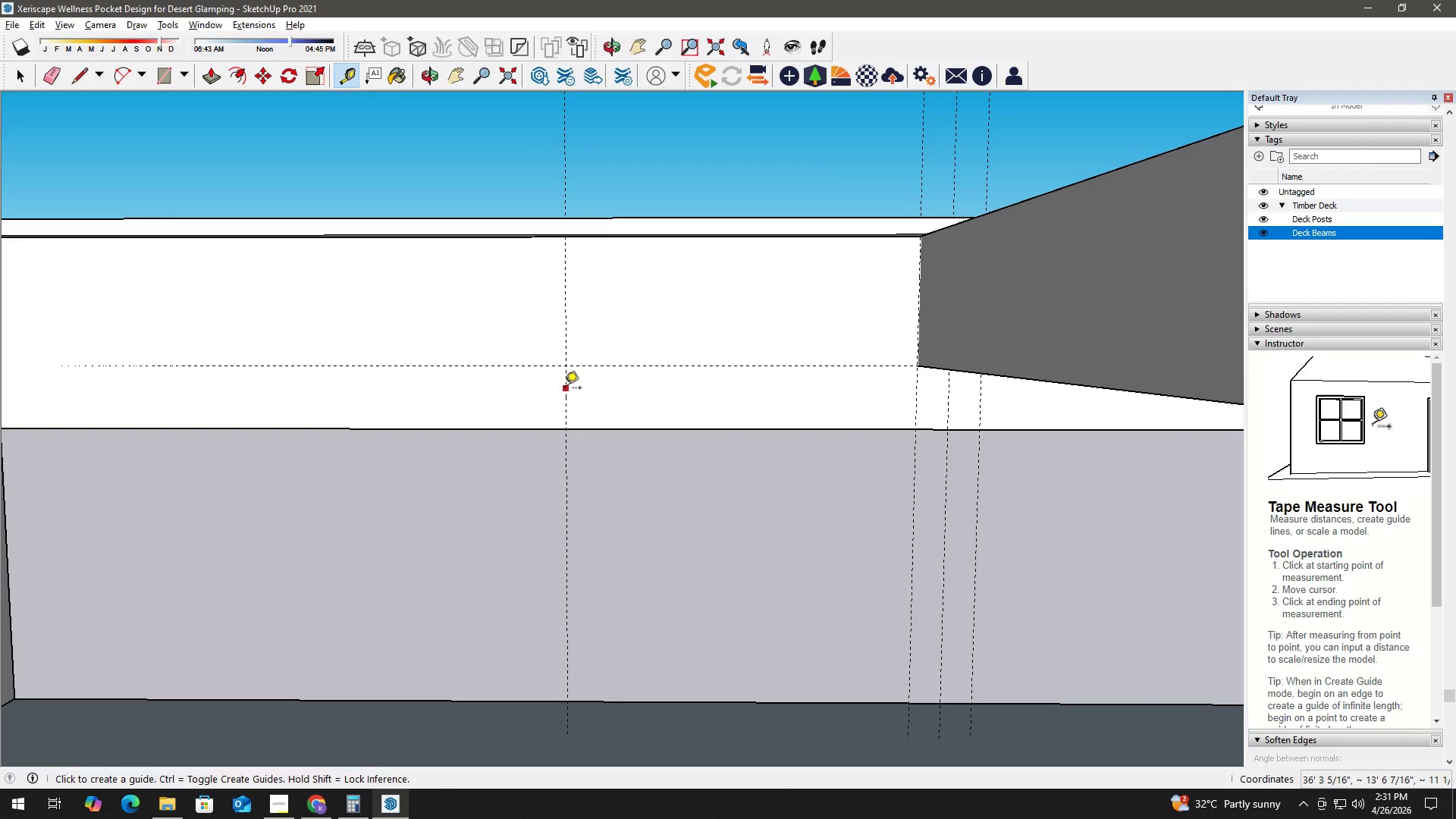 
left_click_drag(start_coordinate=[563, 391], to_coordinate=[574, 390])
 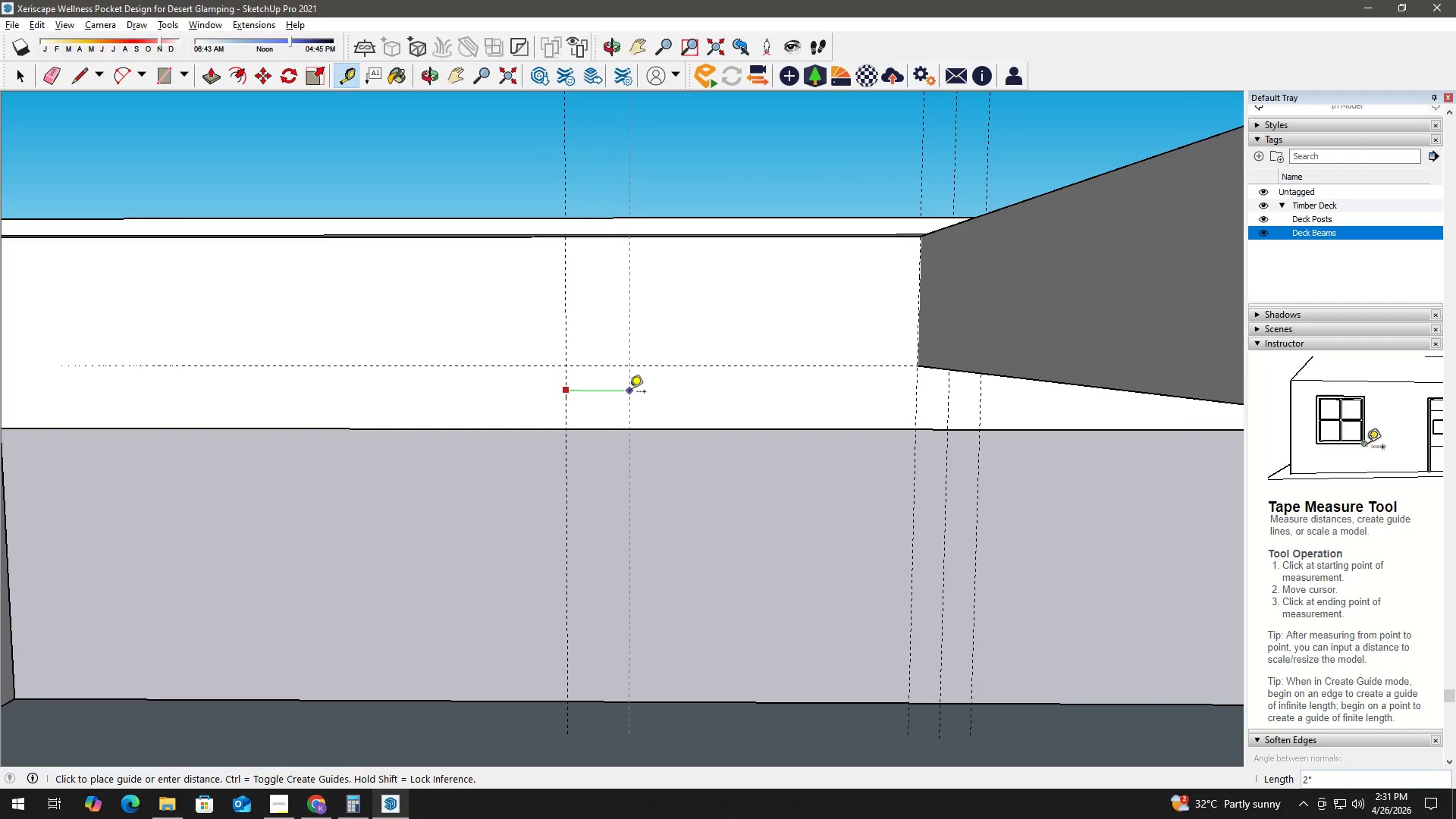 
key(Numpad1)
 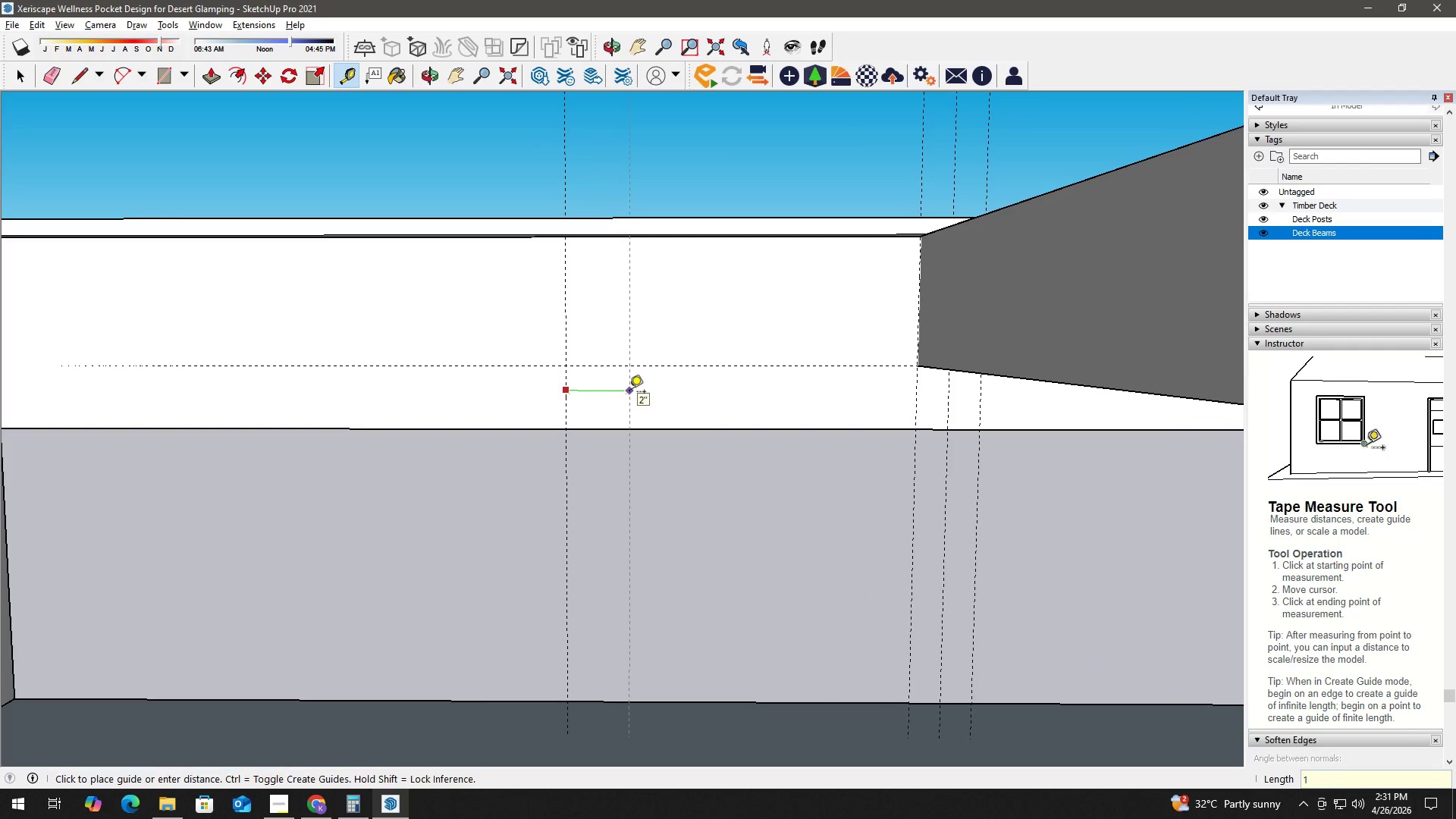 
key(NumpadEnter)
 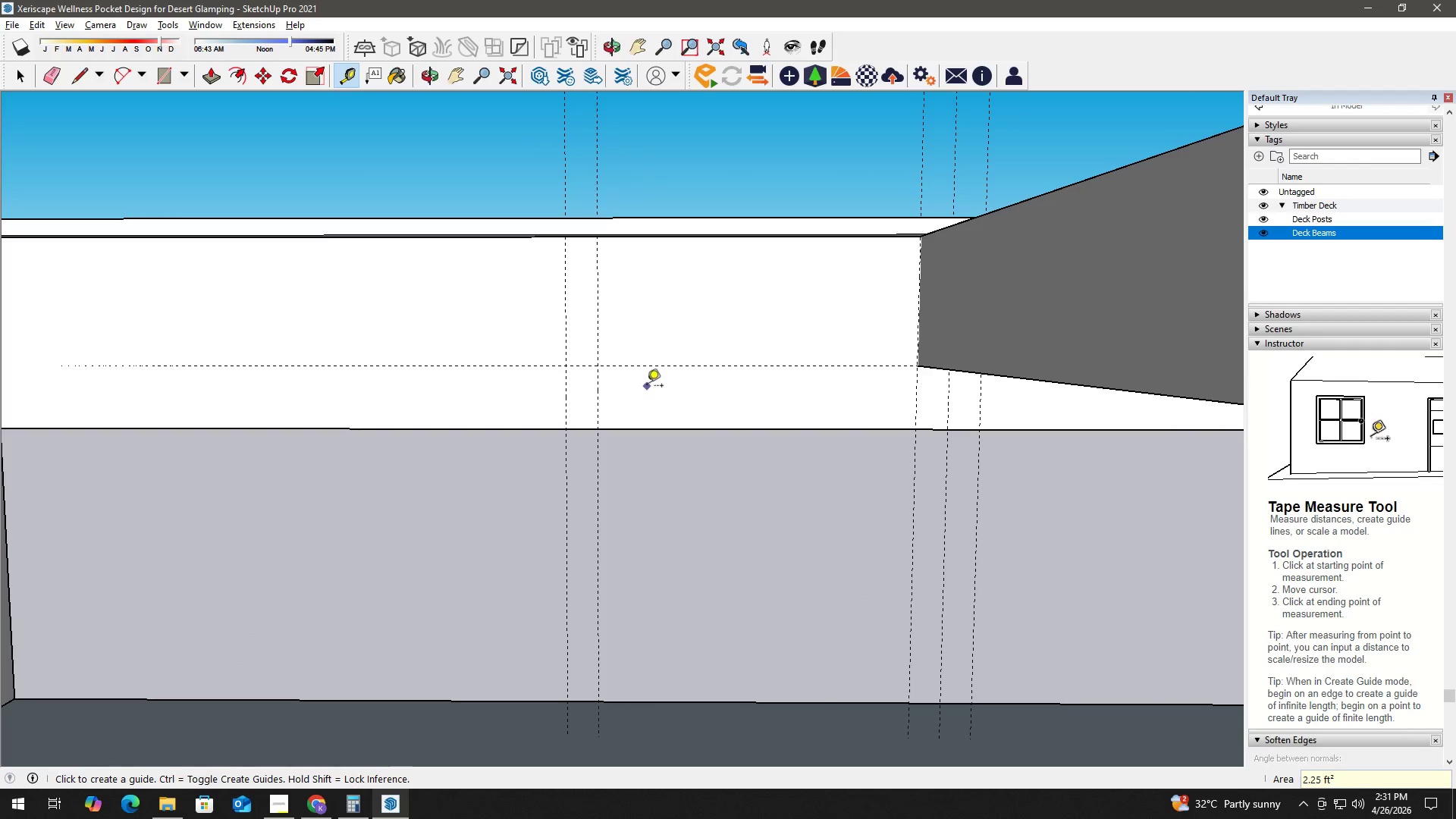 
key(Space)
 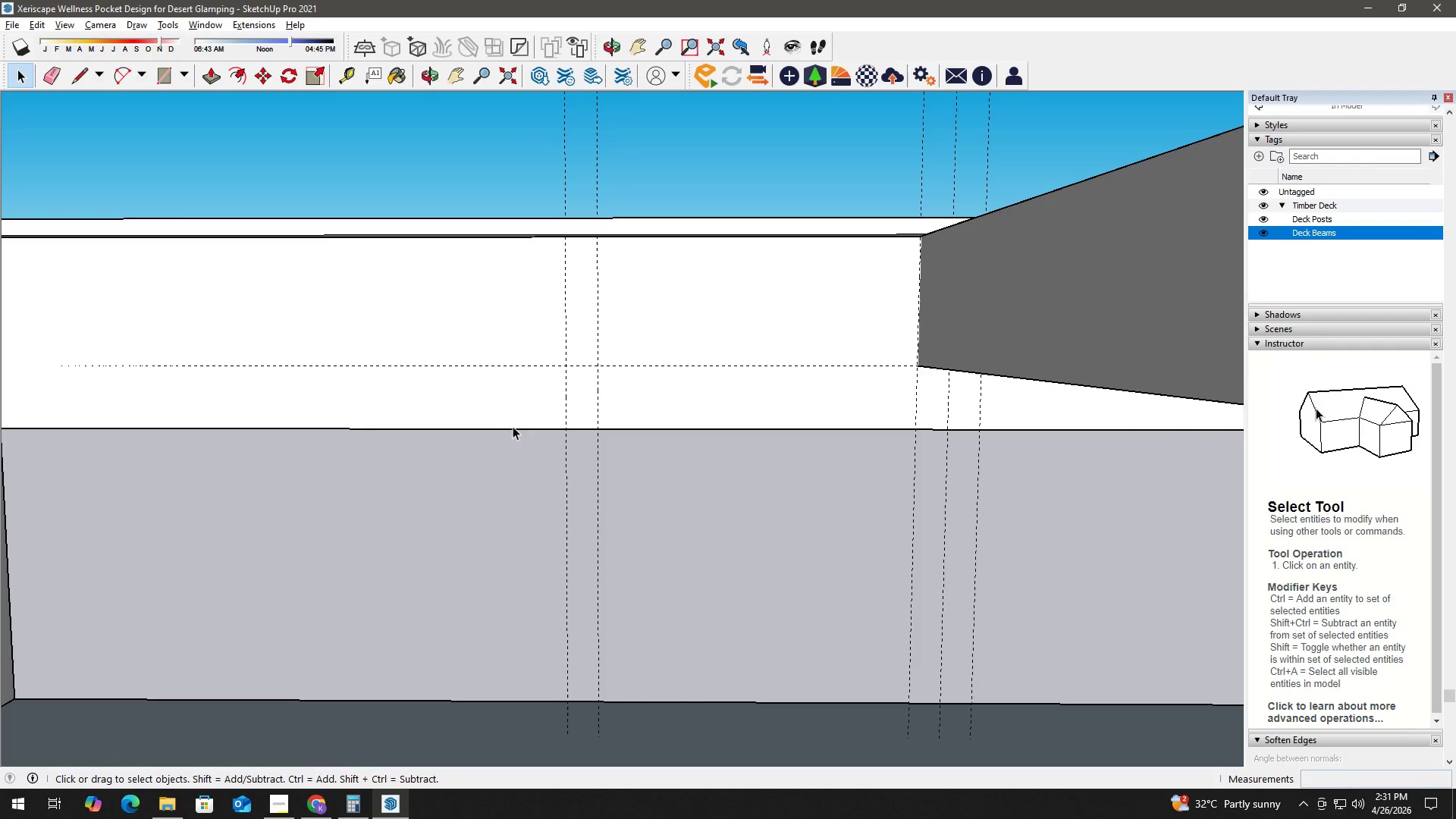 
key(T)
 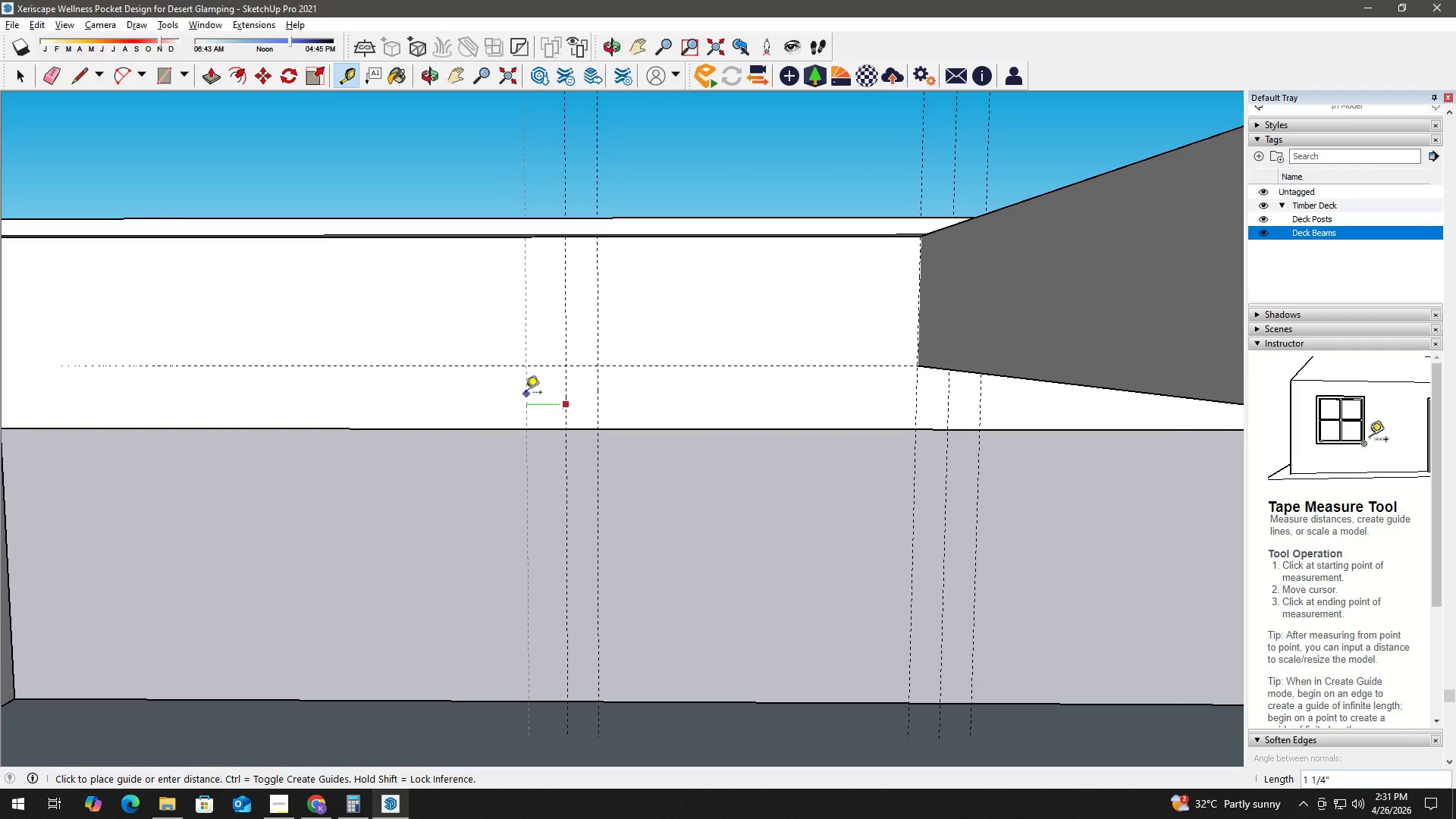 
key(Numpad1)
 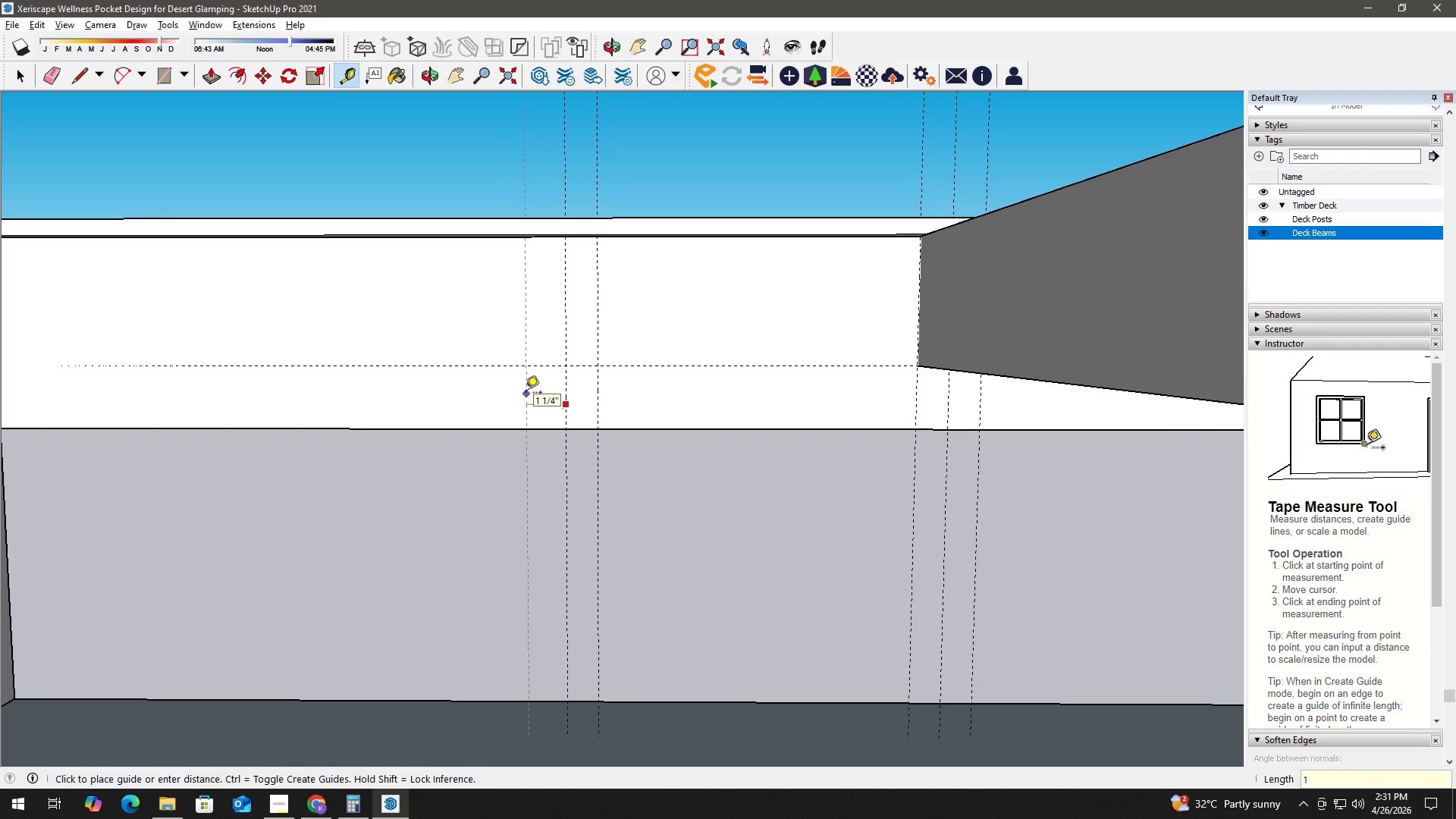 
key(NumpadEnter)
 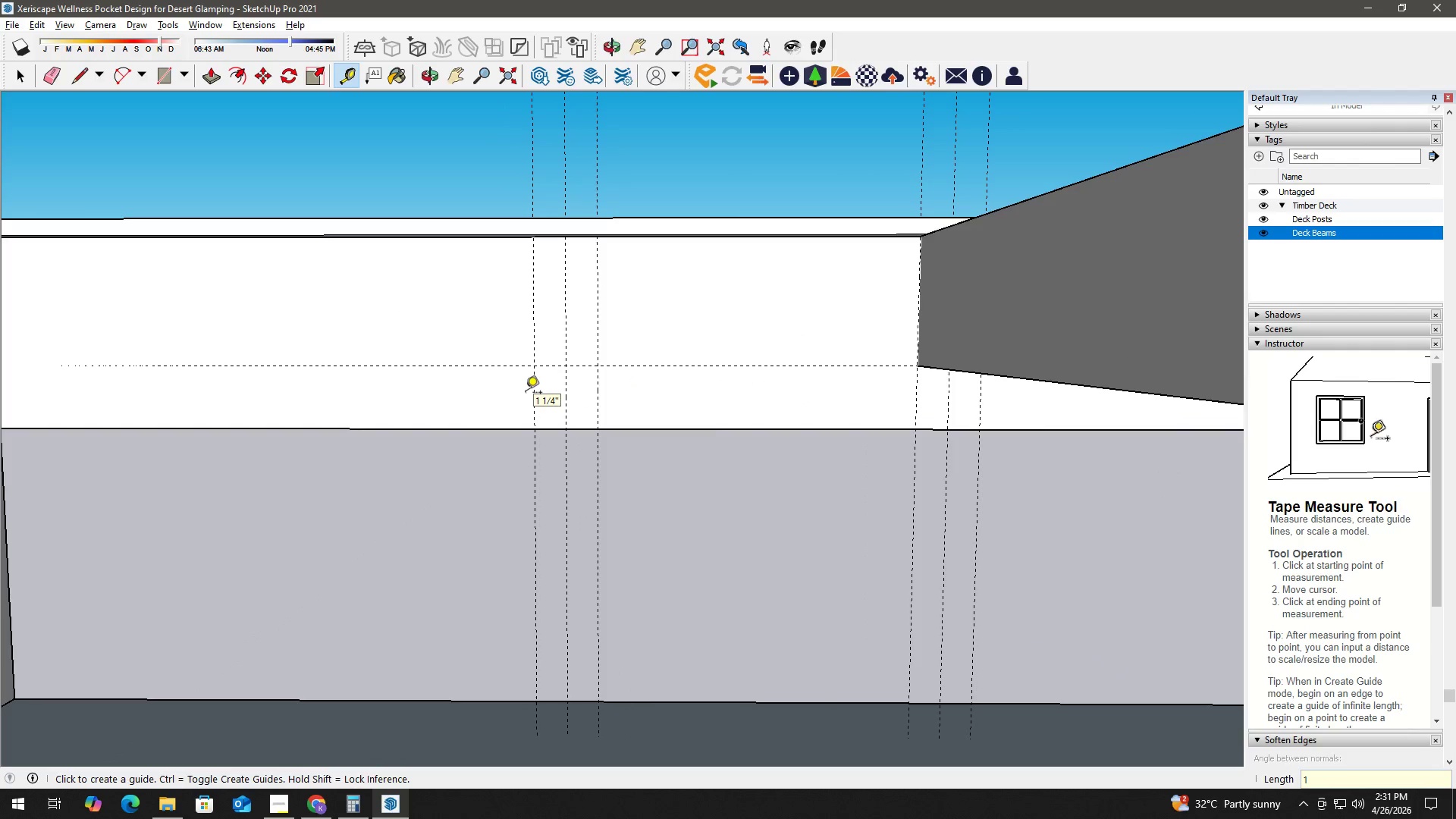 
key(Space)
 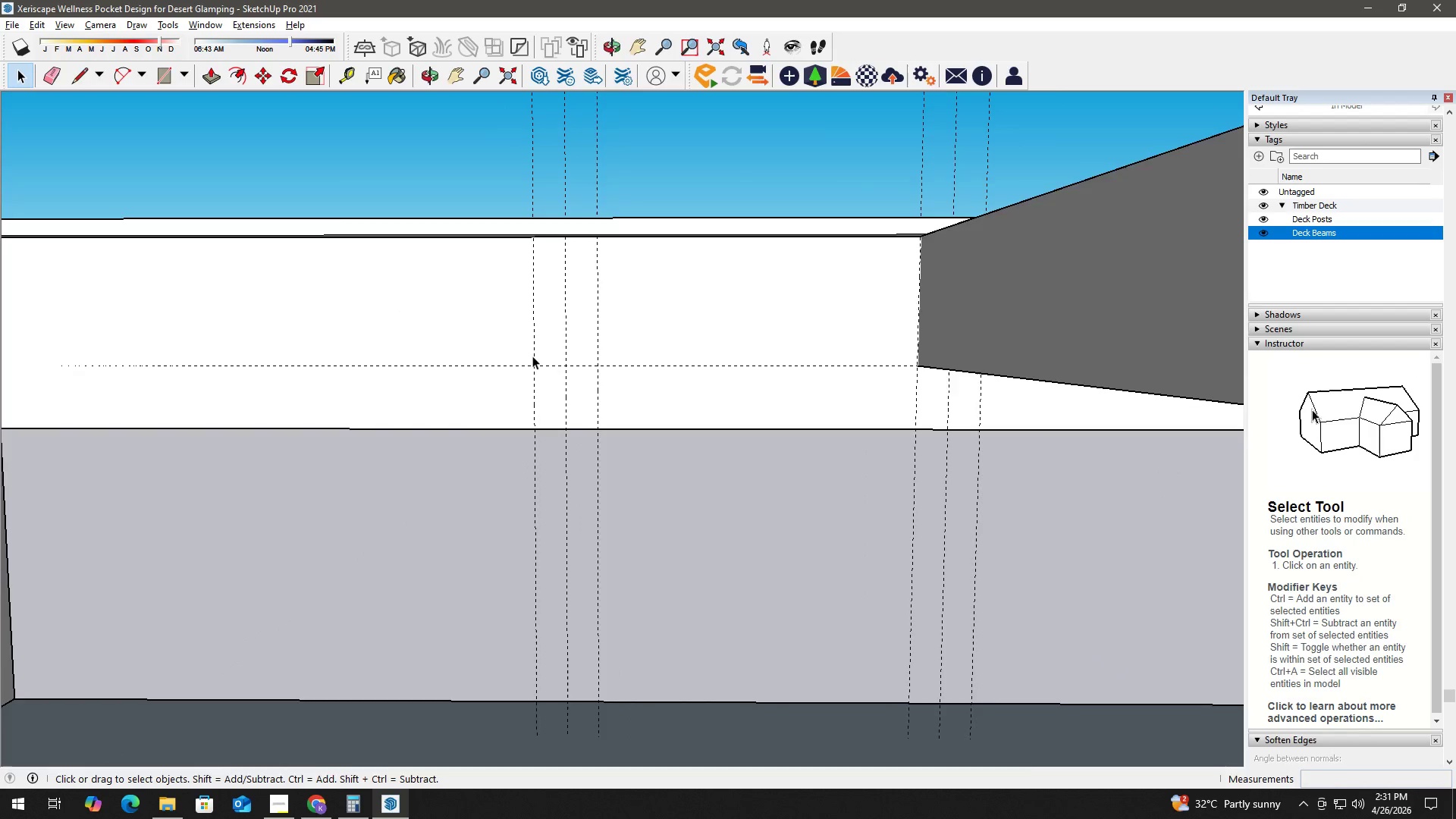 
scroll: coordinate [543, 350], scroll_direction: up, amount: 2.0
 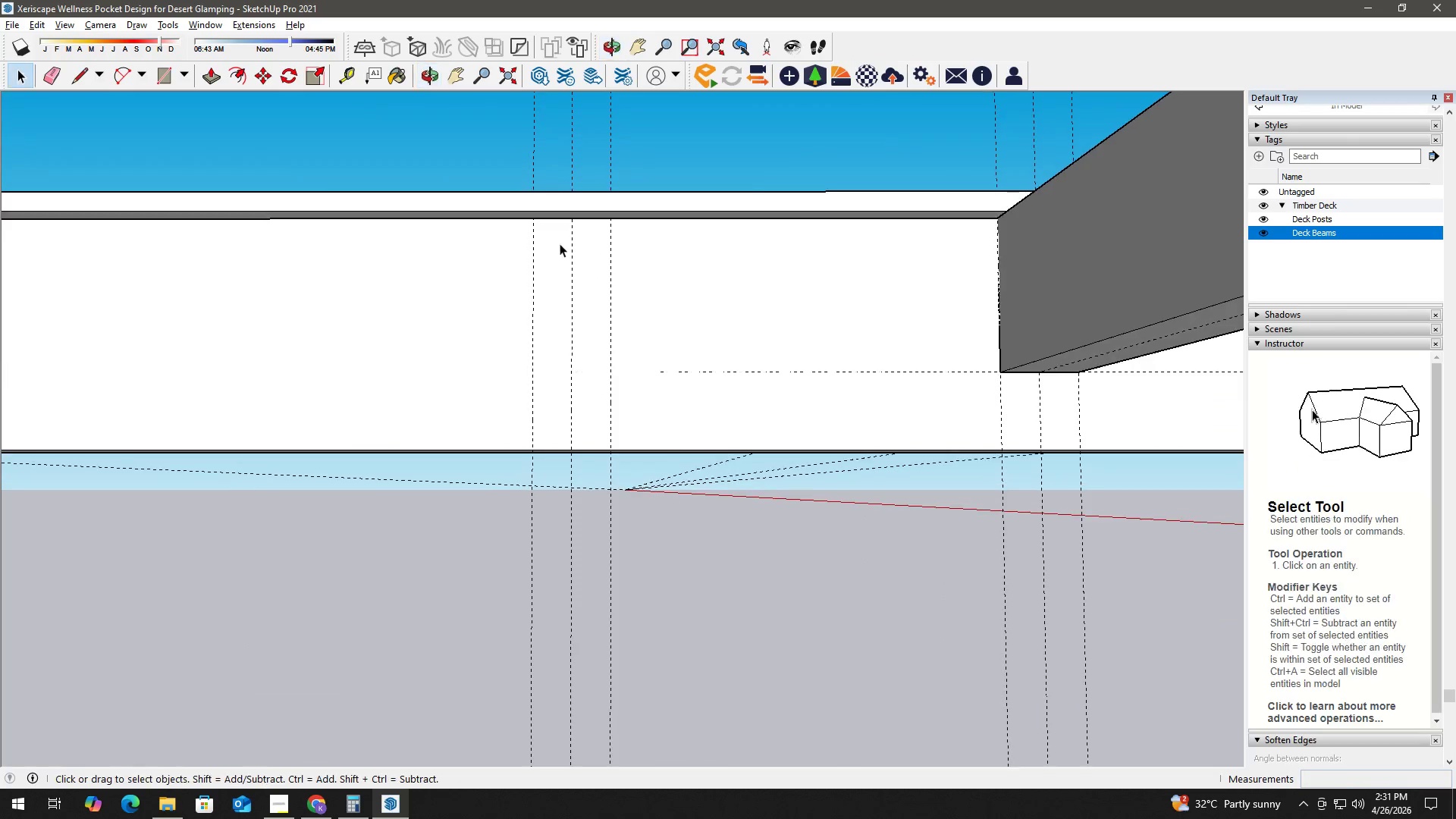 
key(R)
 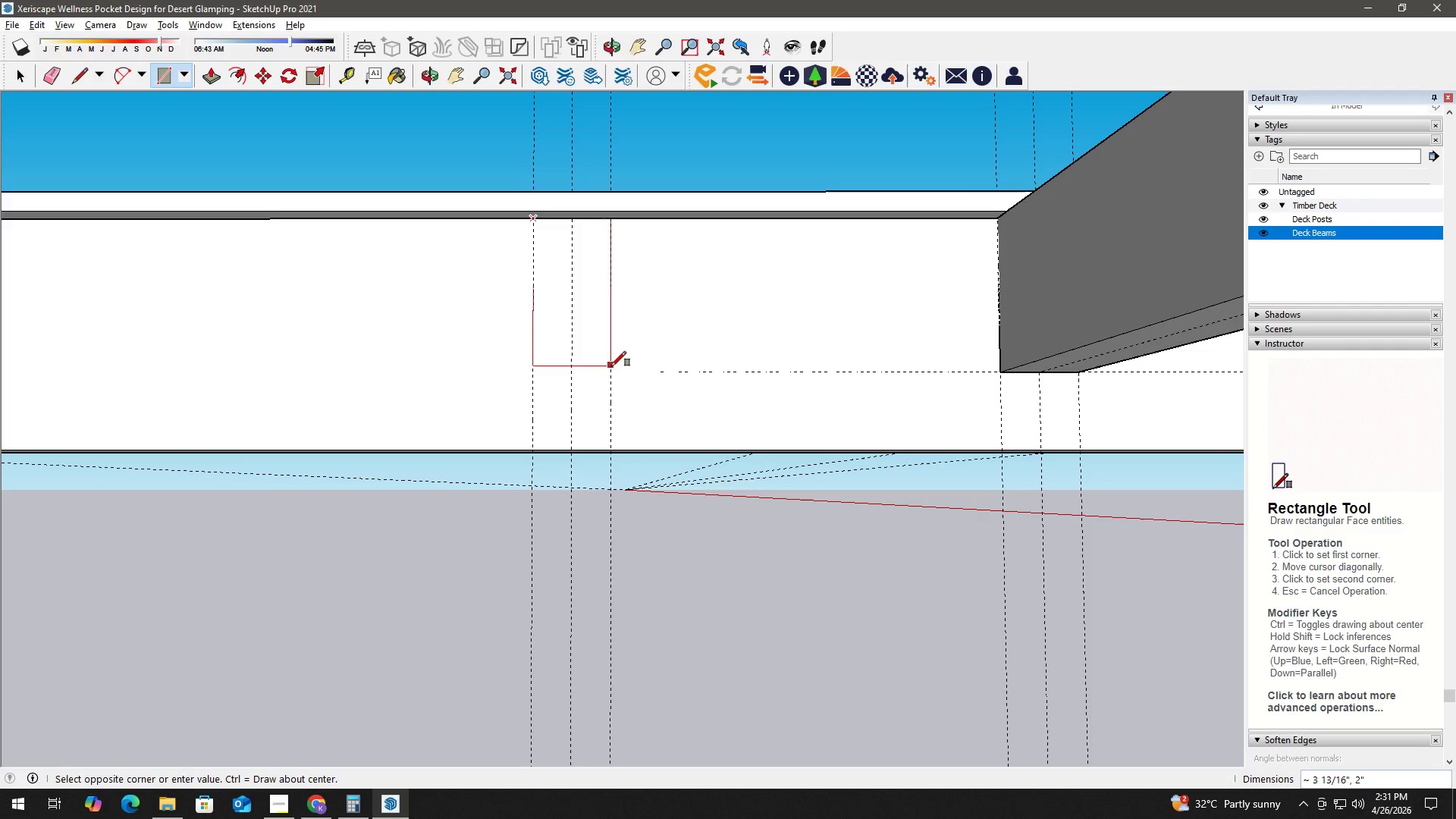 
left_click([611, 370])
 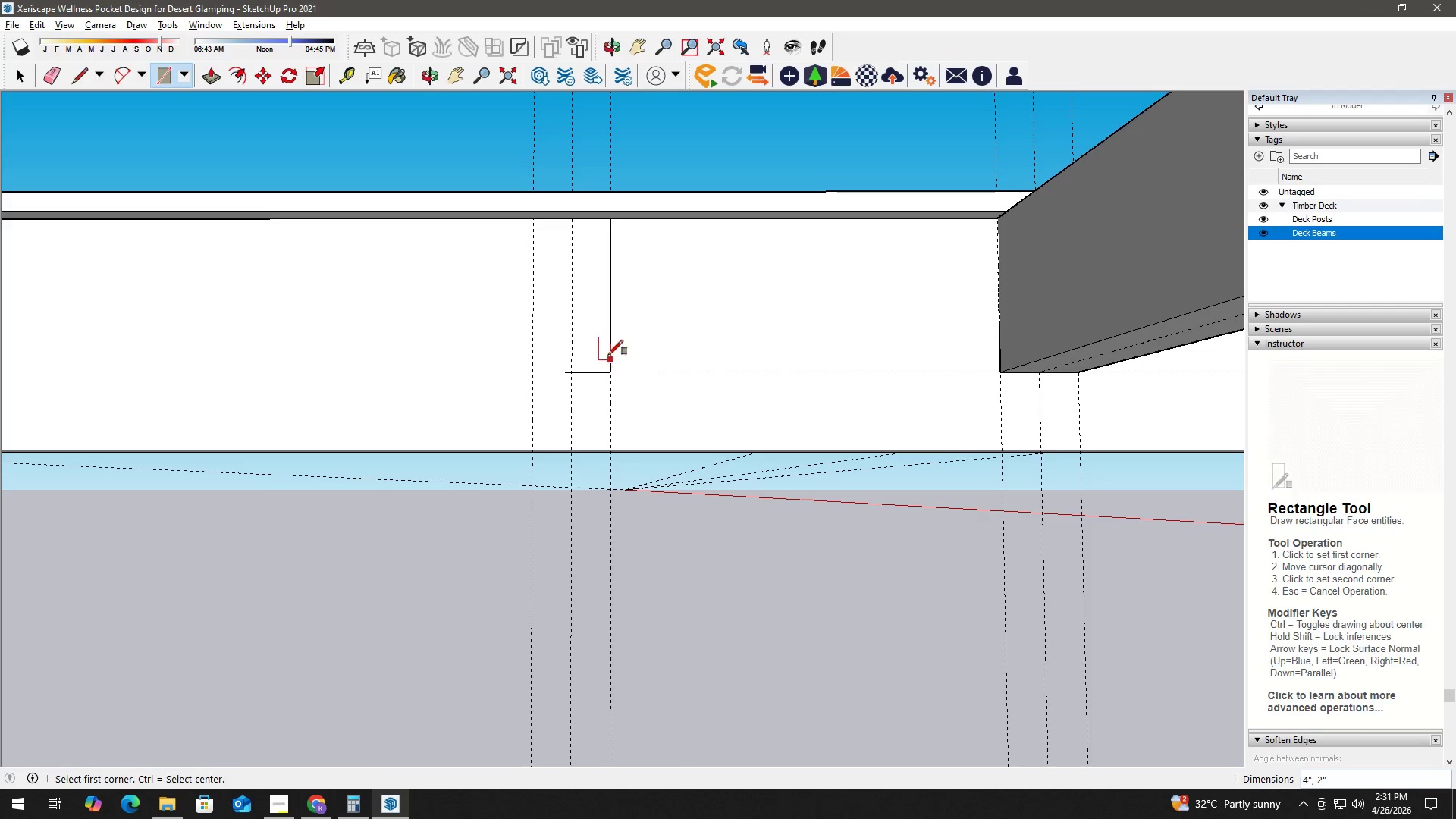 
key(Space)
 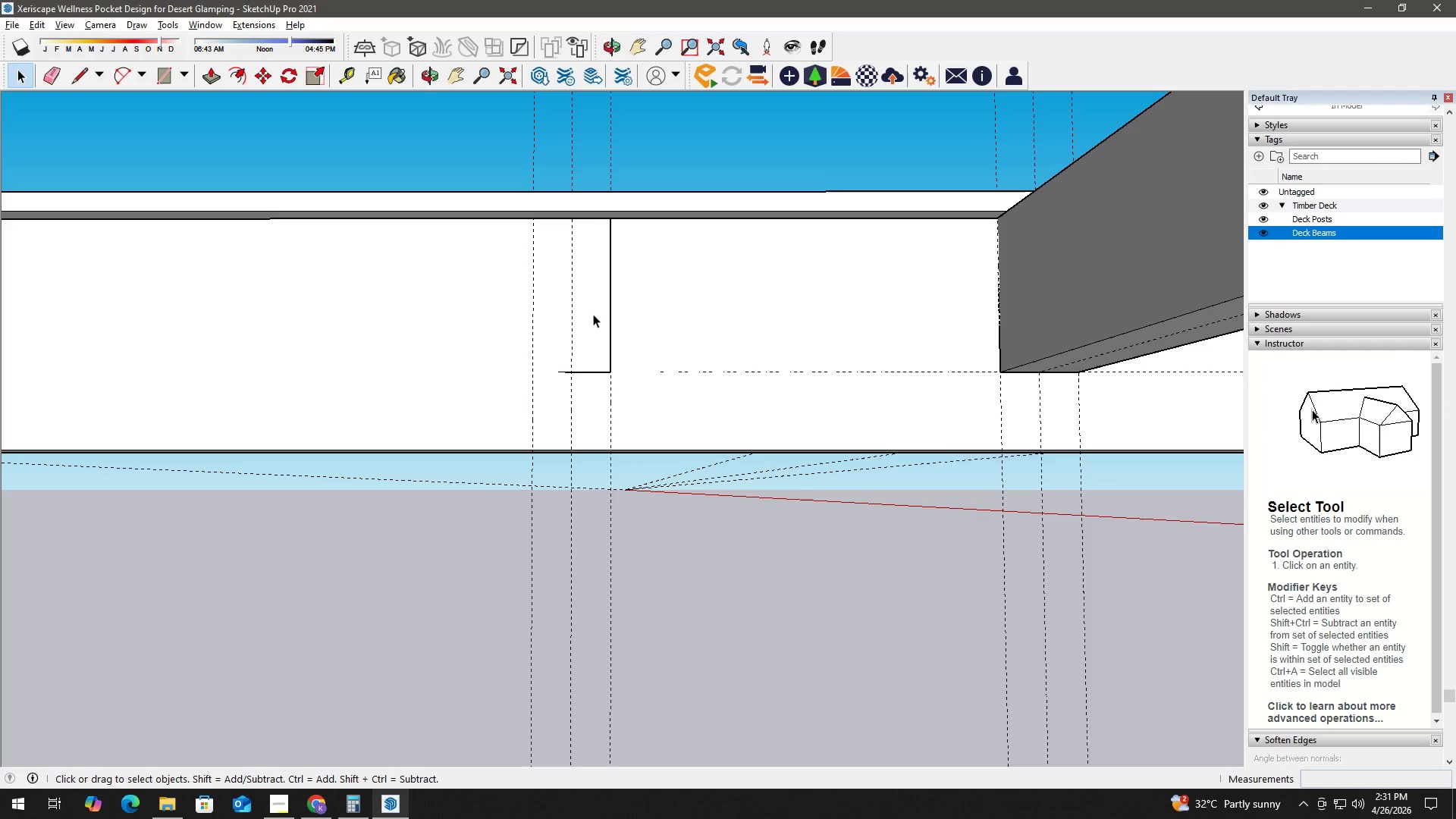 
double_click([593, 314])
 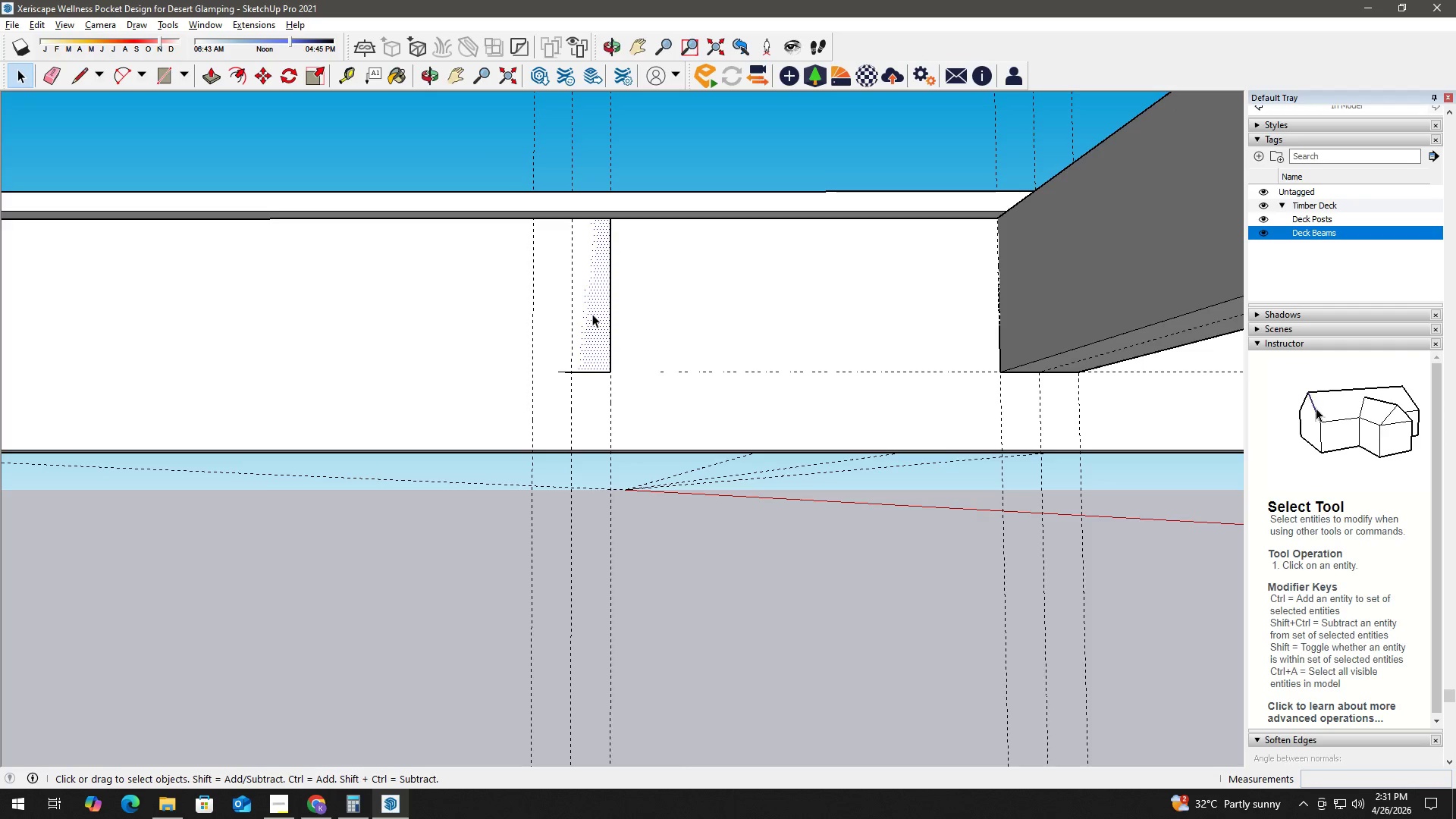 
key(P)
 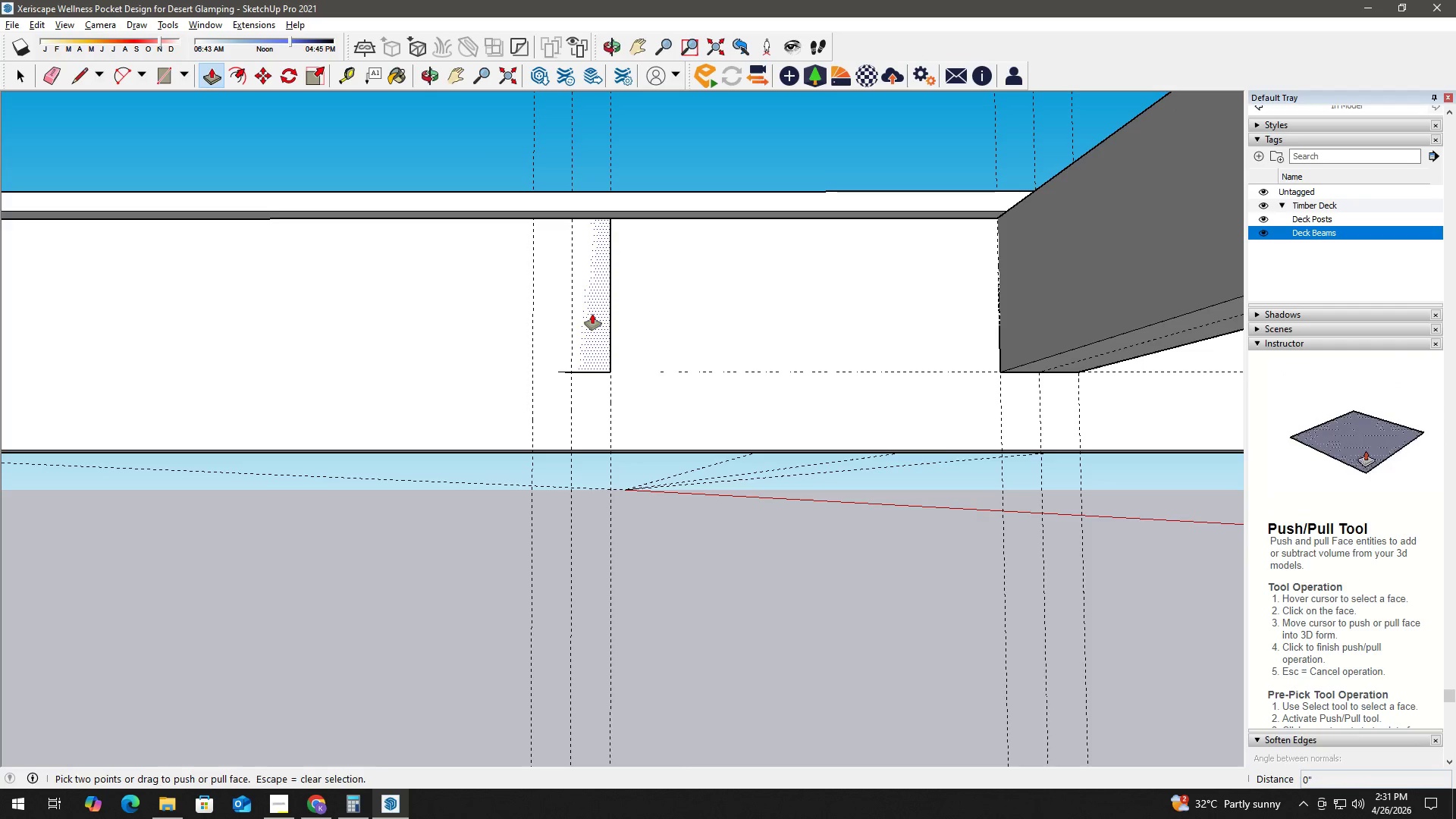 
left_click([592, 314])
 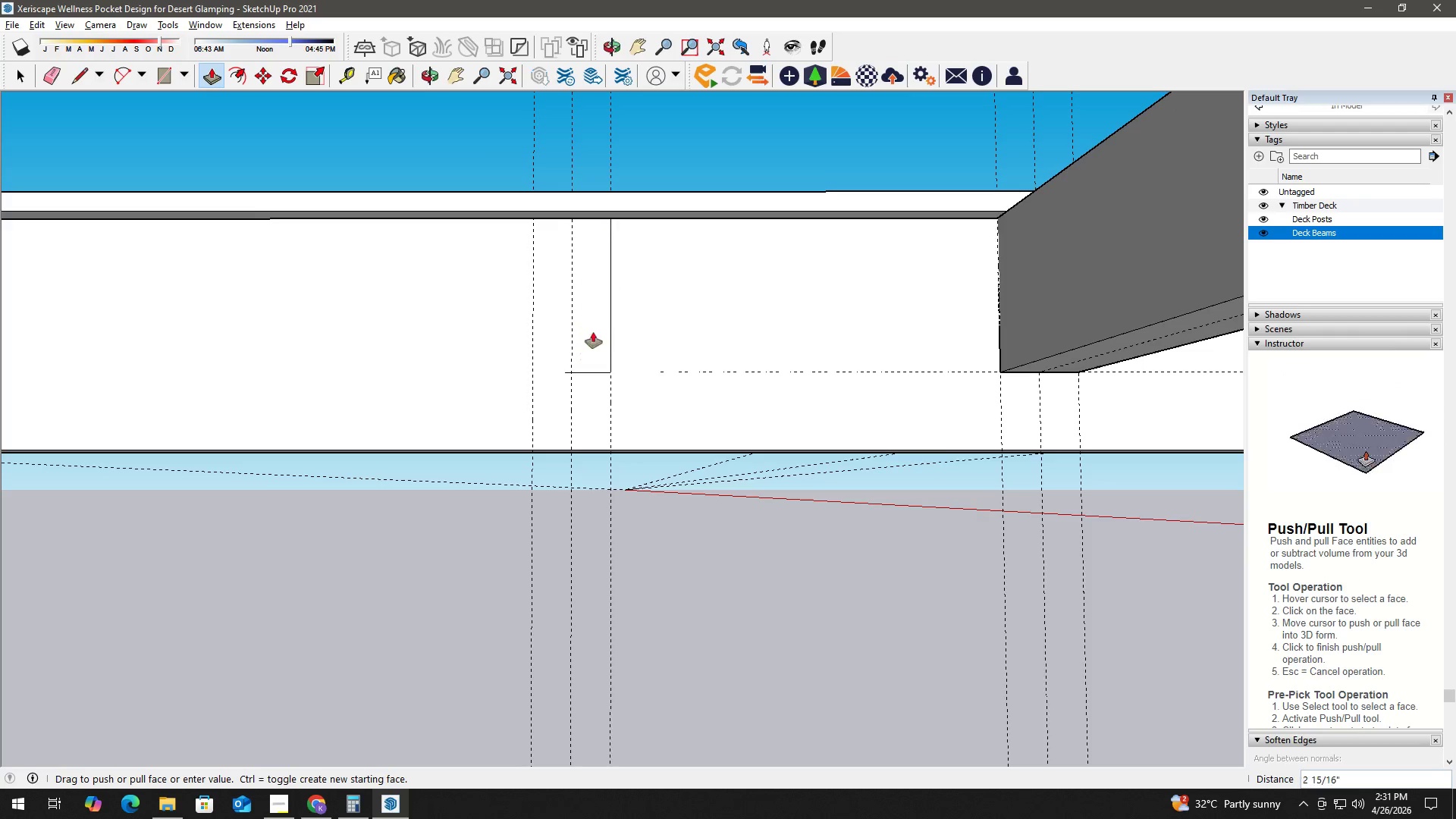 
scroll: coordinate [452, 268], scroll_direction: down, amount: 22.0
 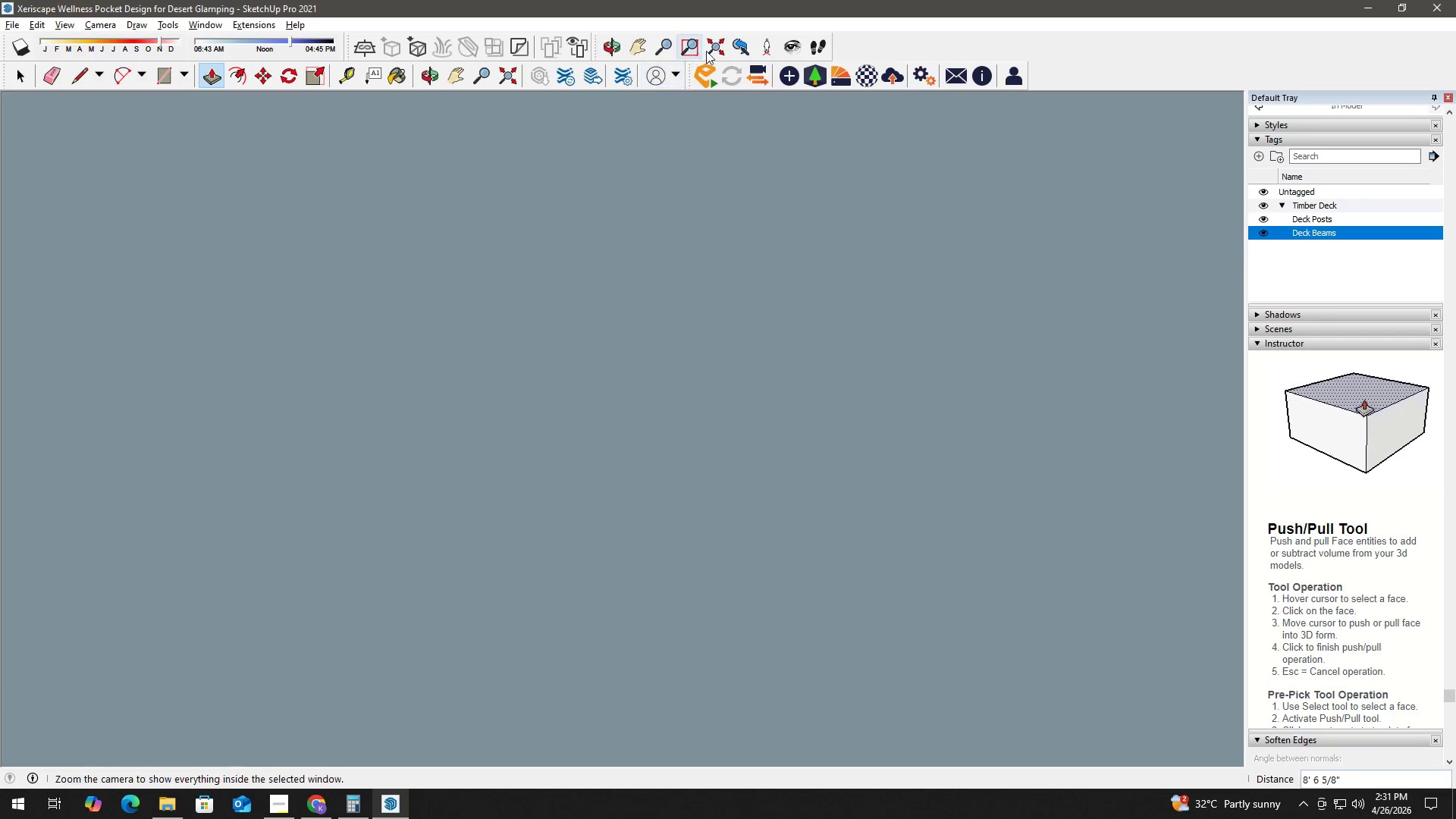 
left_click([720, 45])
 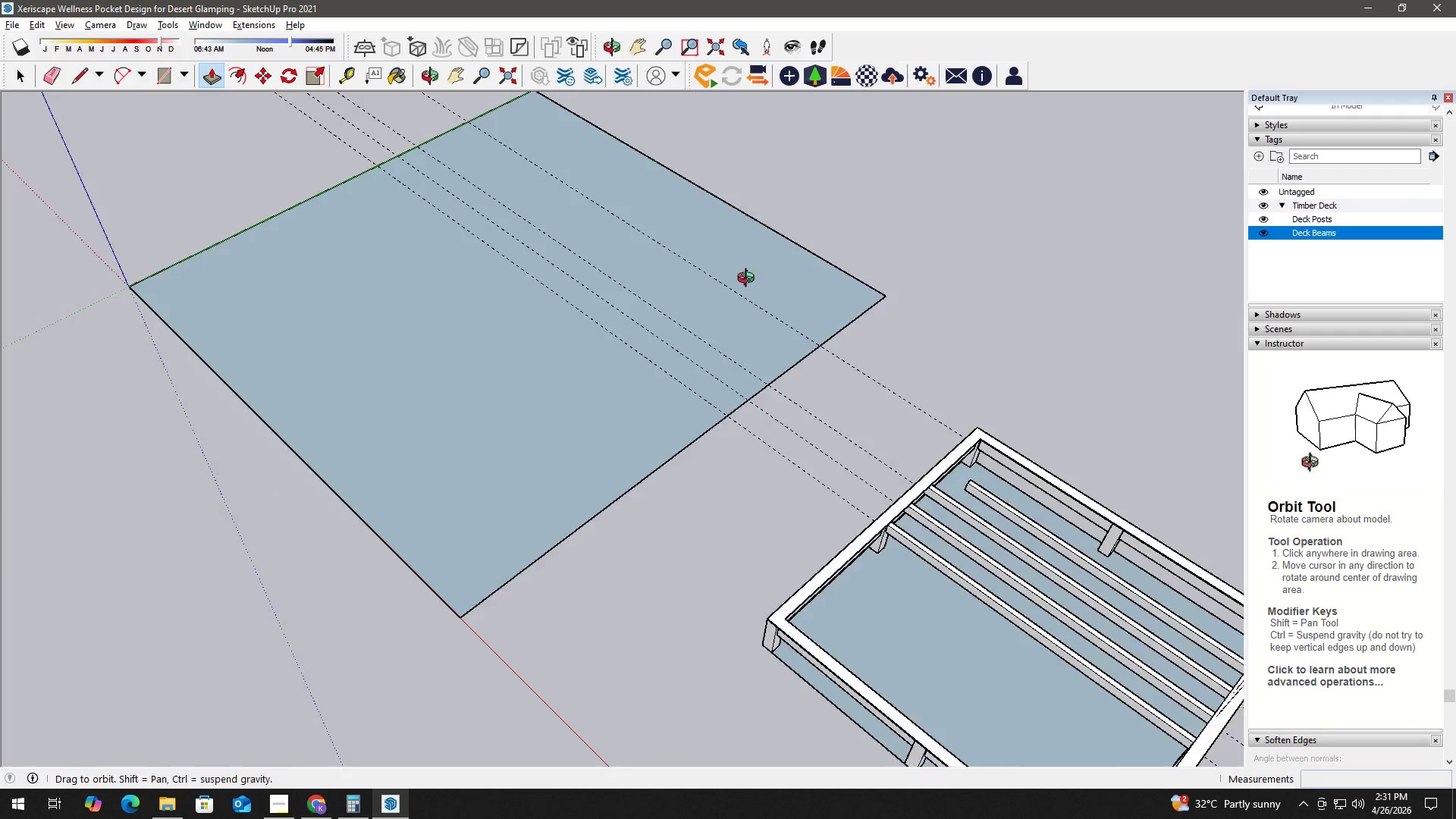 
scroll: coordinate [1012, 509], scroll_direction: up, amount: 12.0
 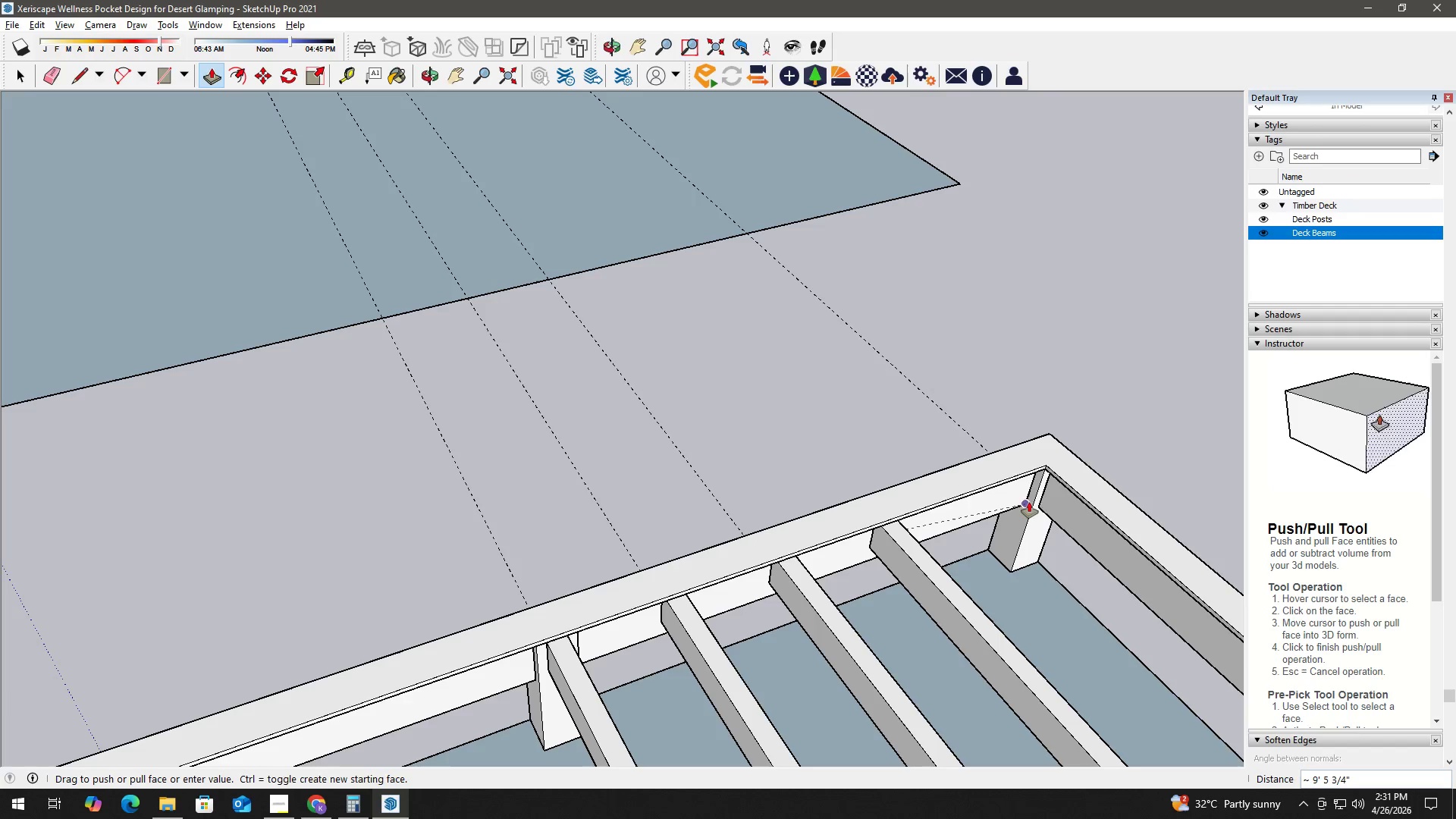 
left_click([1029, 502])
 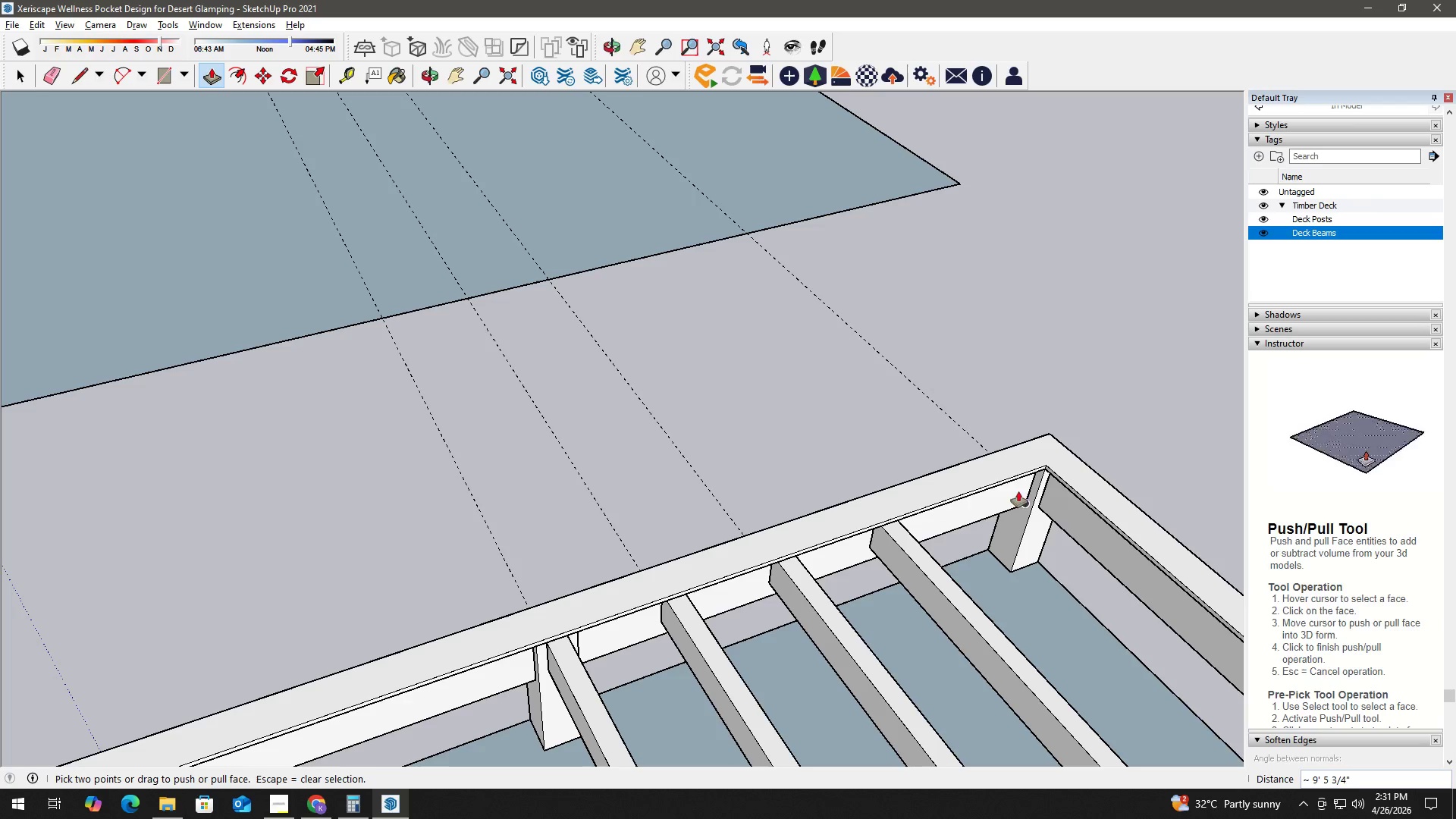 
key(Space)
 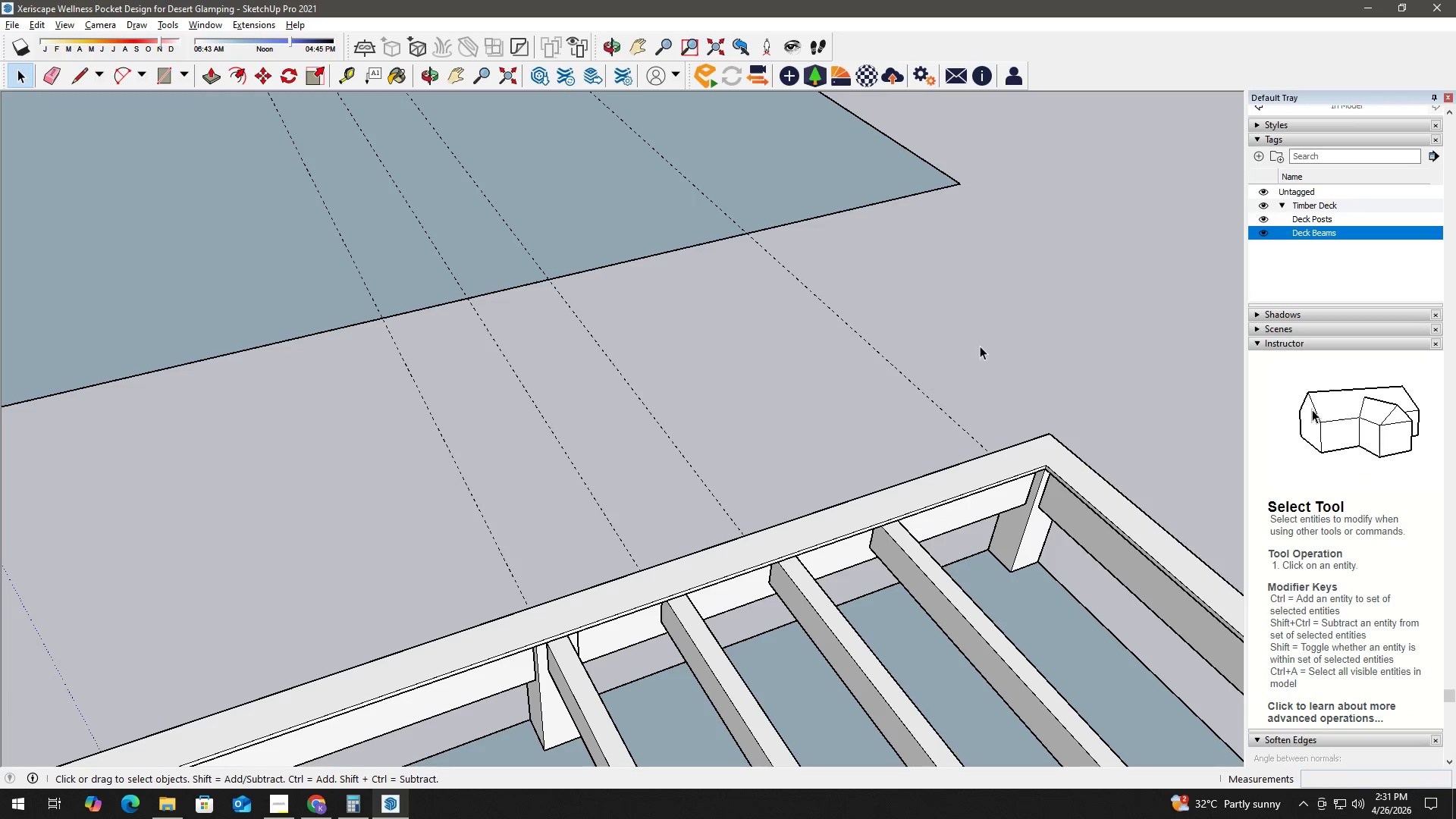 
left_click([982, 345])
 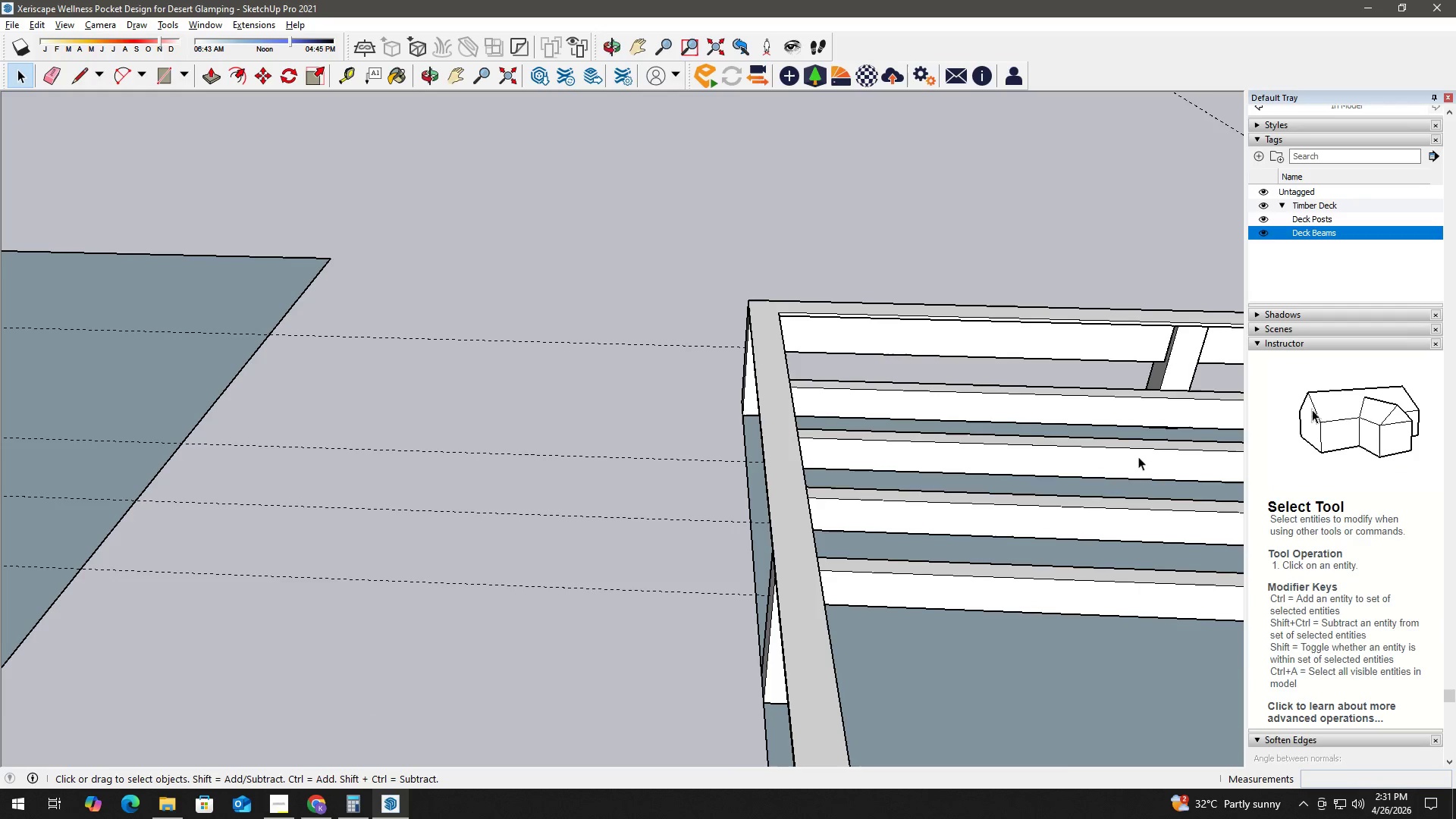 
key(H)
 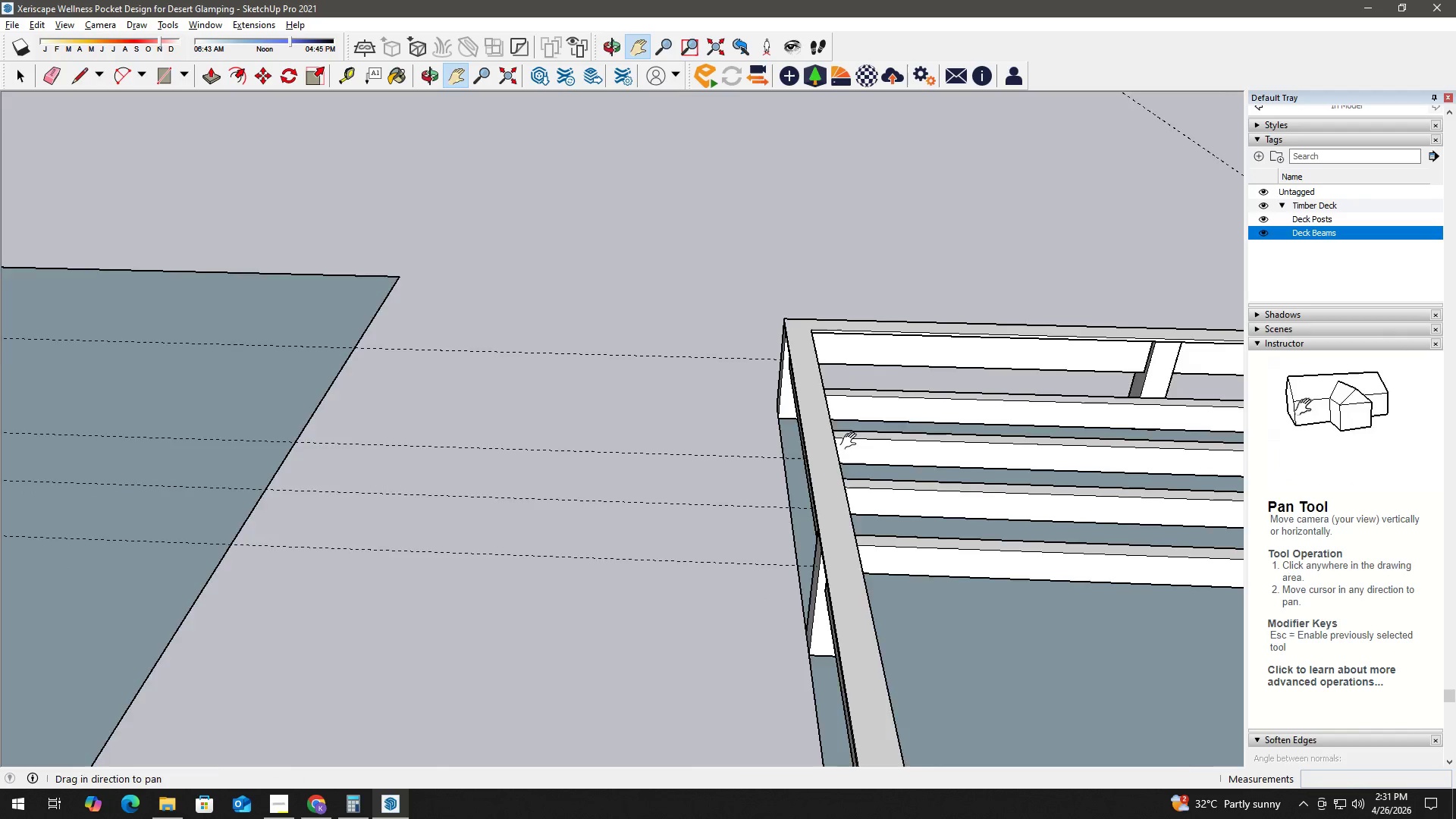 
left_click_drag(start_coordinate=[888, 433], to_coordinate=[758, 388])
 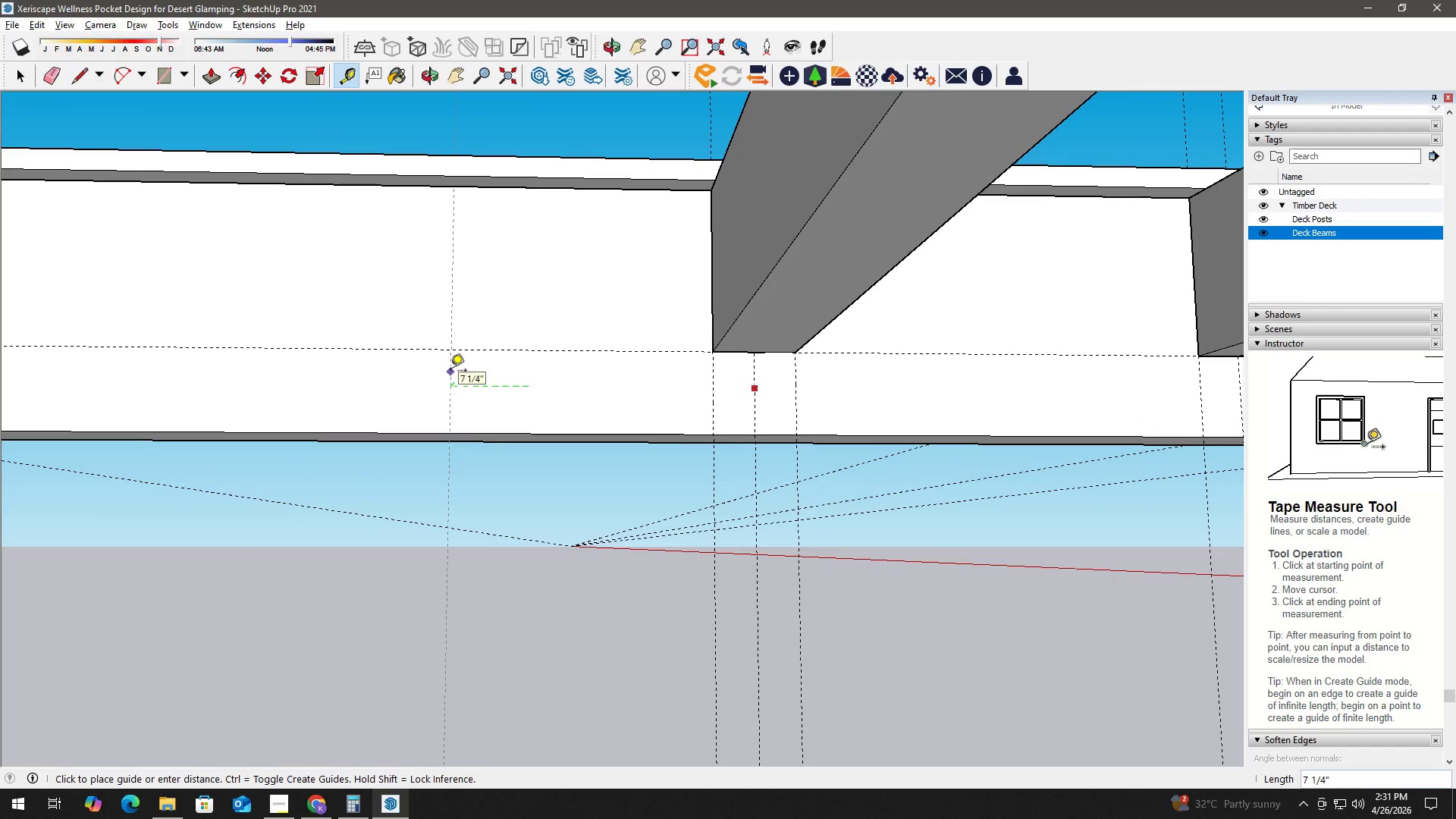 
scroll: coordinate [1012, 438], scroll_direction: down, amount: 2.0
 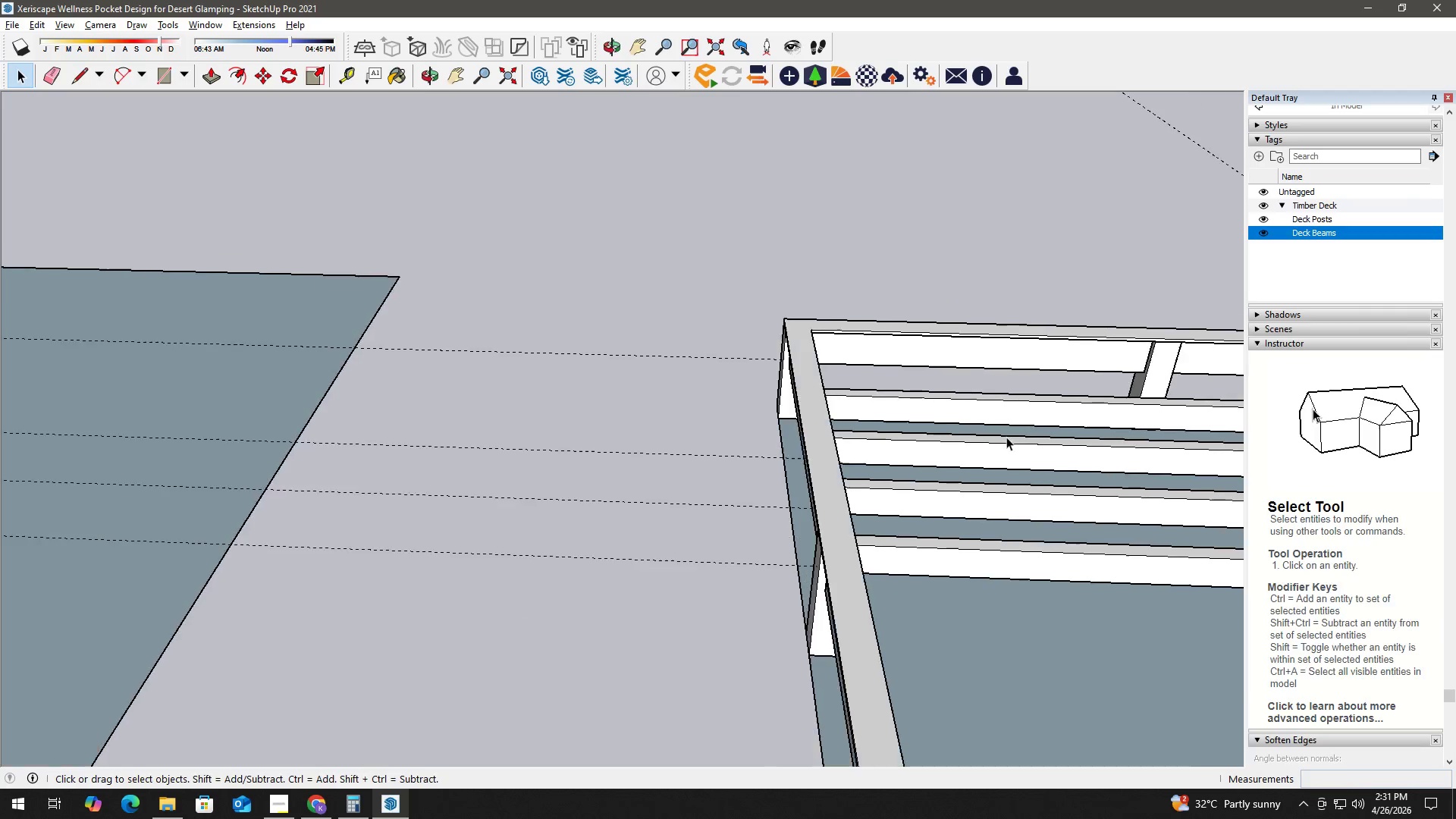 
scroll: coordinate [819, 375], scroll_direction: up, amount: 17.0
 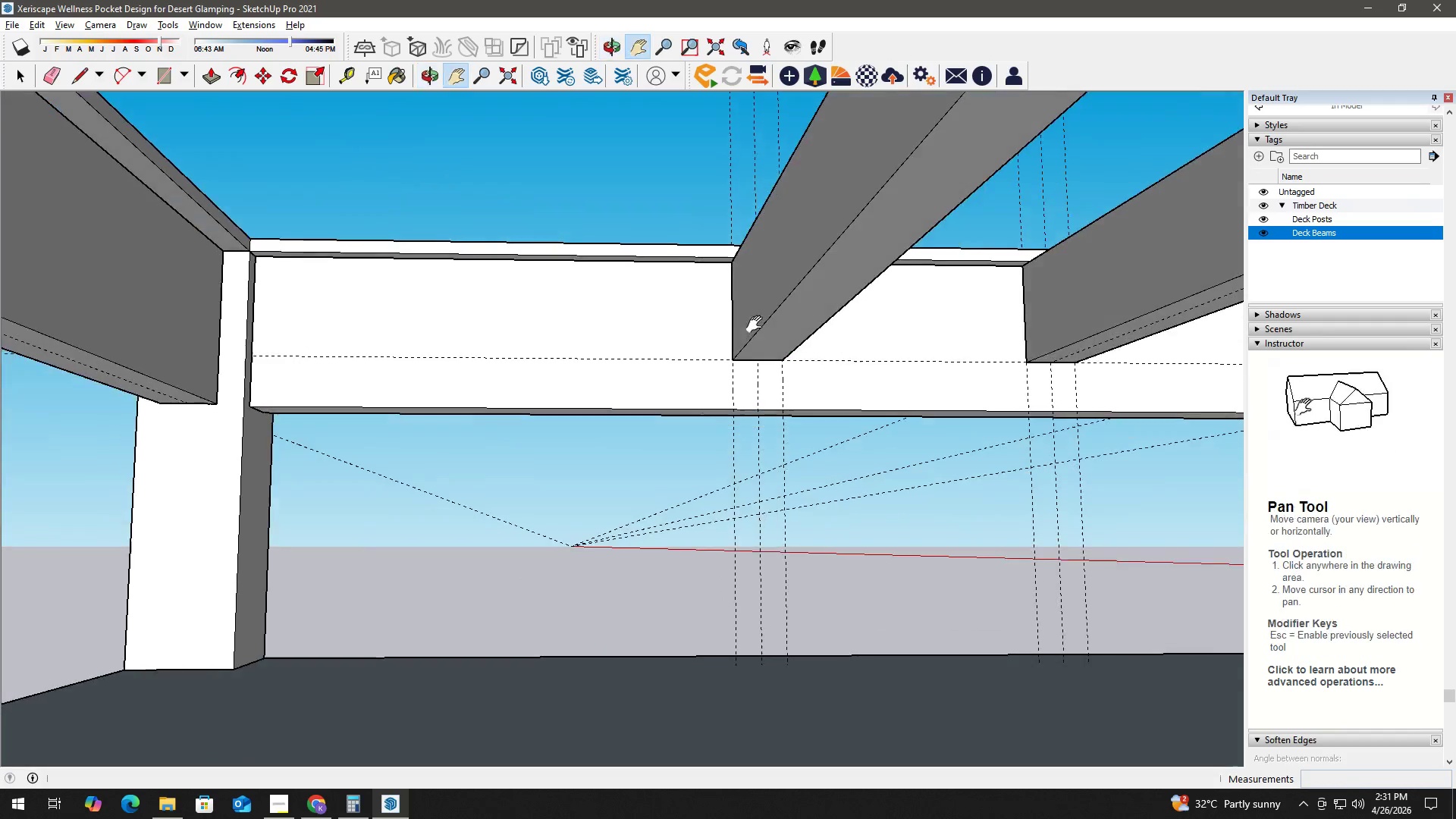 
key(T)
 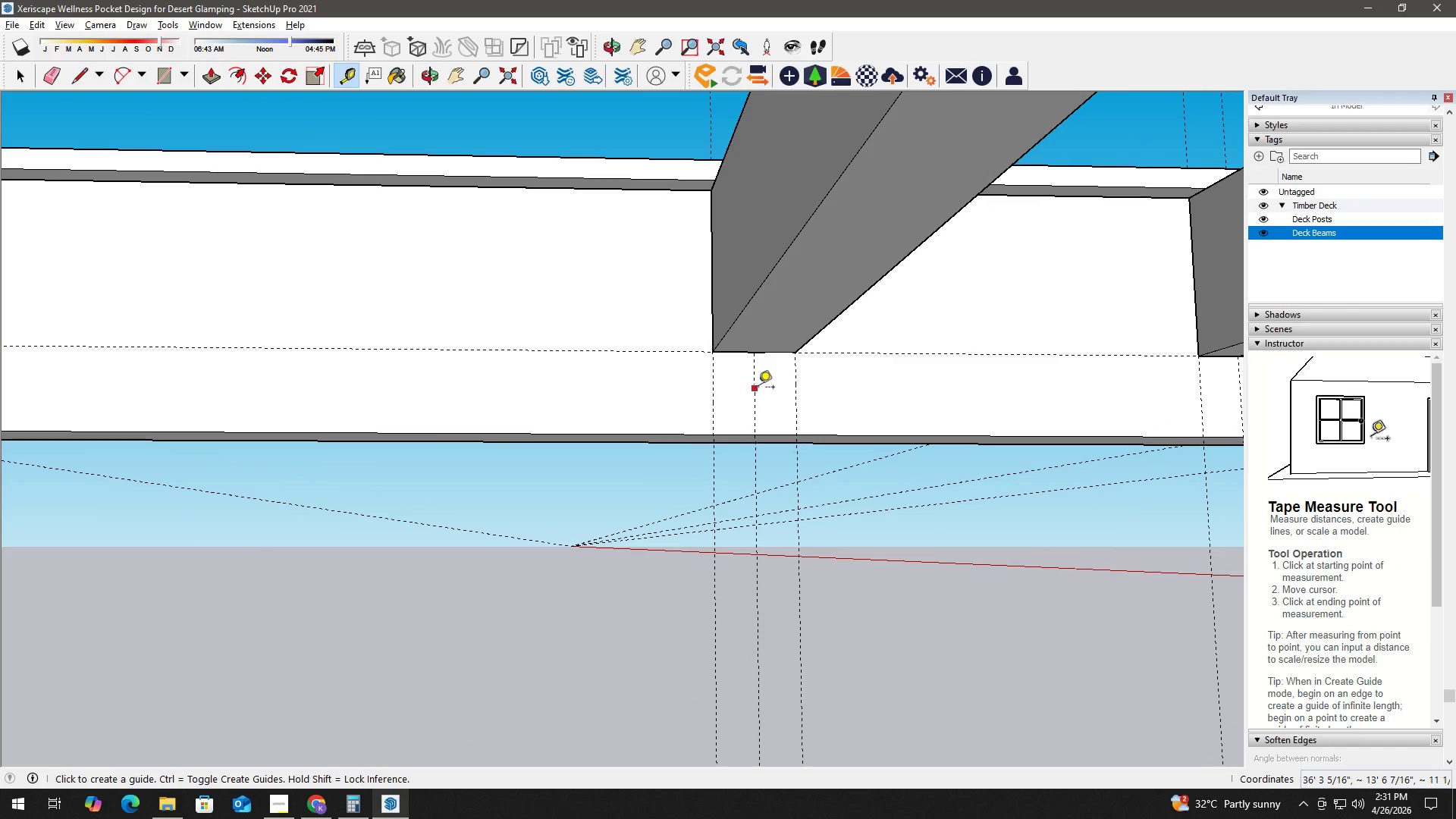 
left_click([758, 388])
 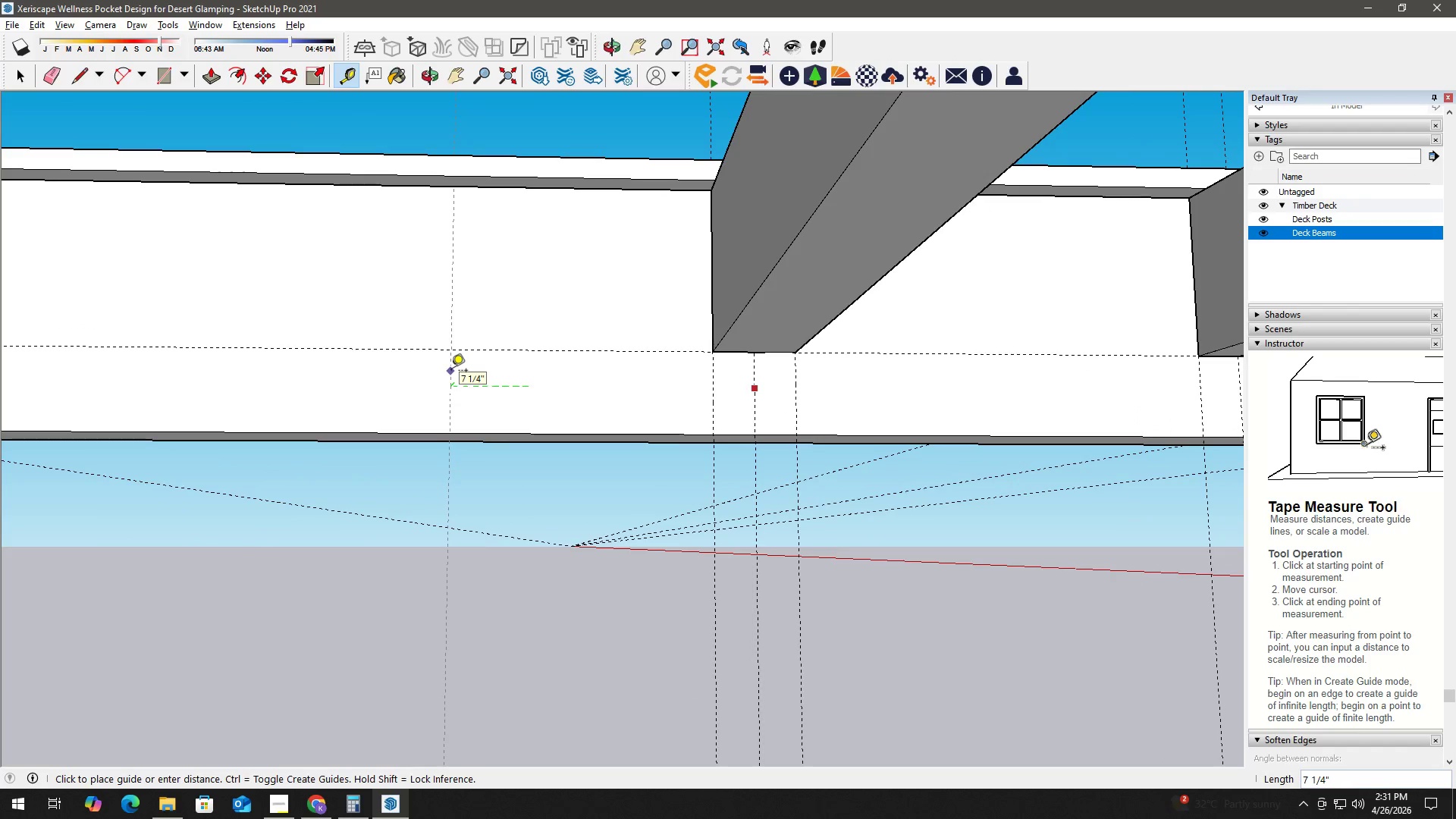 
scroll: coordinate [779, 403], scroll_direction: up, amount: 5.0
 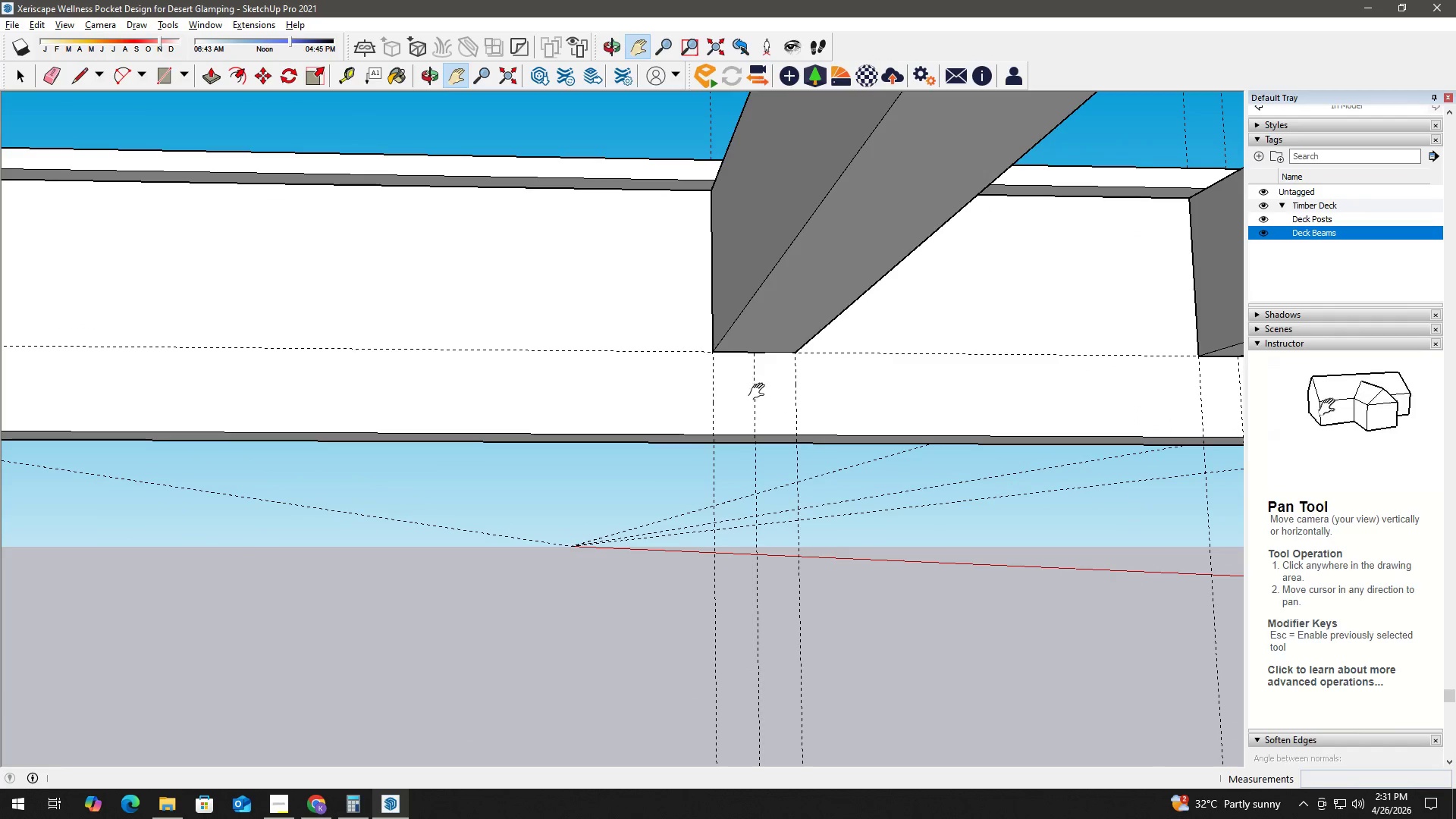 
key(Numpad1)
 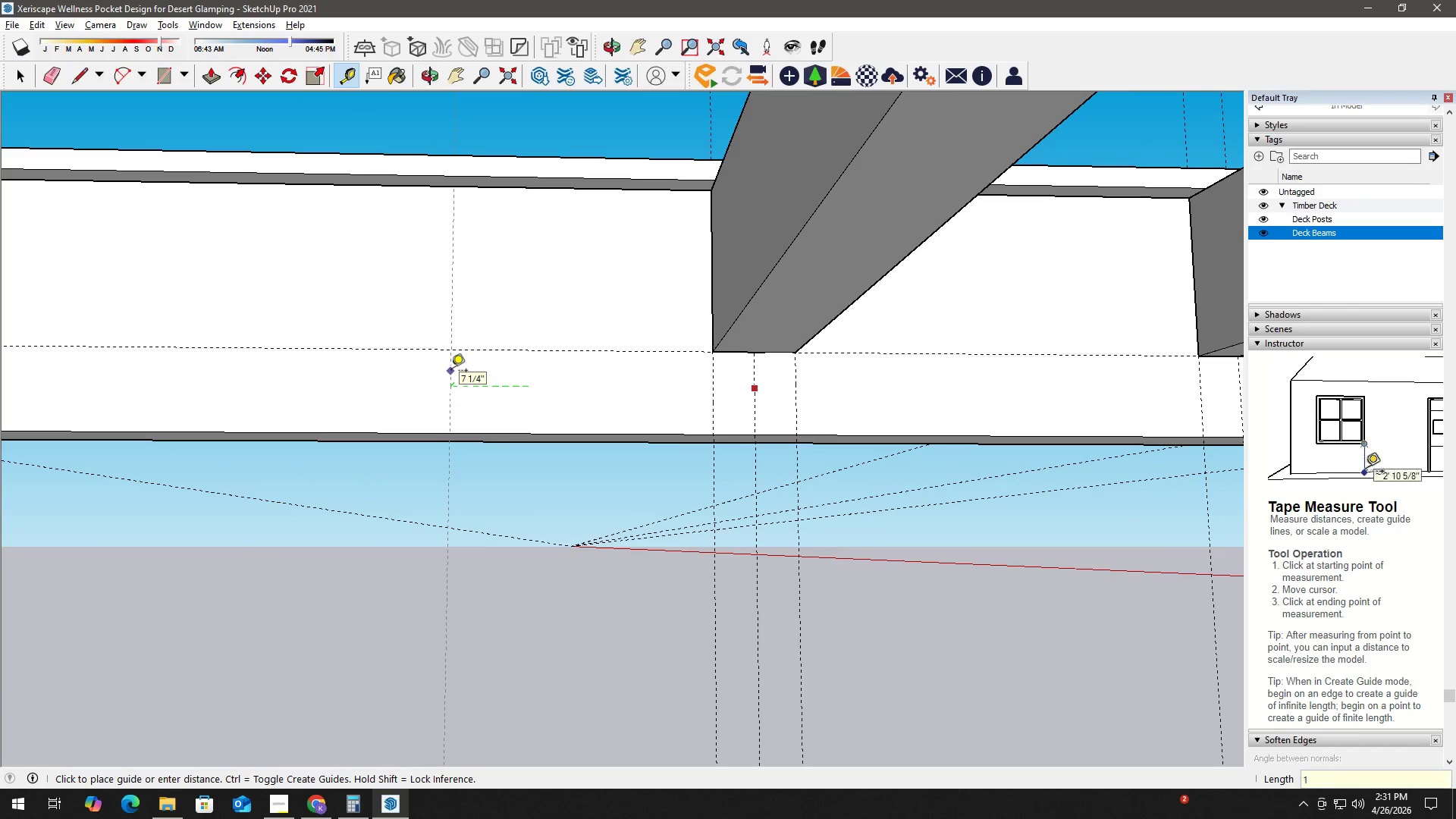 
key(Quote)
 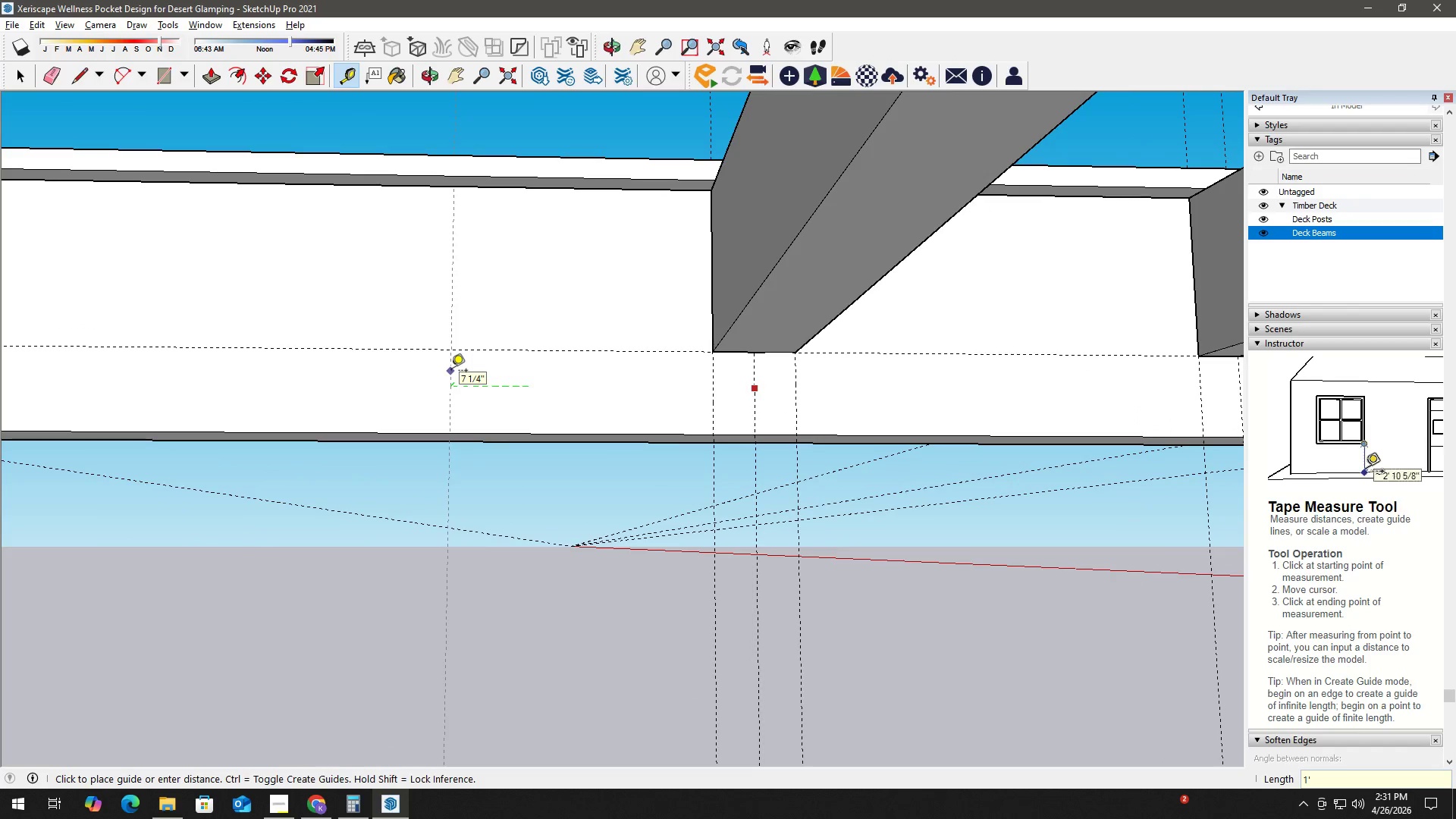 
key(NumpadEnter)
 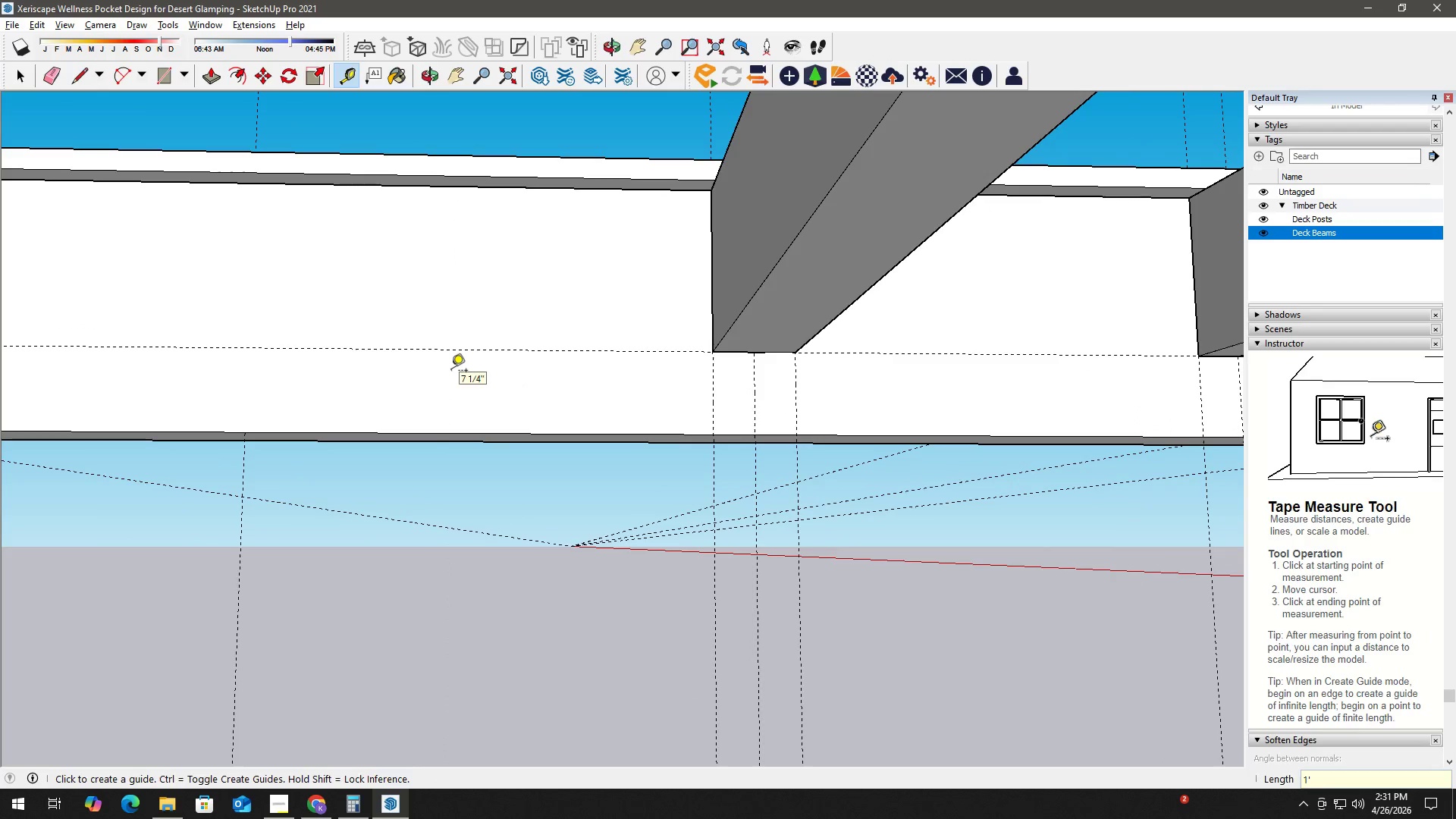 
key(Space)
 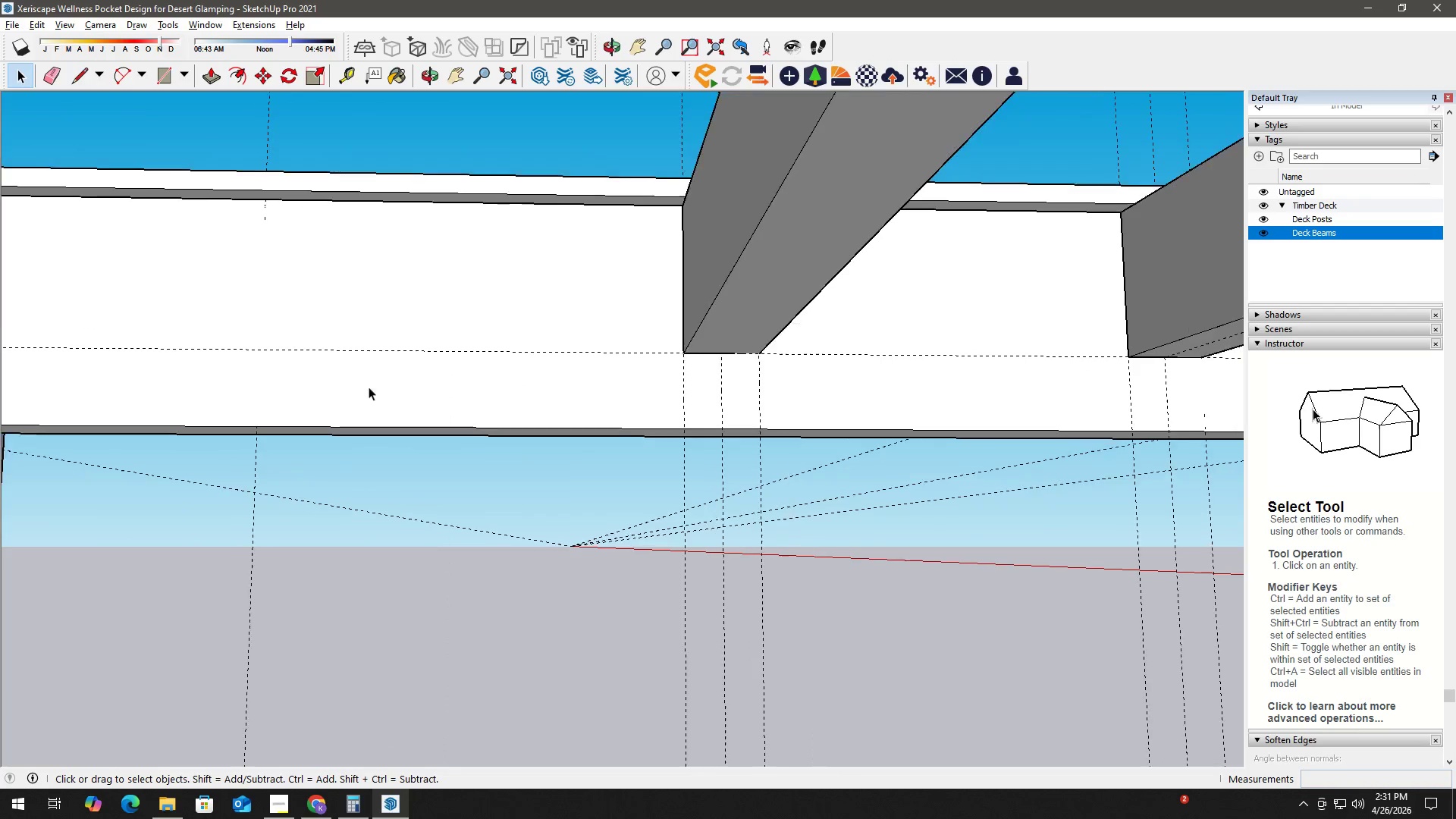 
key(H)
 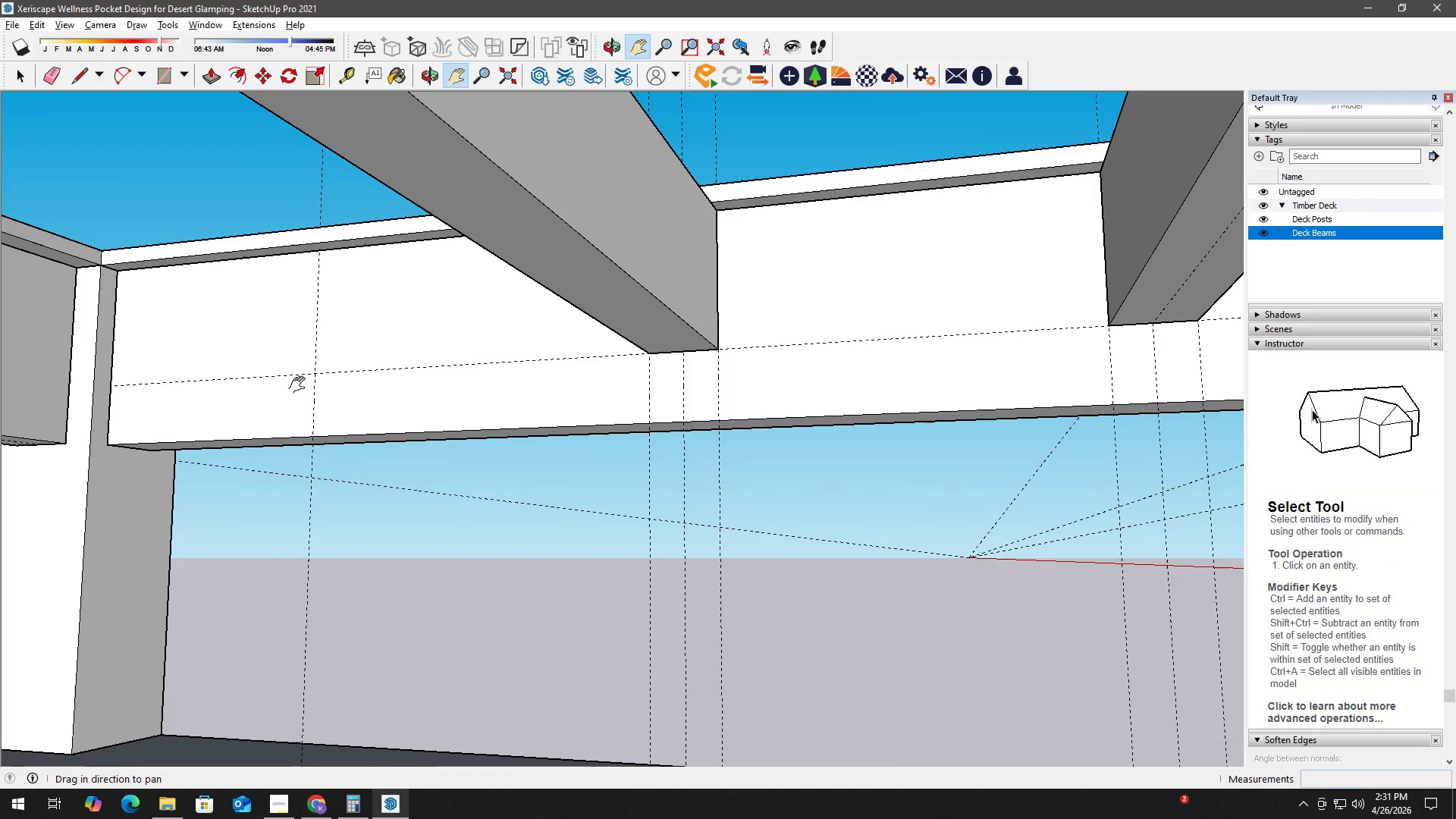 
left_click_drag(start_coordinate=[302, 386], to_coordinate=[550, 388])
 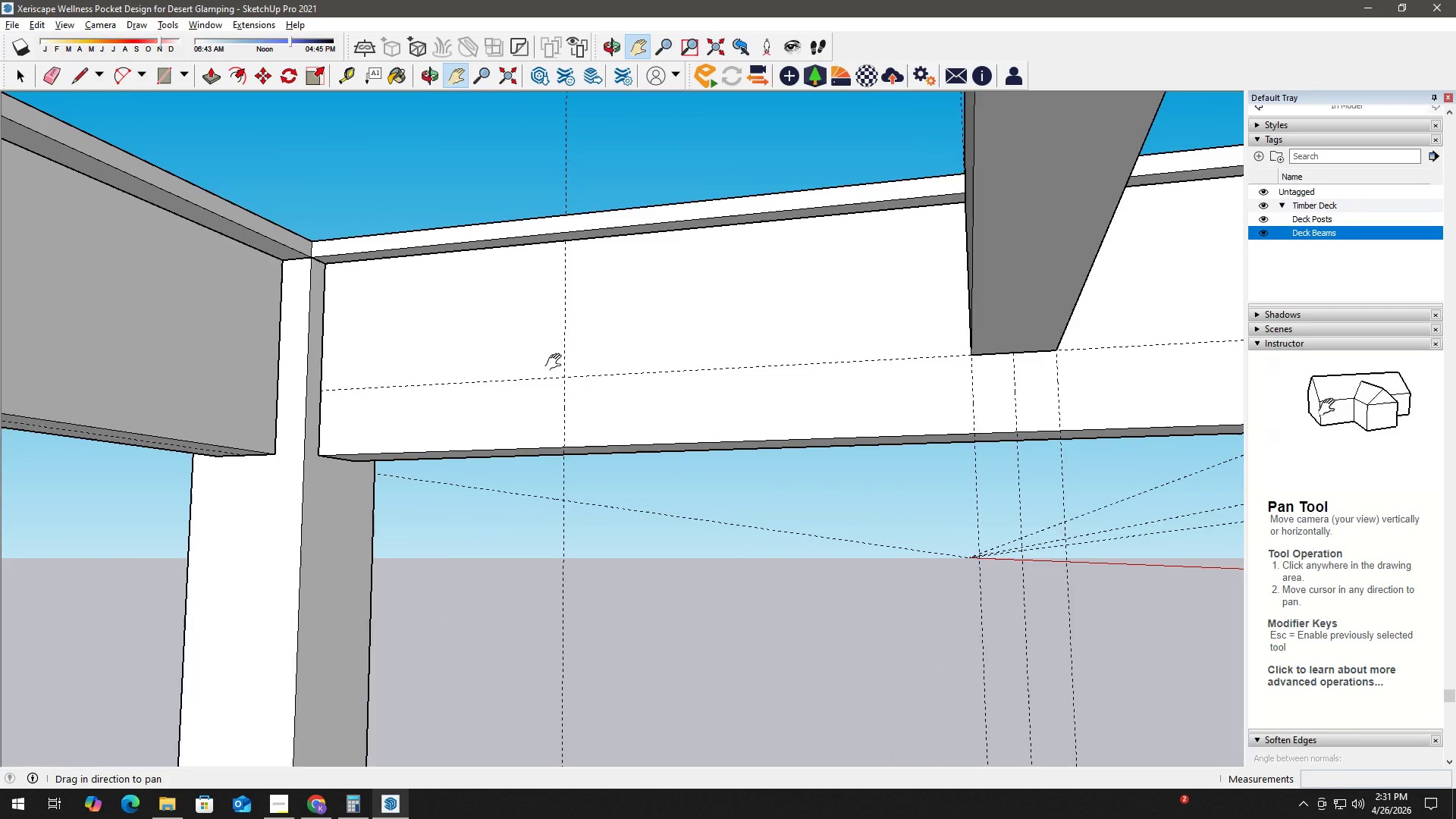 
scroll: coordinate [450, 389], scroll_direction: down, amount: 2.0
 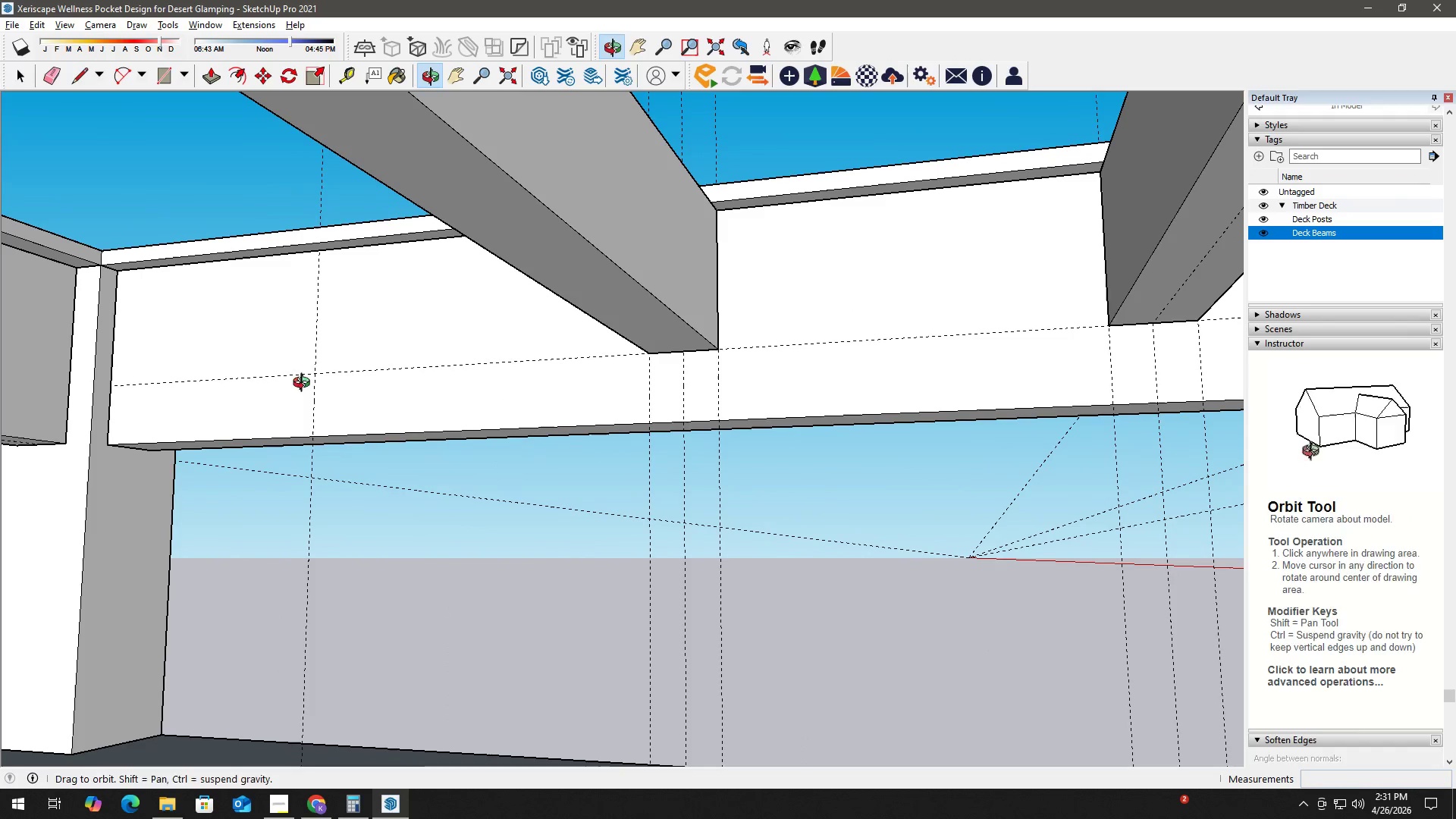 
scroll: coordinate [557, 362], scroll_direction: up, amount: 3.0
 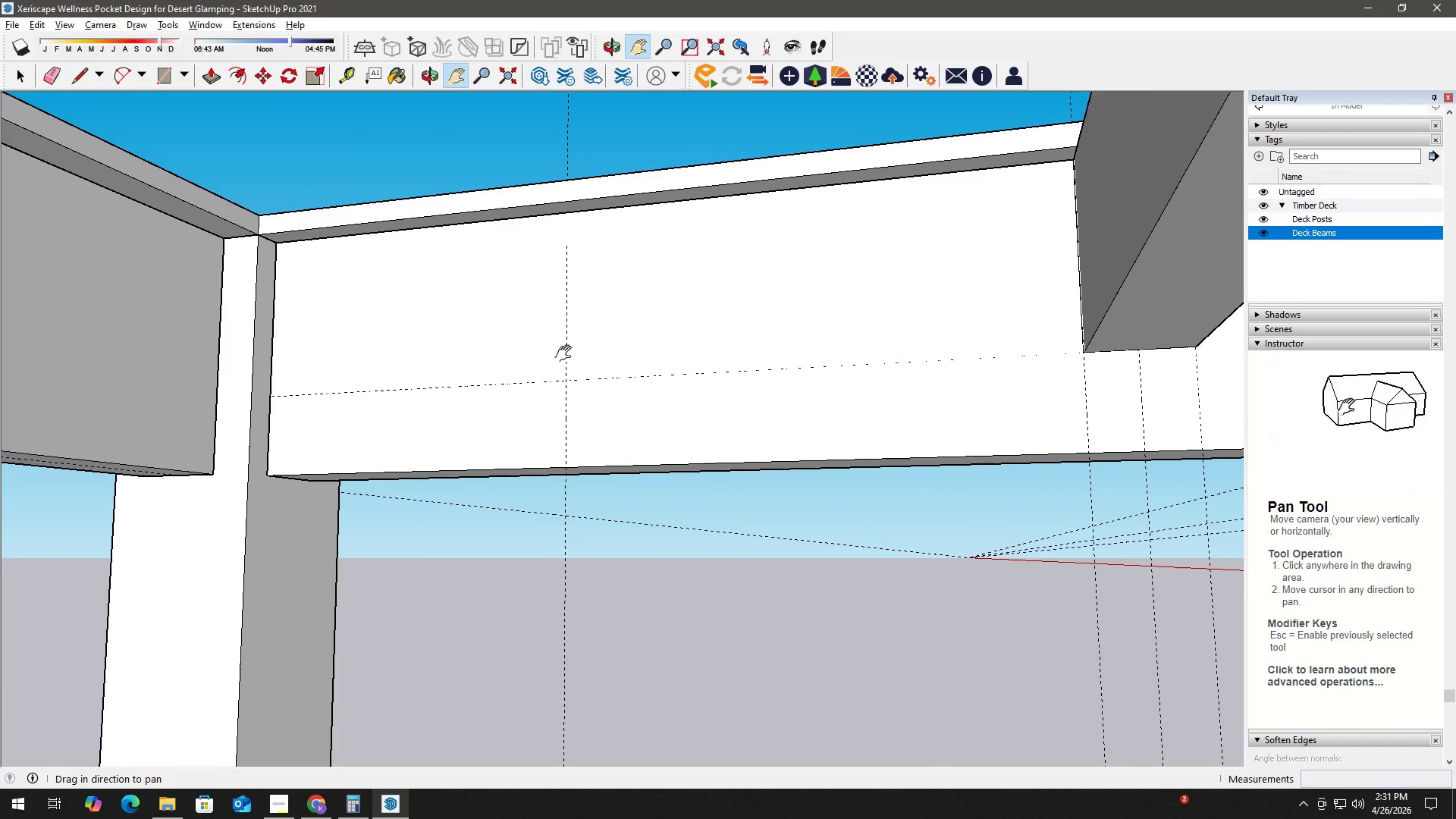 
key(T)
 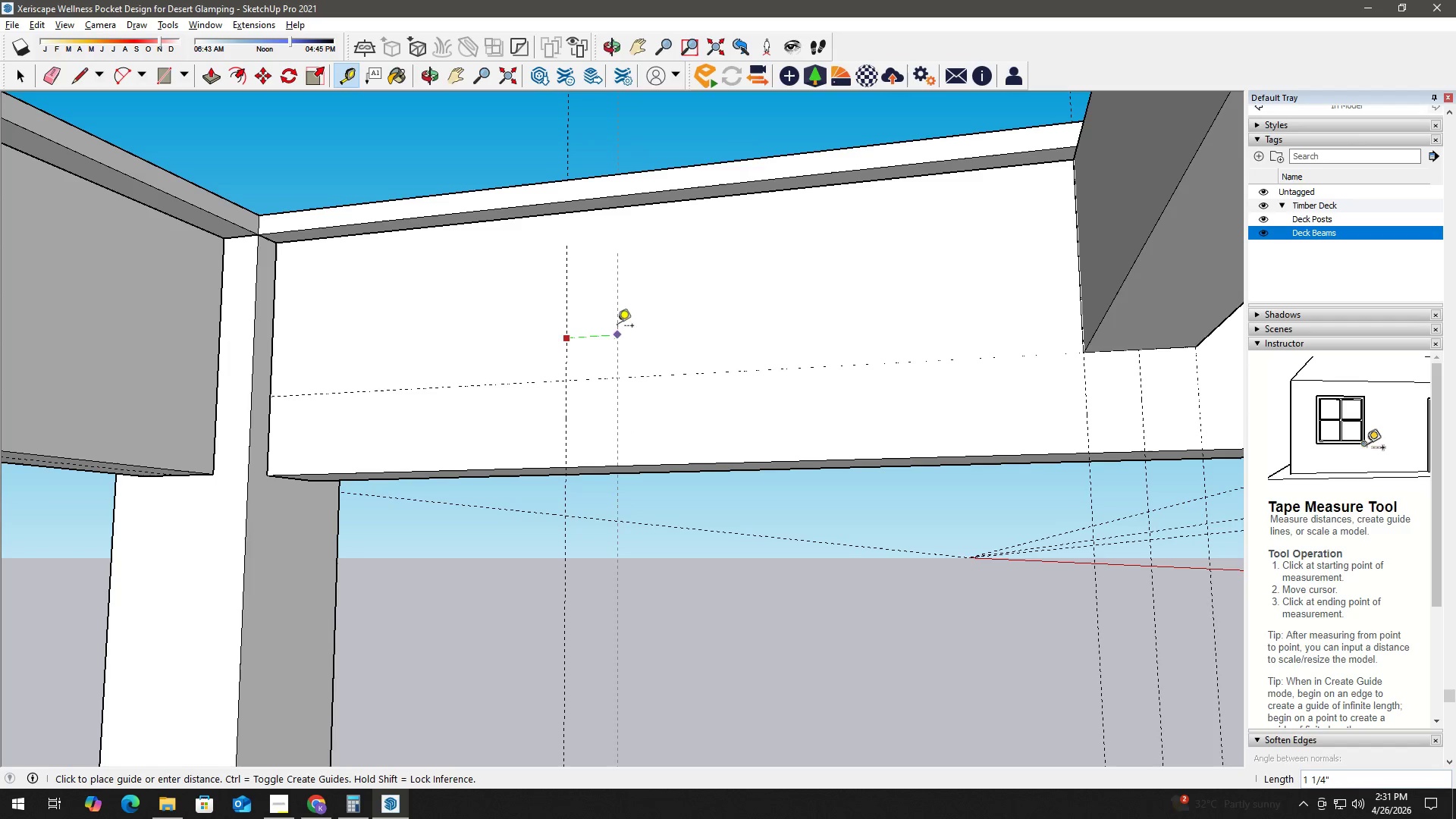 
key(Numpad1)
 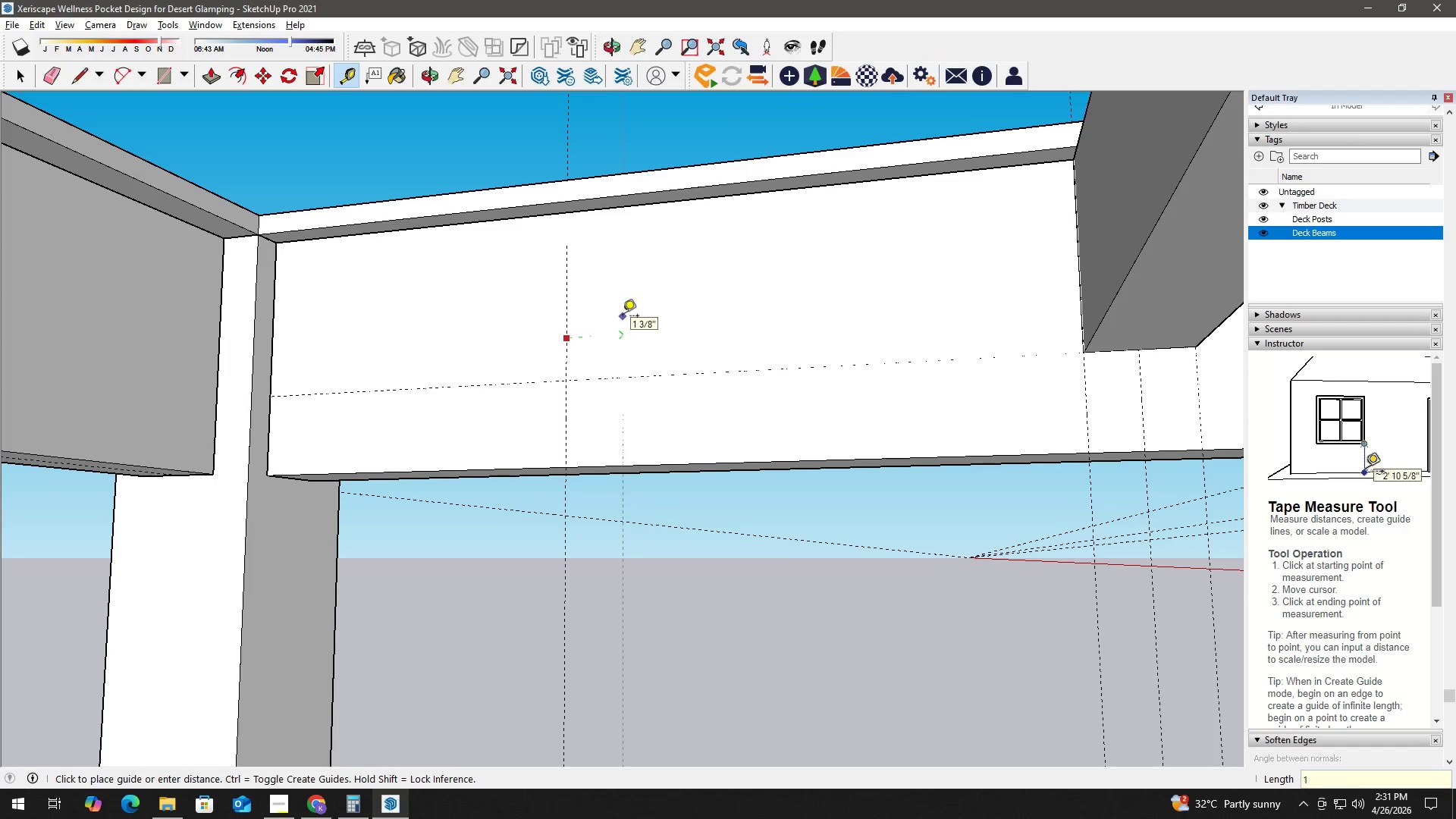 
key(NumpadEnter)
 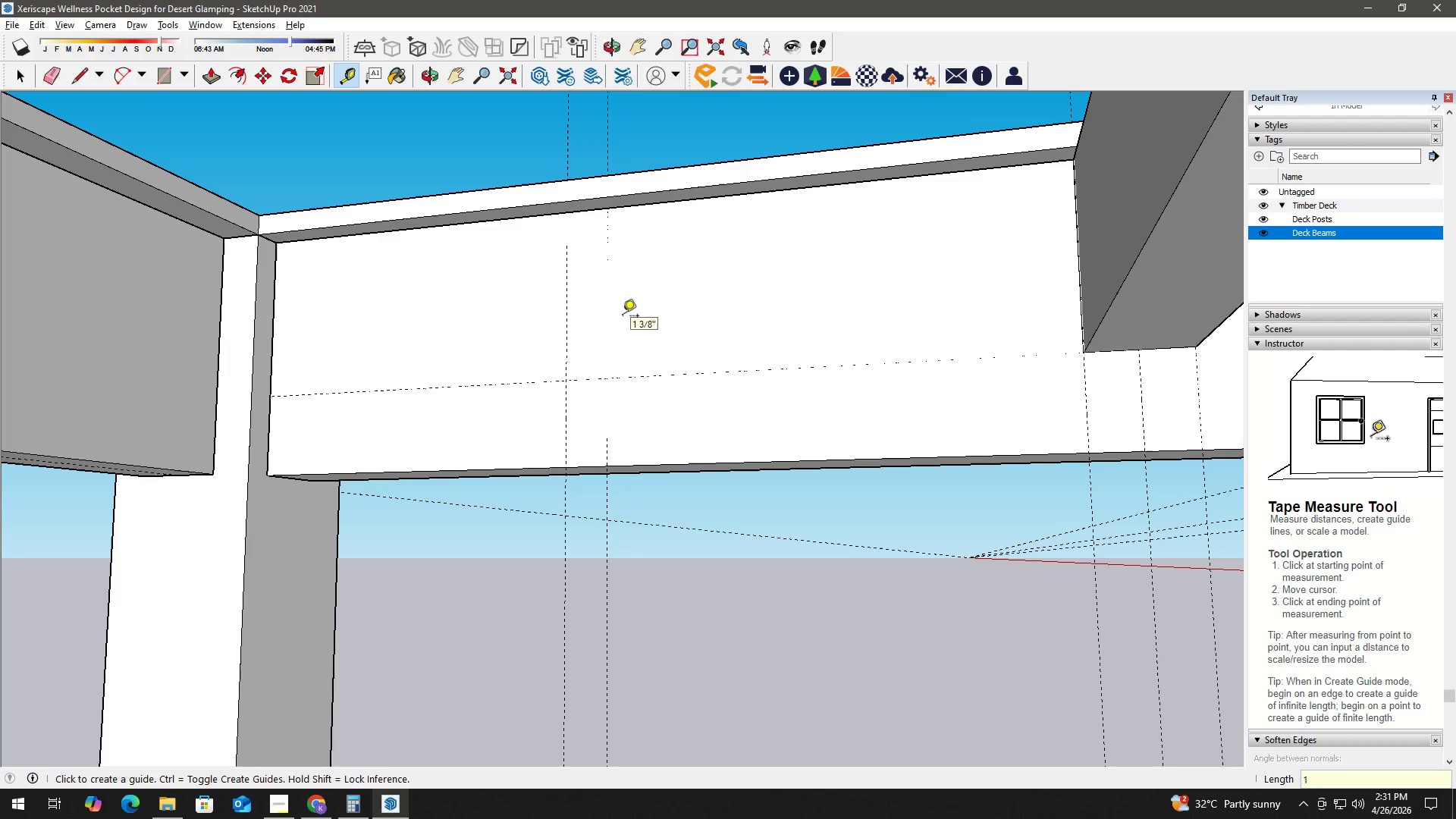 
key(Space)
 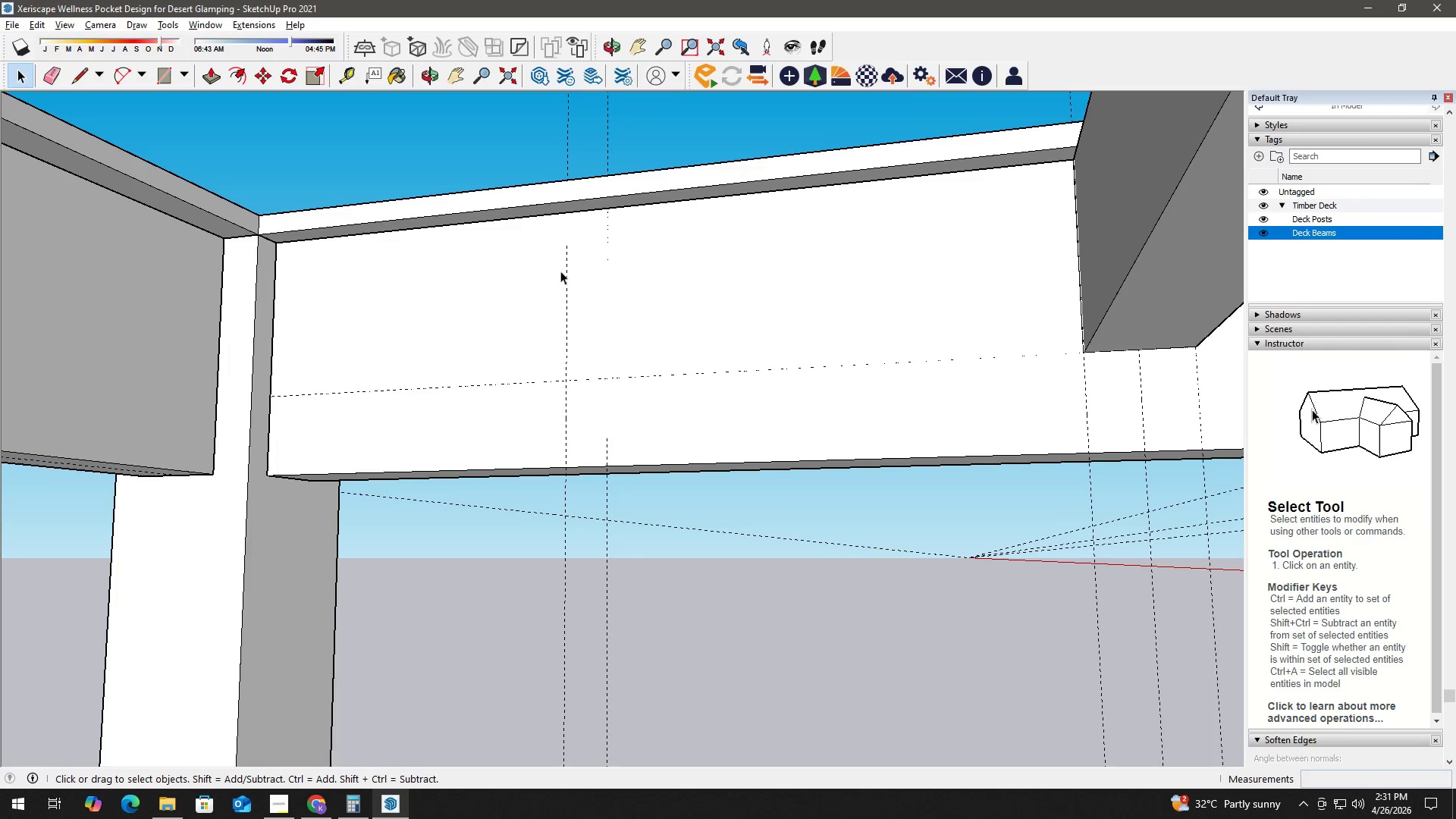 
key(T)
 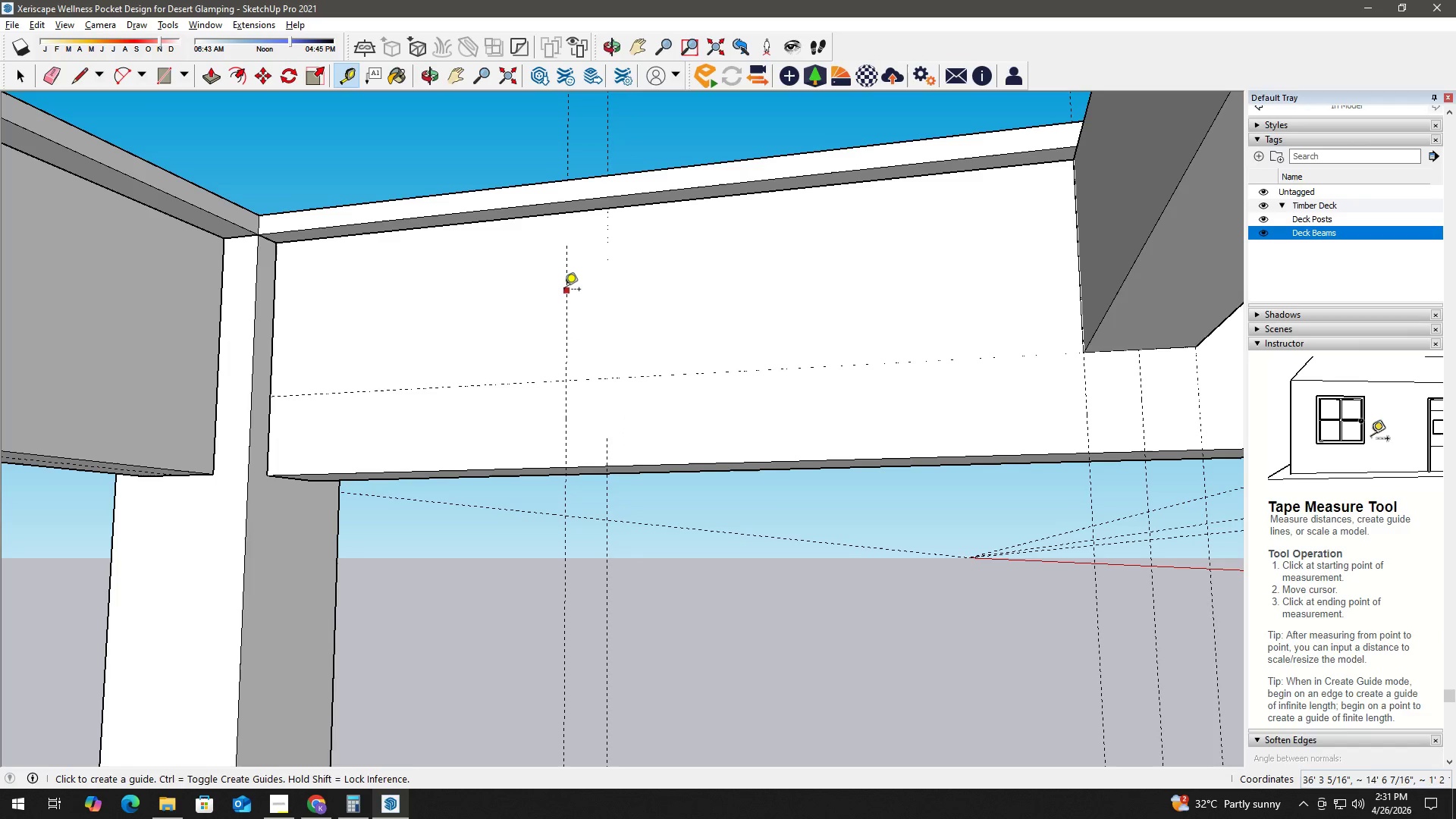 
left_click_drag(start_coordinate=[564, 290], to_coordinate=[556, 293])
 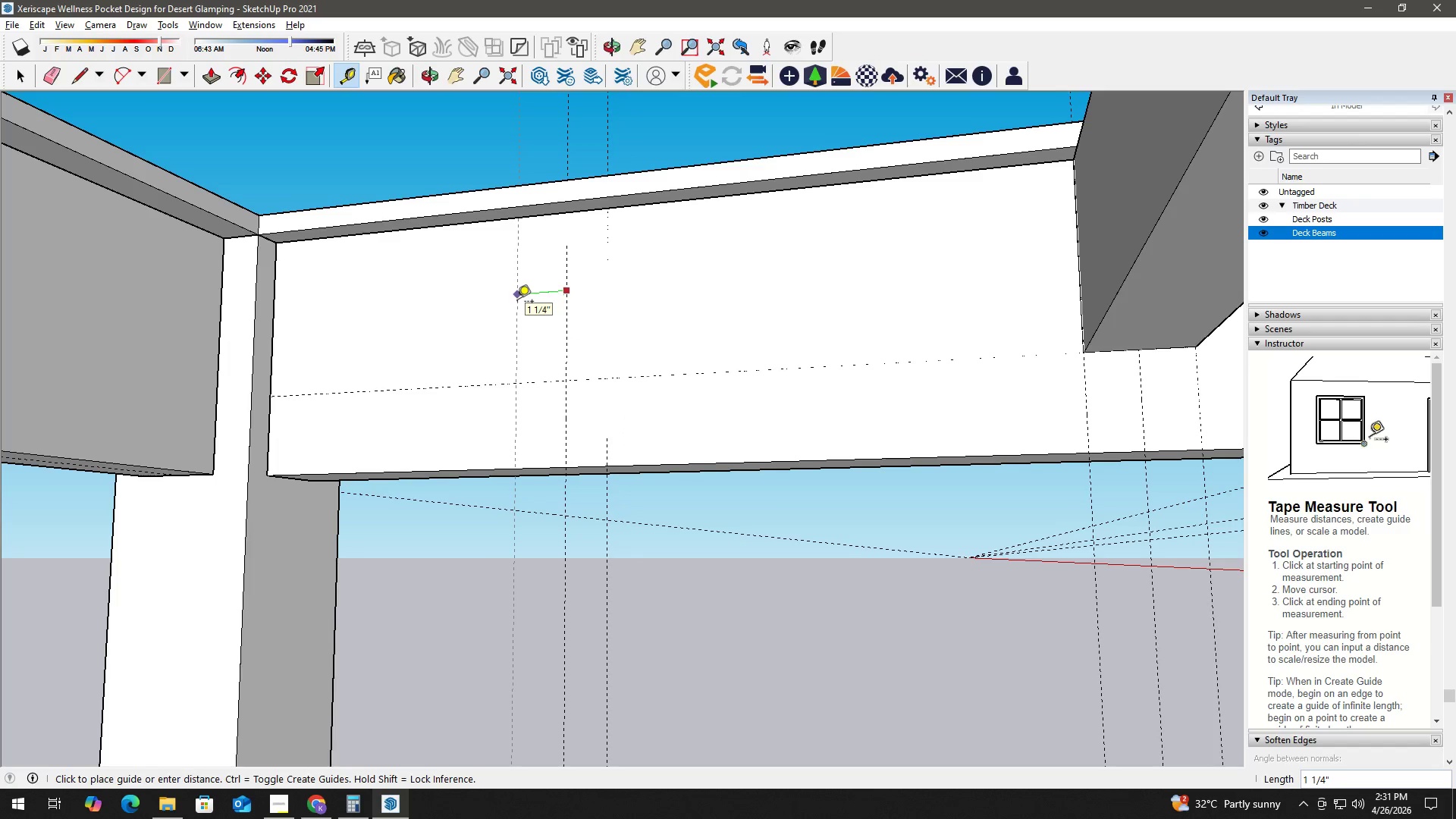 
key(Numpad1)
 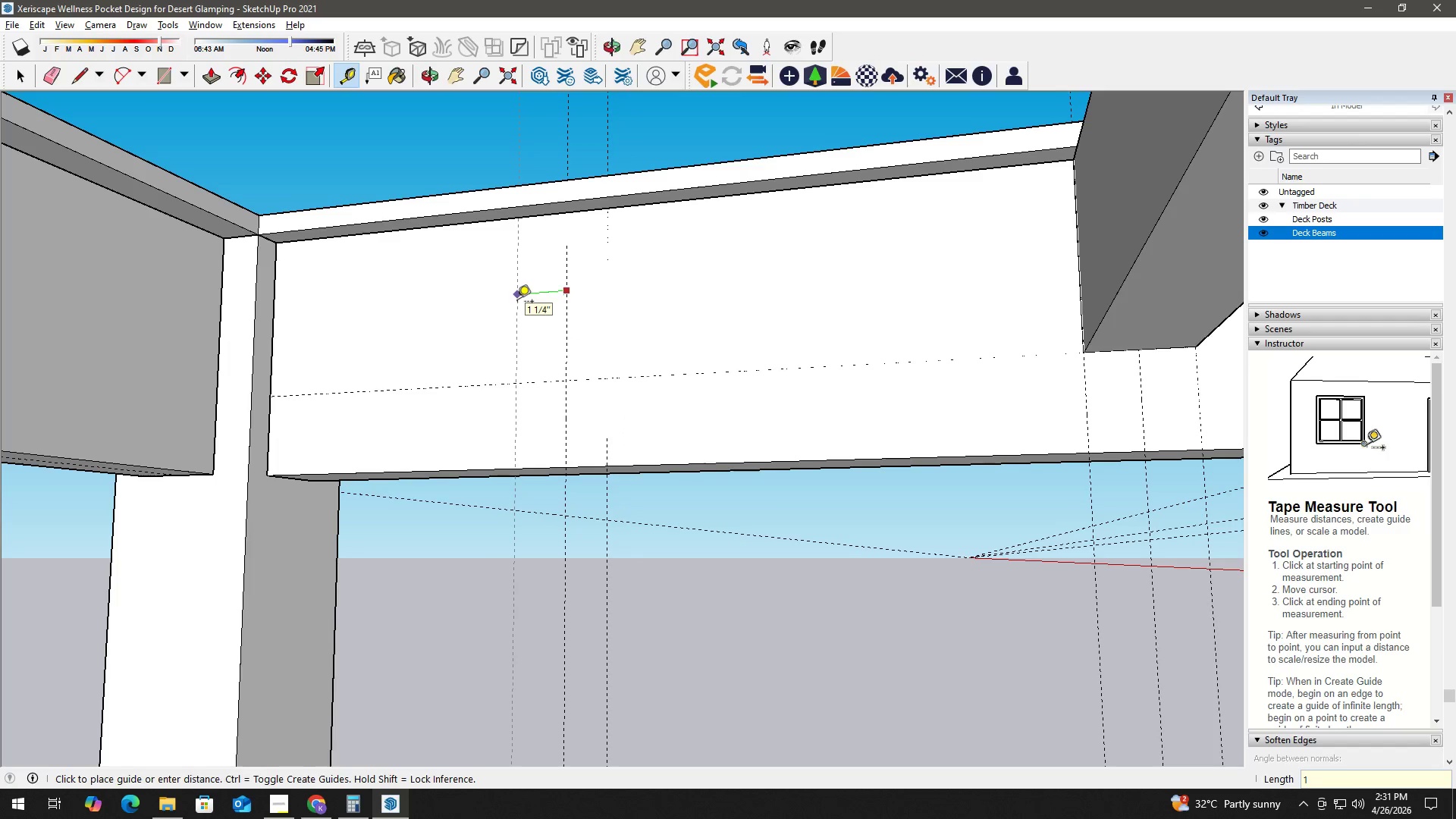 
key(NumpadEnter)
 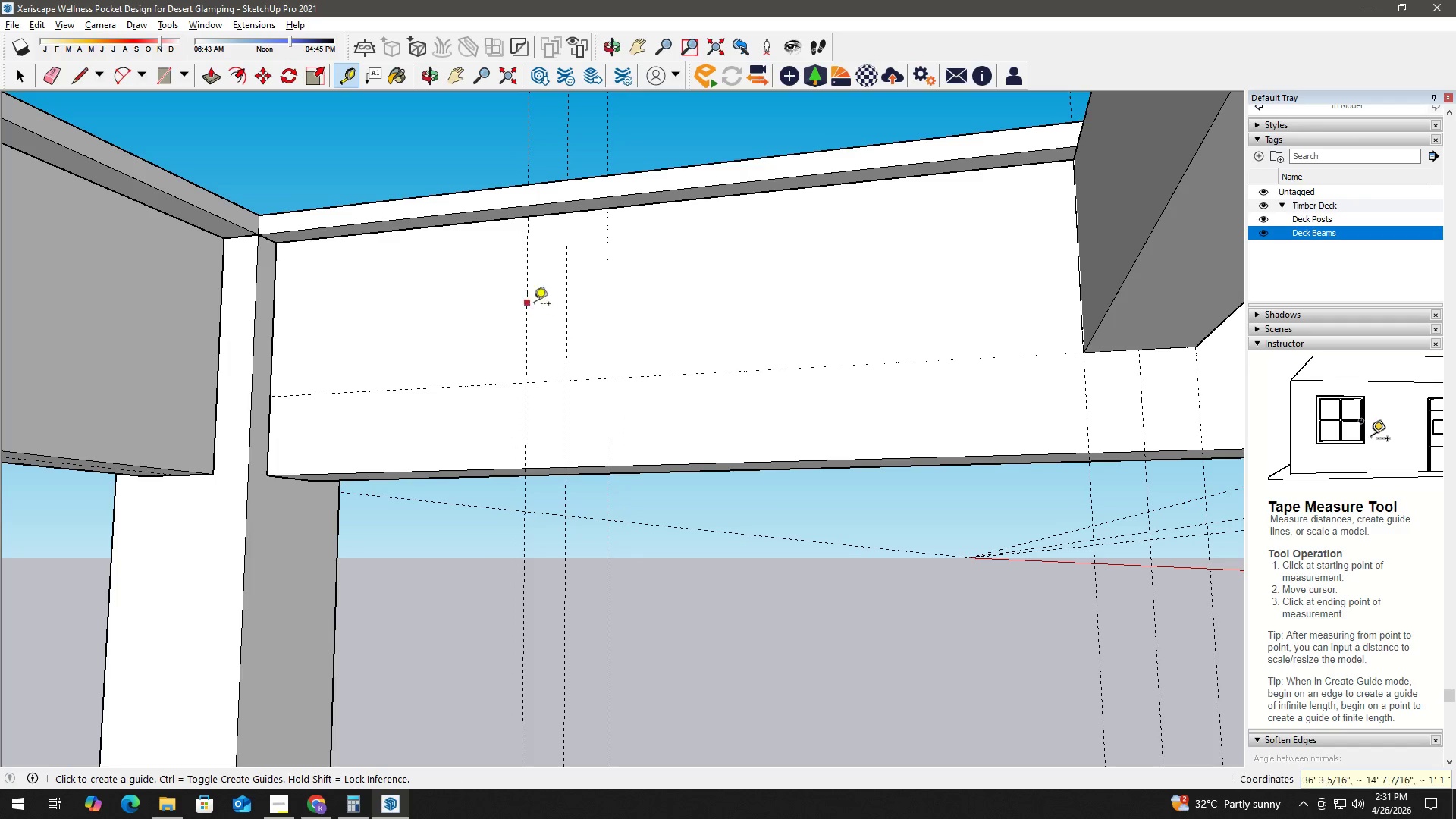 
key(Space)
 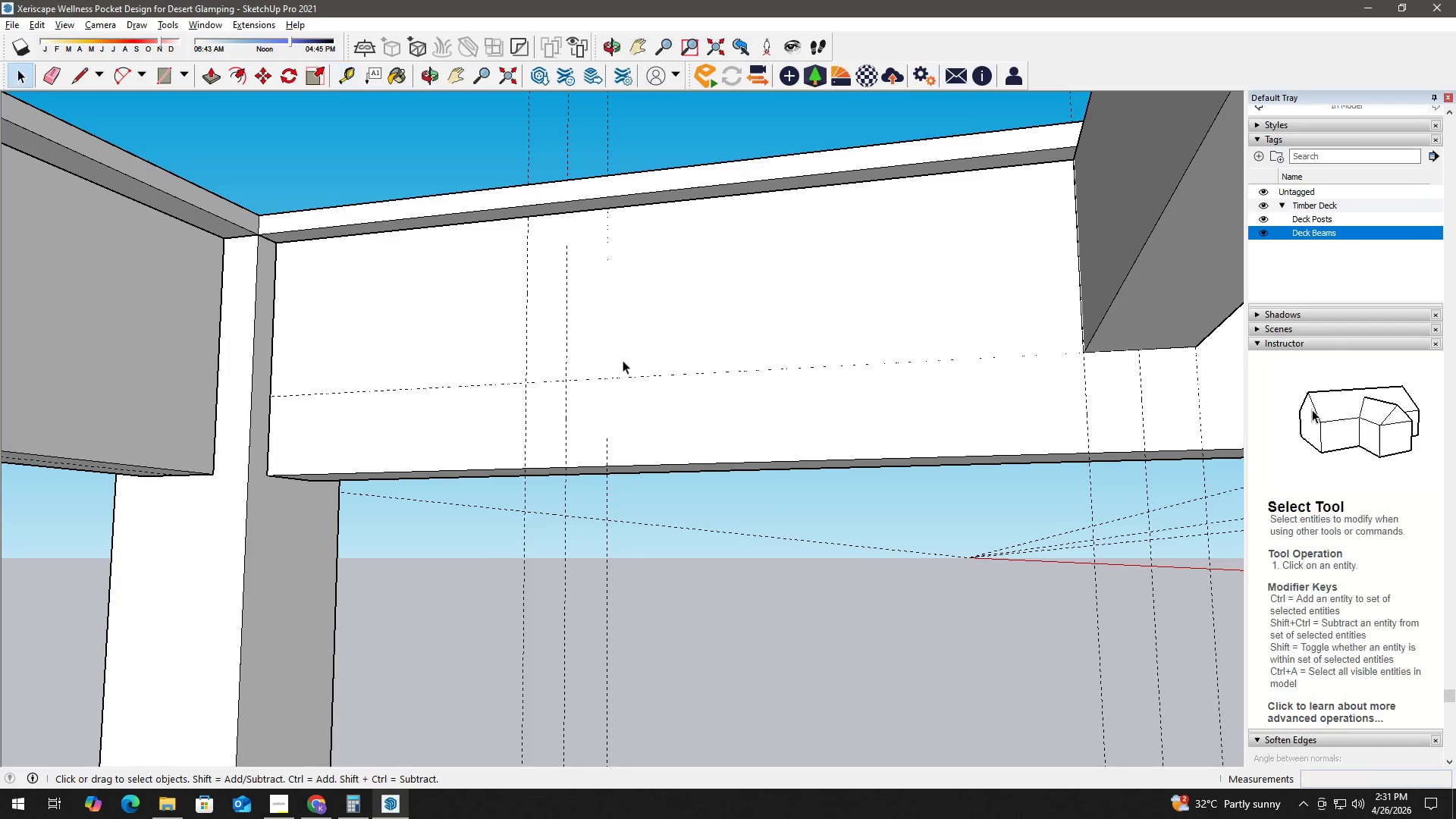 
key(R)
 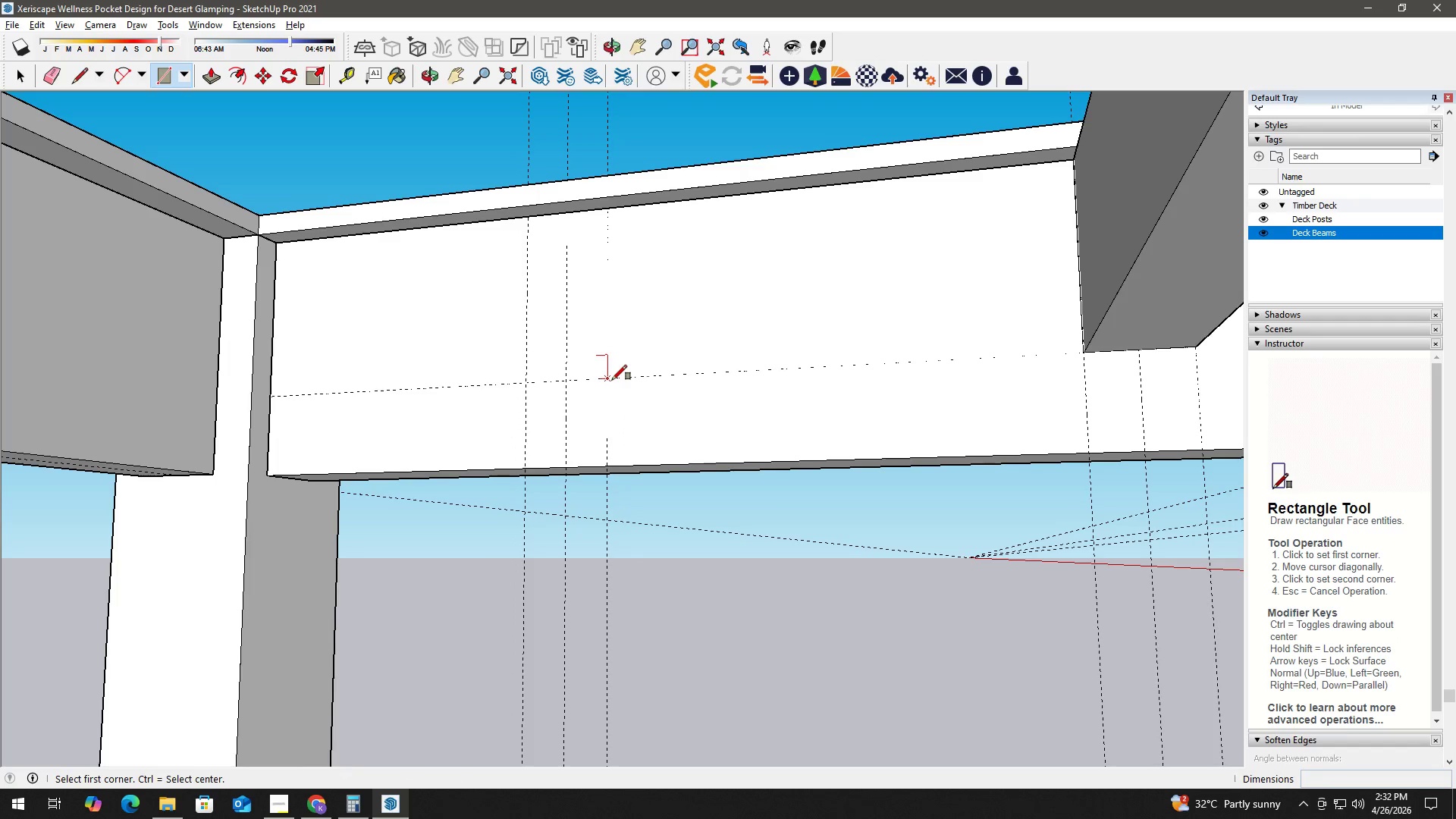 
left_click_drag(start_coordinate=[612, 380], to_coordinate=[610, 375])
 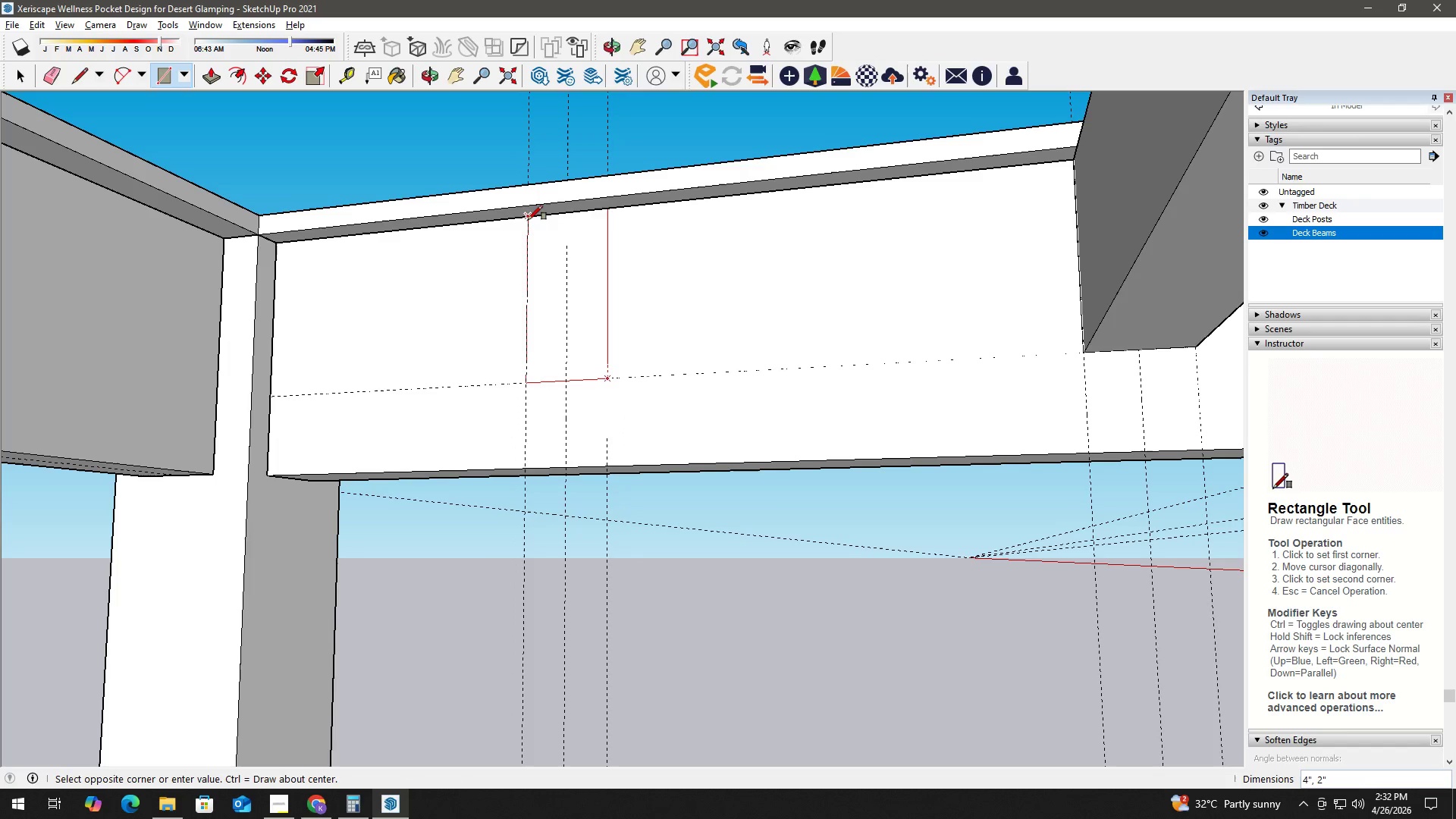 
left_click([528, 218])
 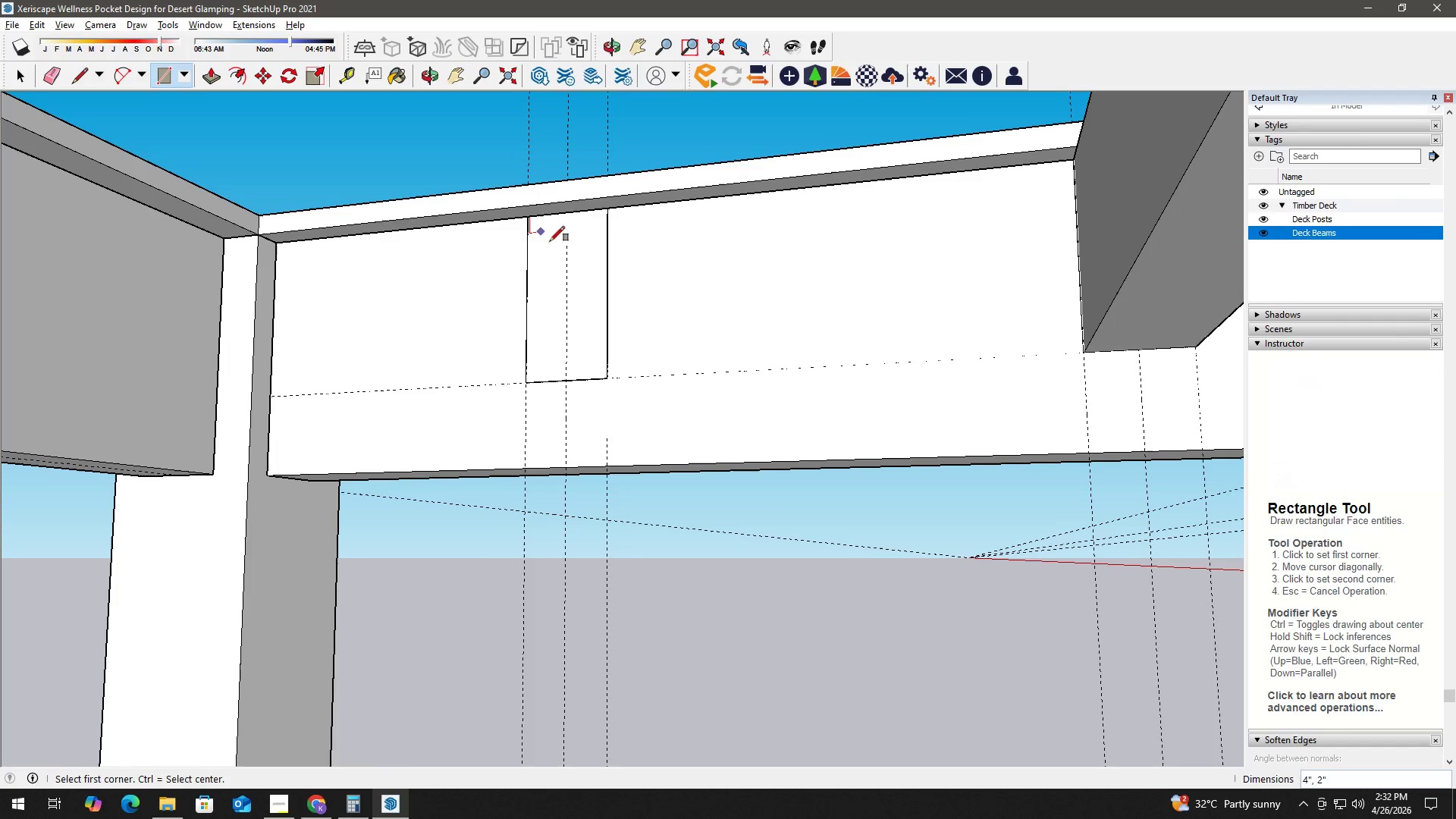 
key(Space)
 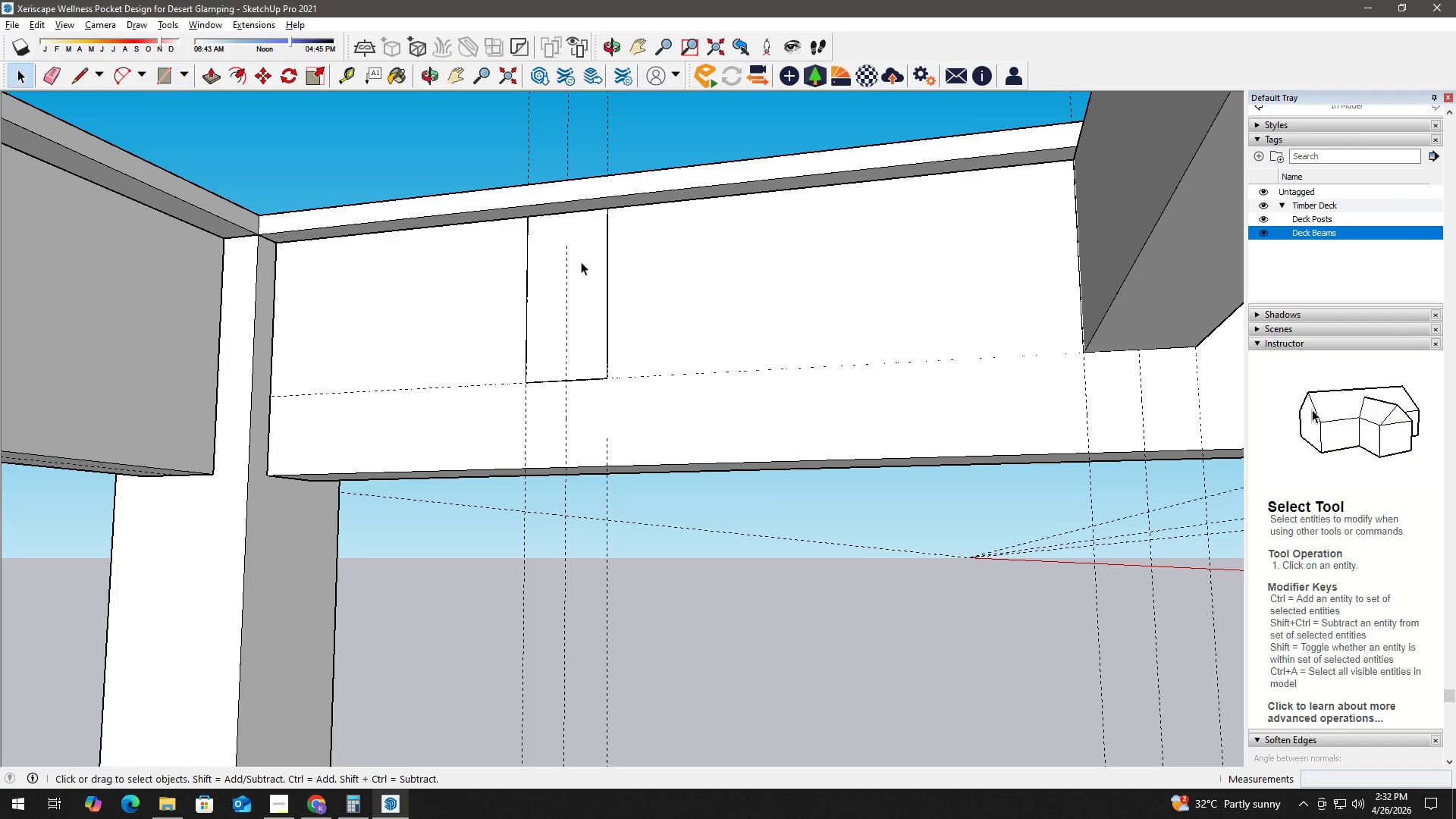 
double_click([581, 262])
 